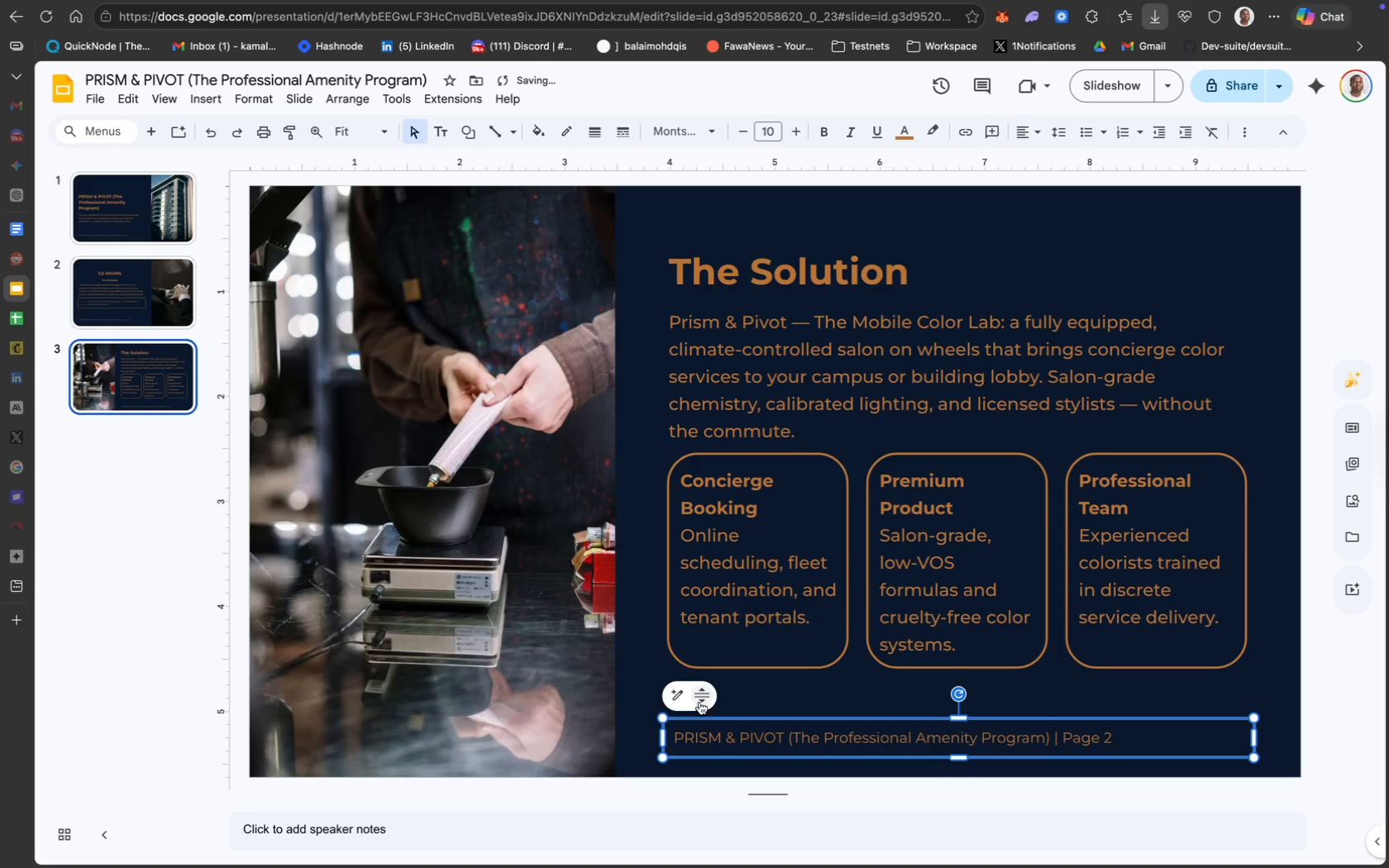 
left_click([766, 694])
 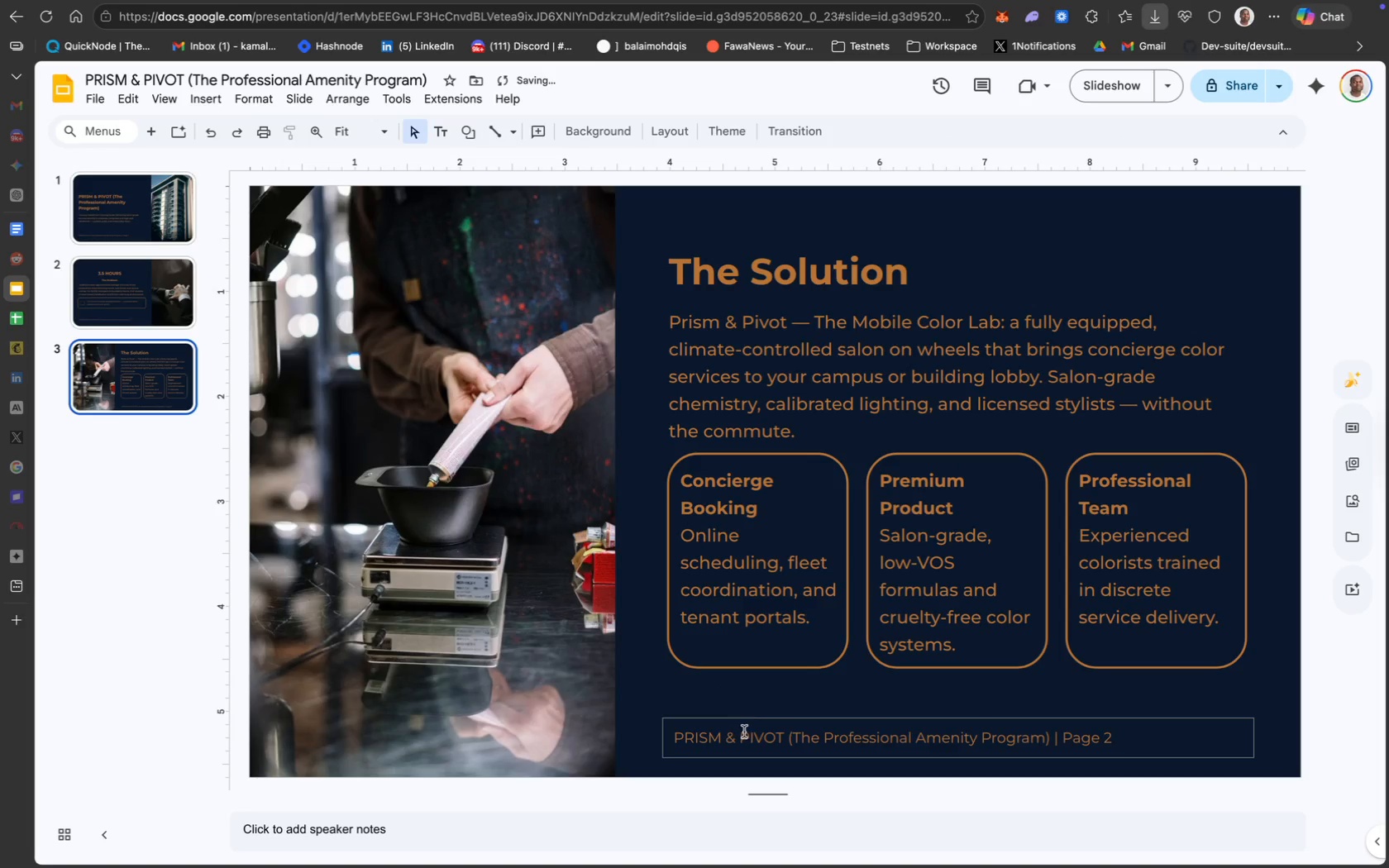 
left_click_drag(start_coordinate=[776, 724], to_coordinate=[768, 723])
 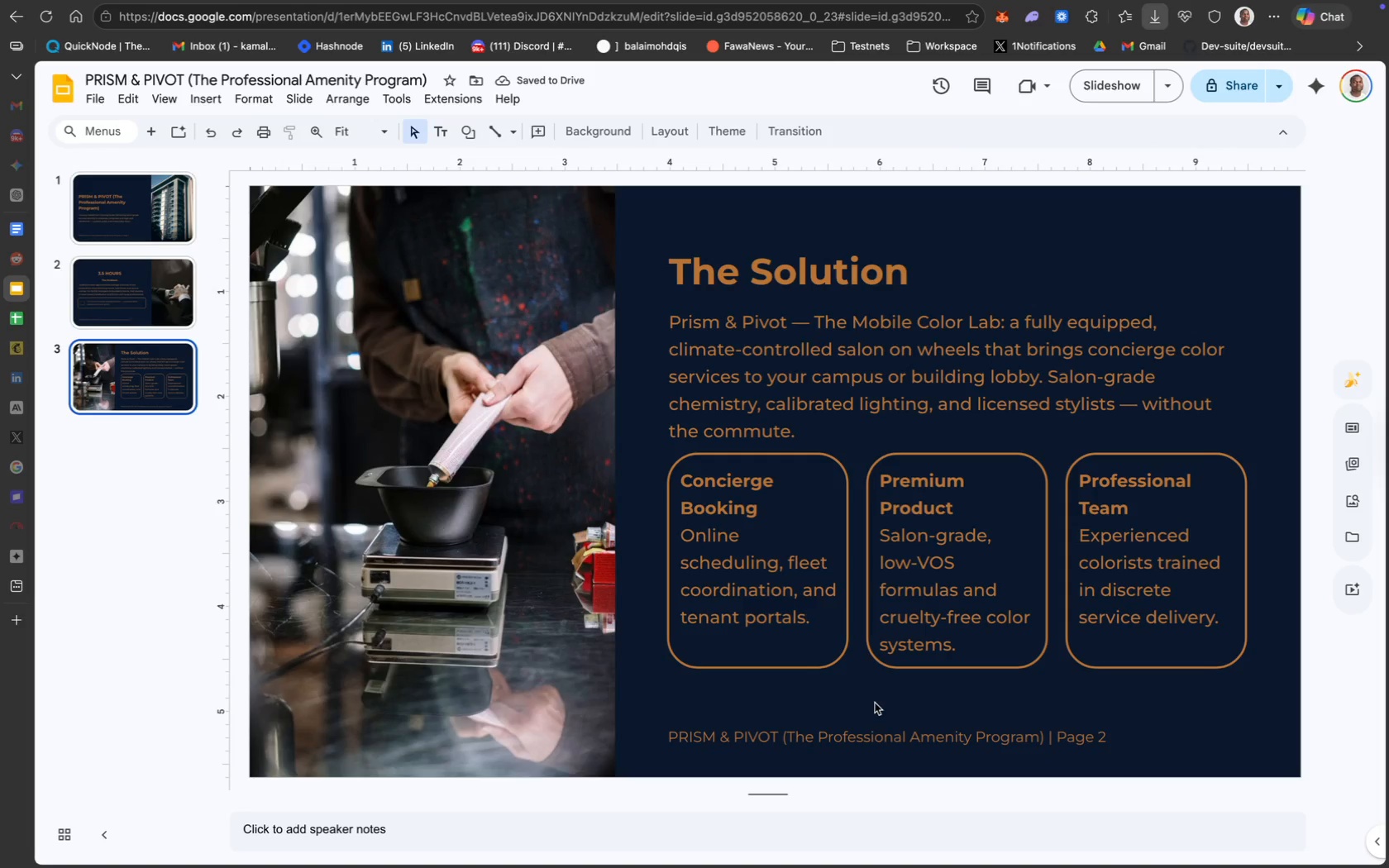 
left_click_drag(start_coordinate=[871, 721], to_coordinate=[864, 720])
 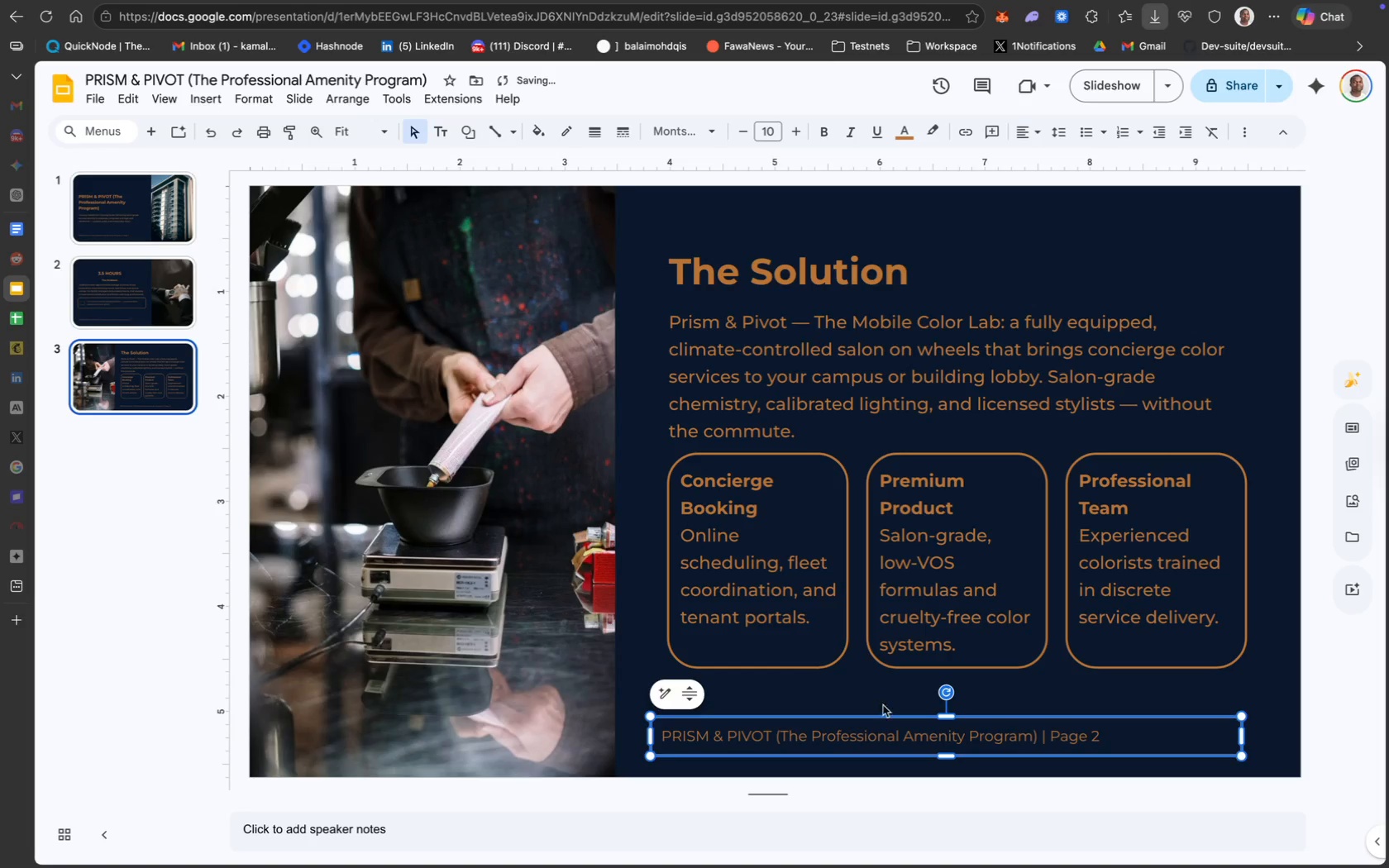 
left_click([890, 702])
 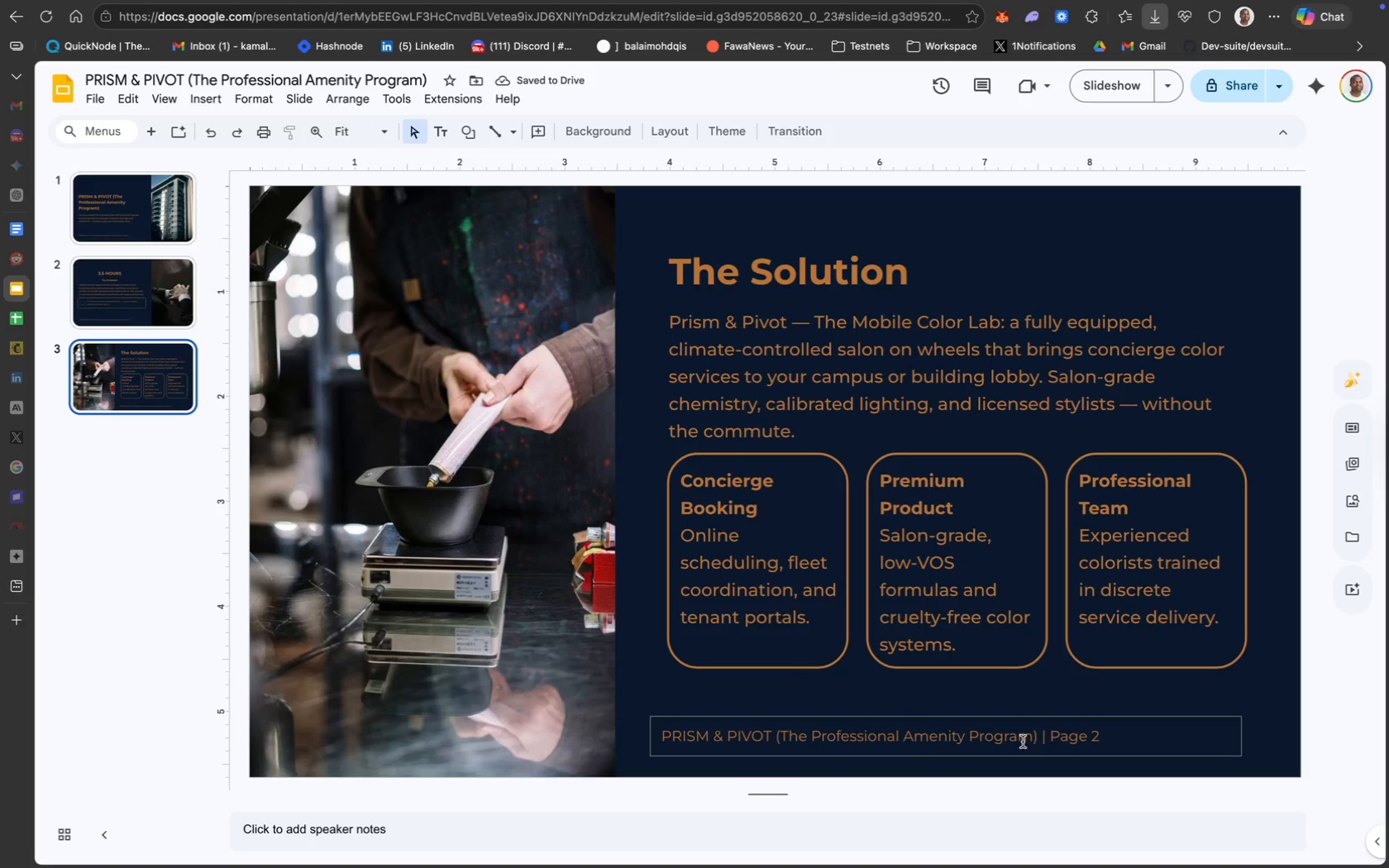 
left_click([1095, 737])
 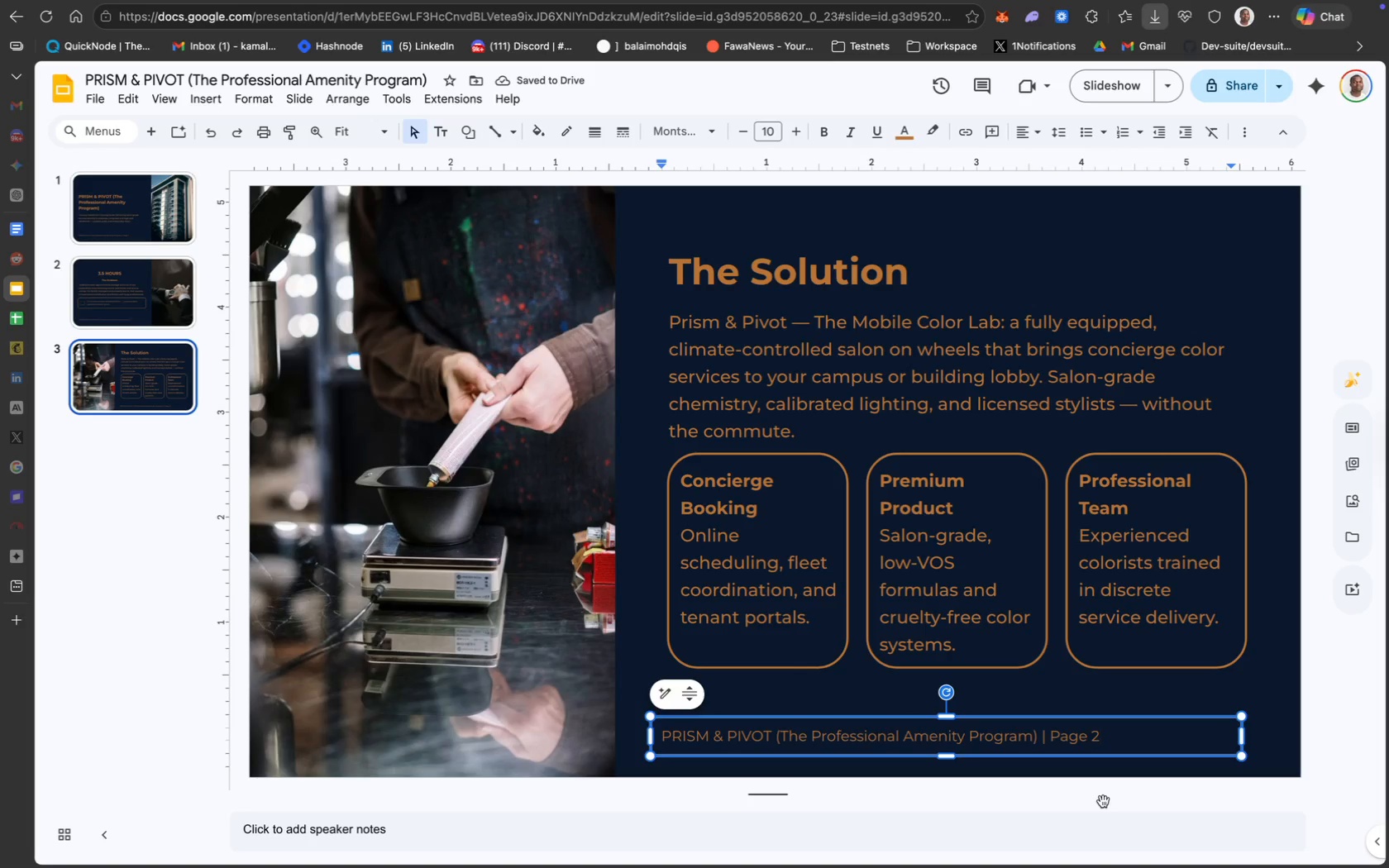 
key(Backspace)
 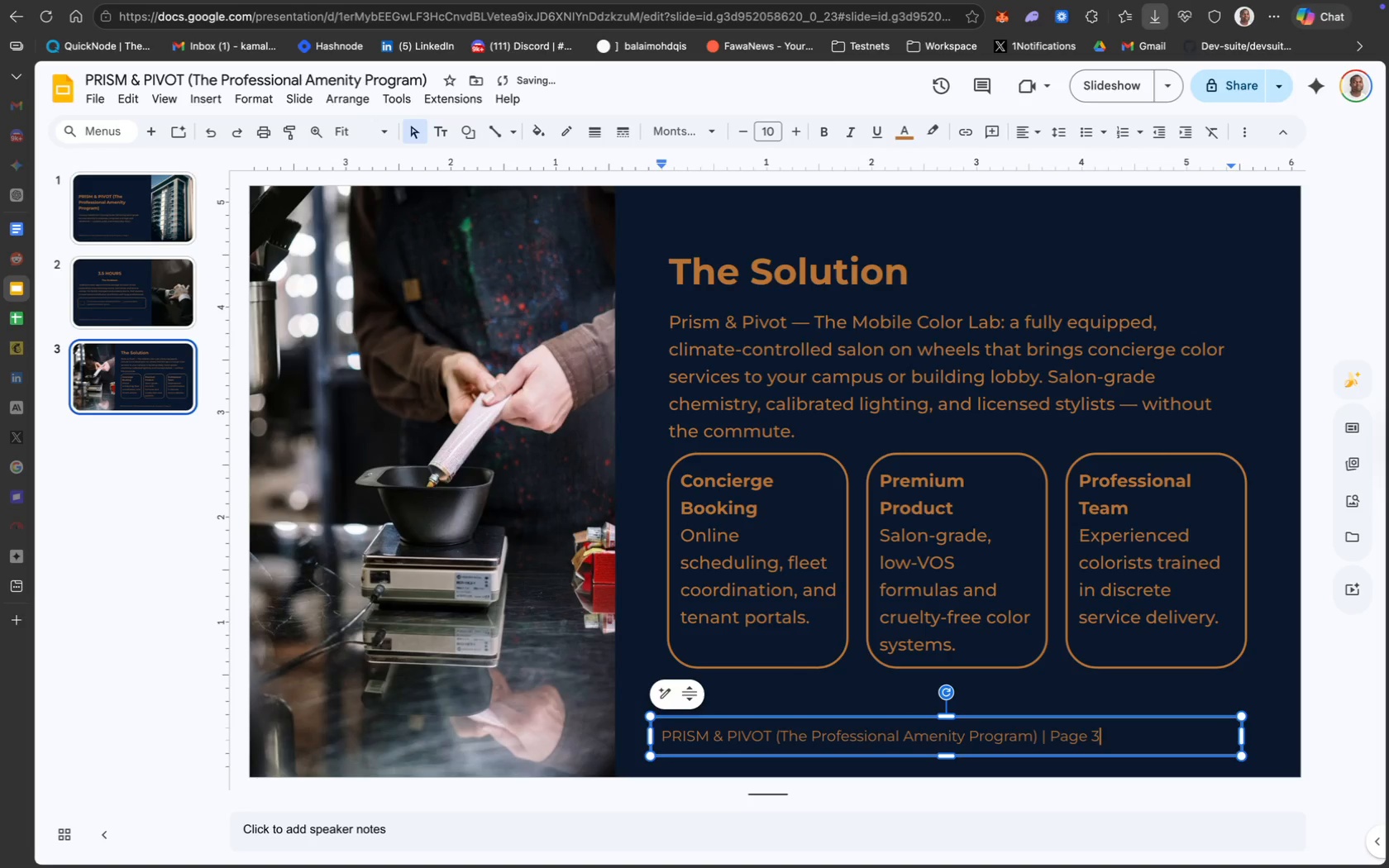 
key(3)
 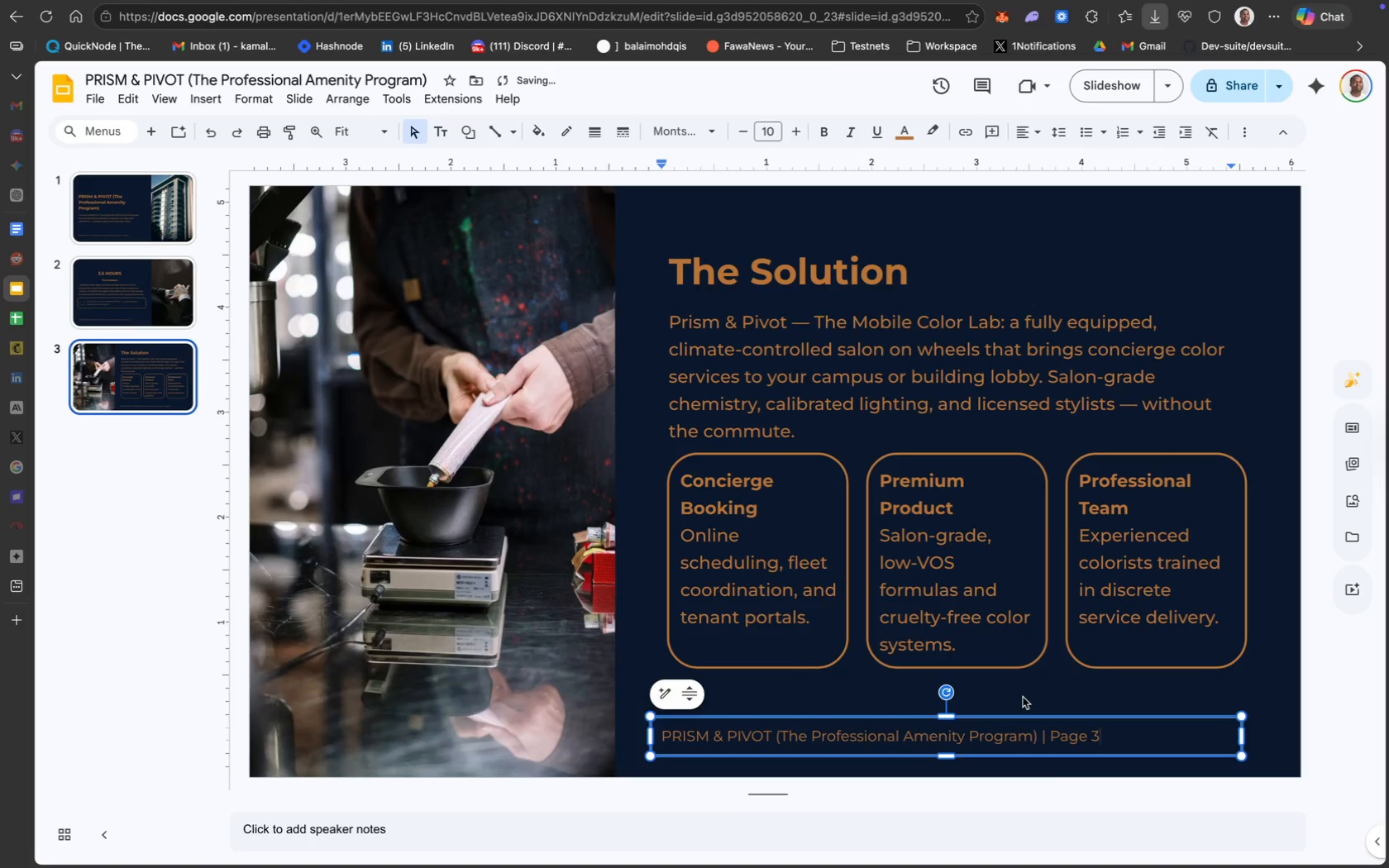 
left_click([1023, 697])
 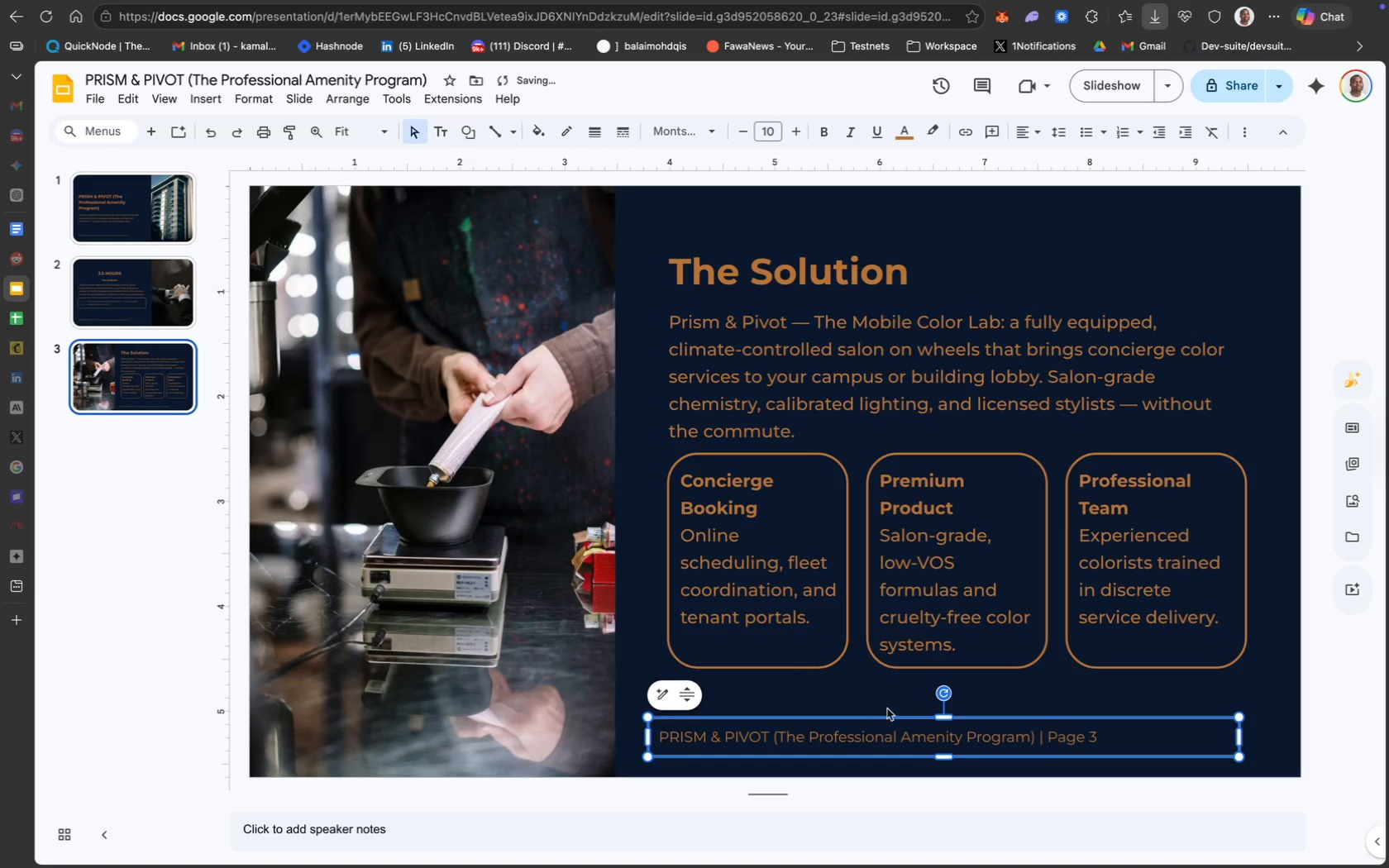 
left_click_drag(start_coordinate=[901, 722], to_coordinate=[906, 722])
 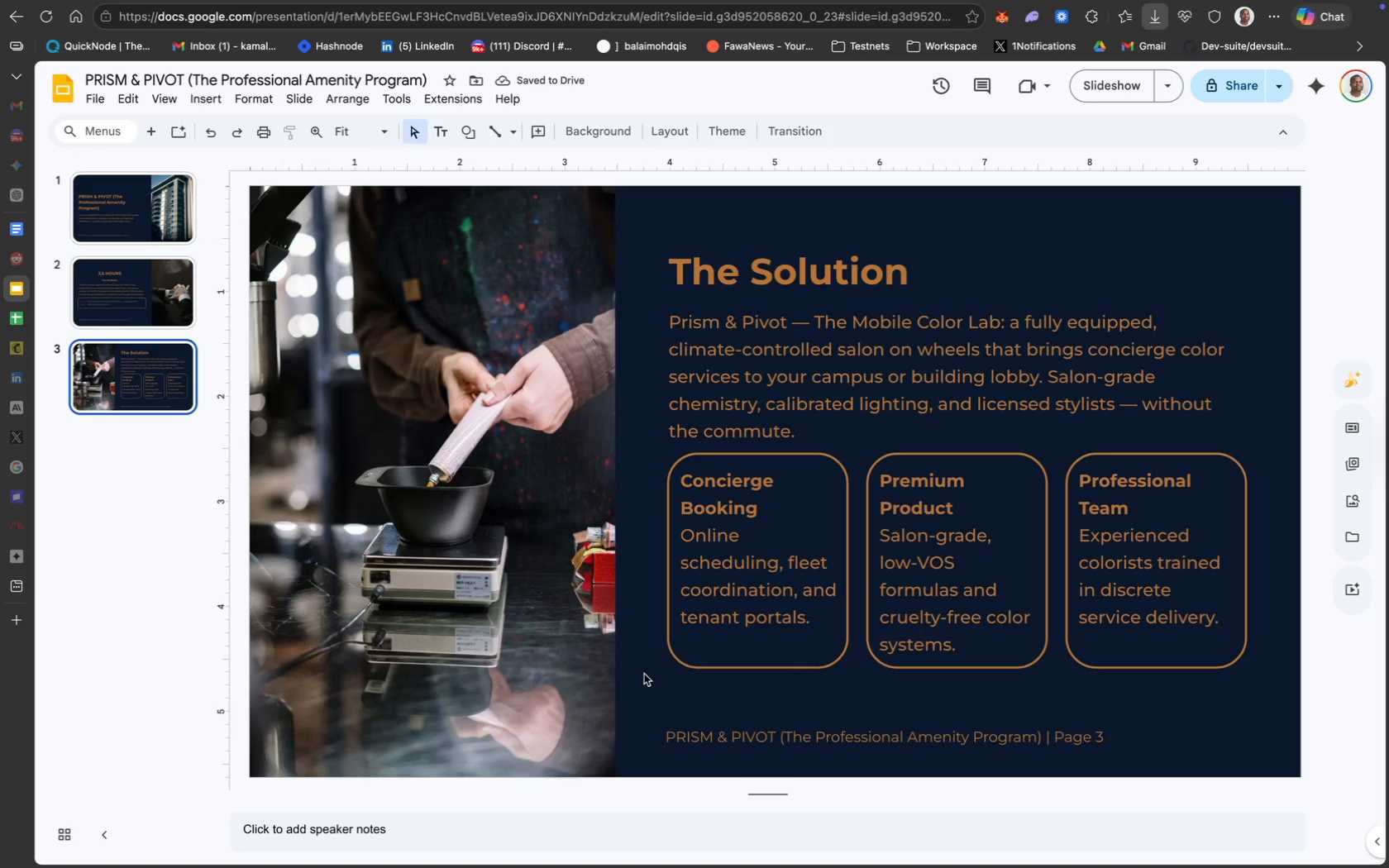 
wait(9.21)
 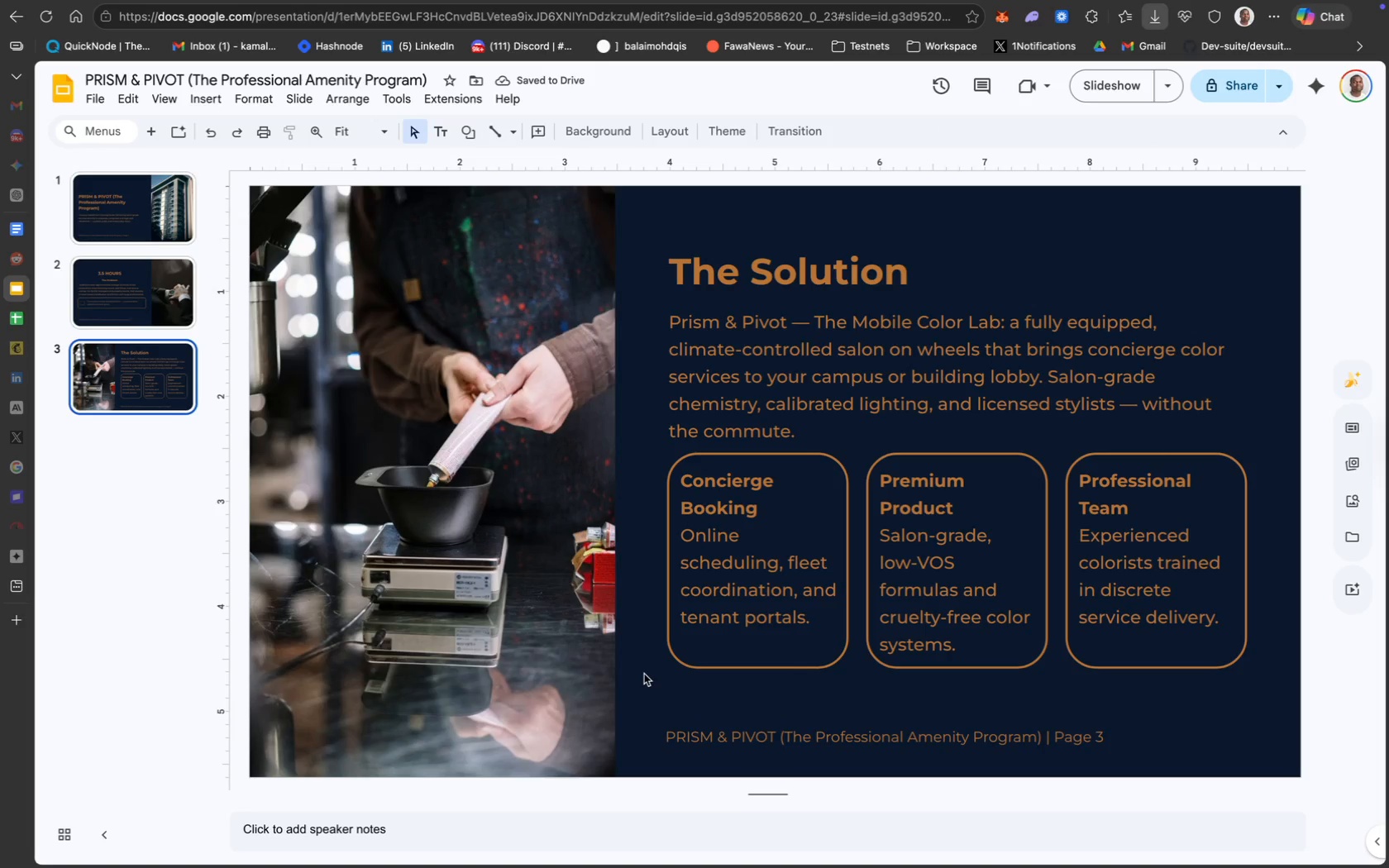 
left_click([738, 718])
 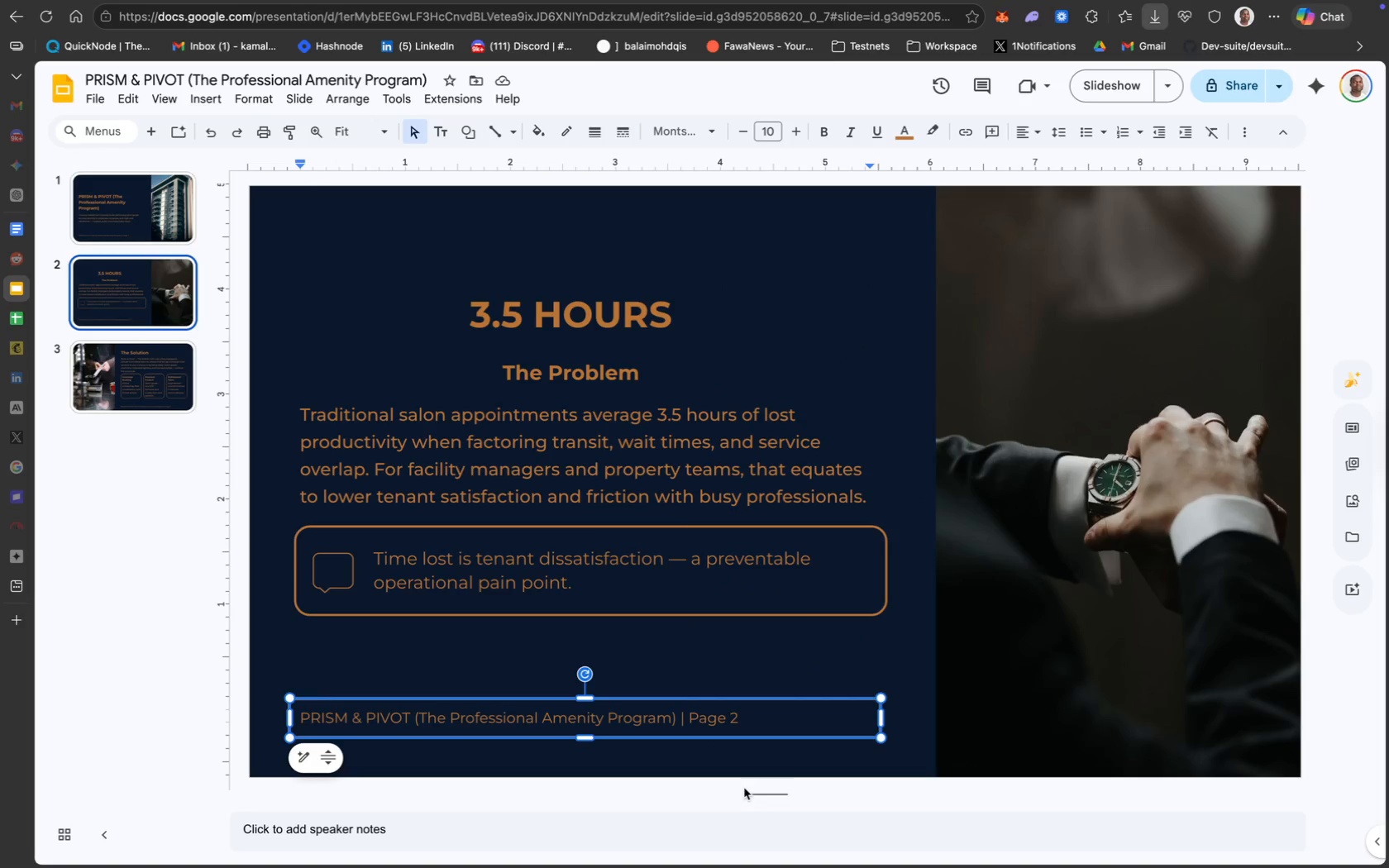 
key(Backspace)
 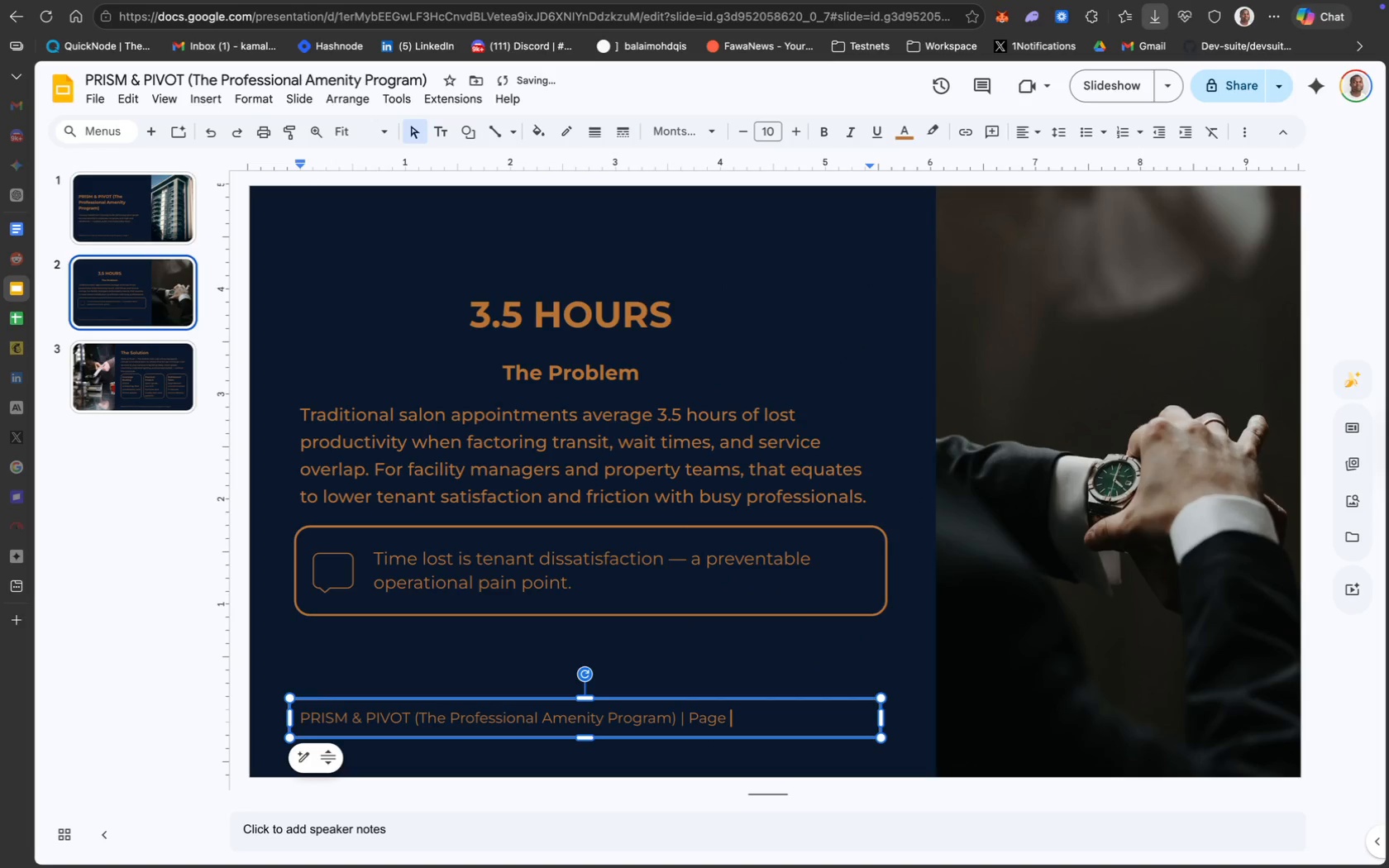 
key(2)
 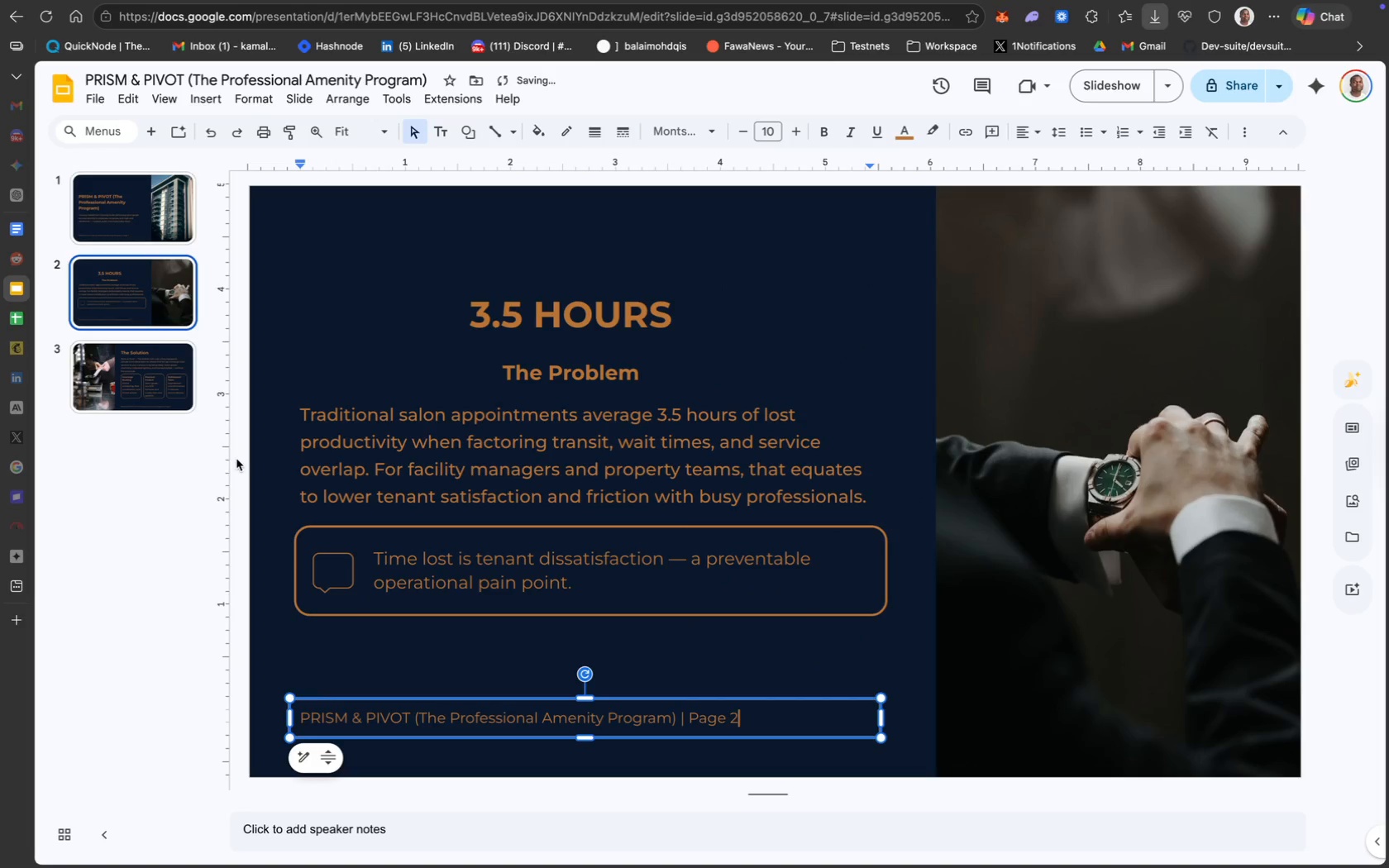 
left_click([308, 327])
 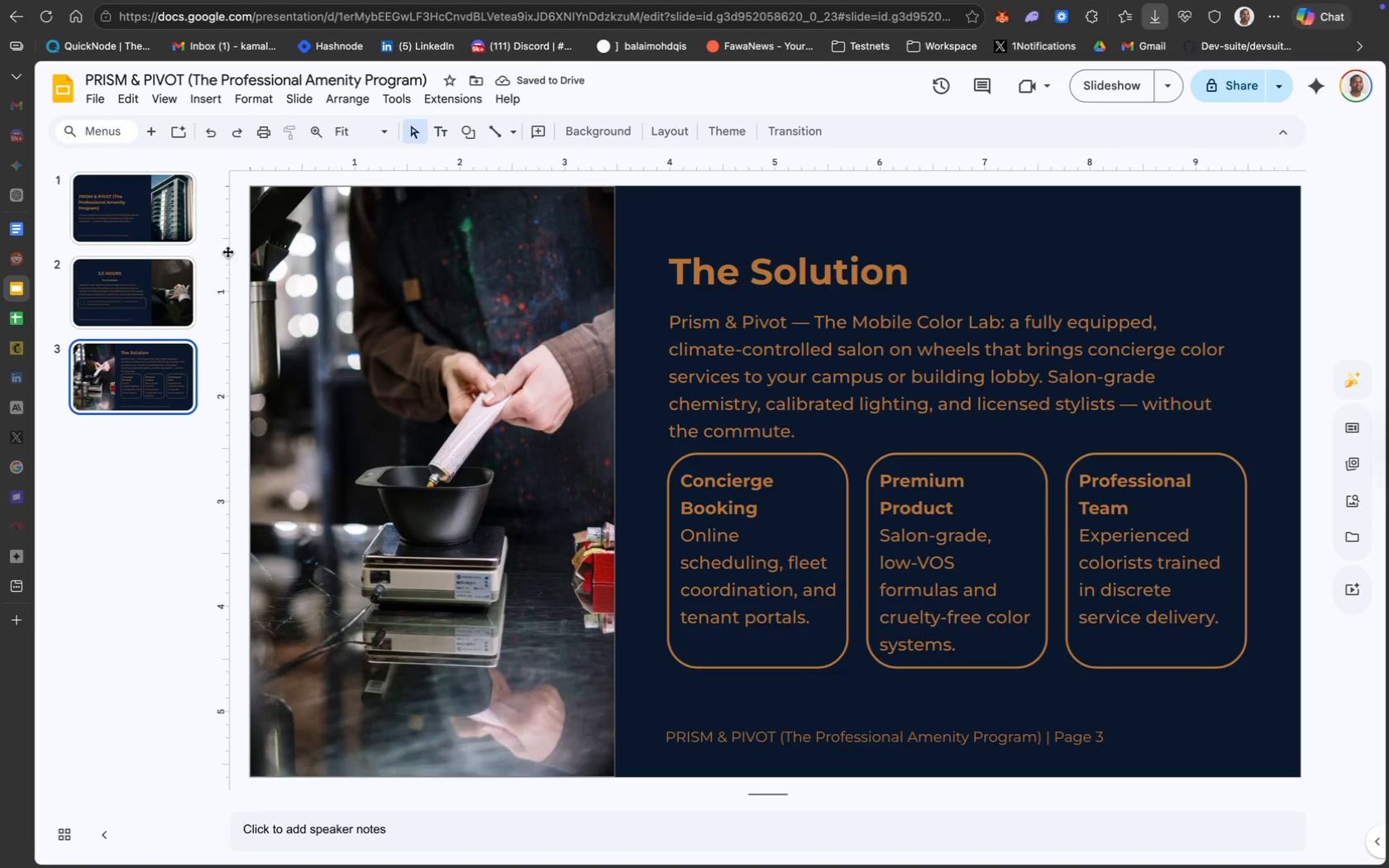 
left_click([148, 135])
 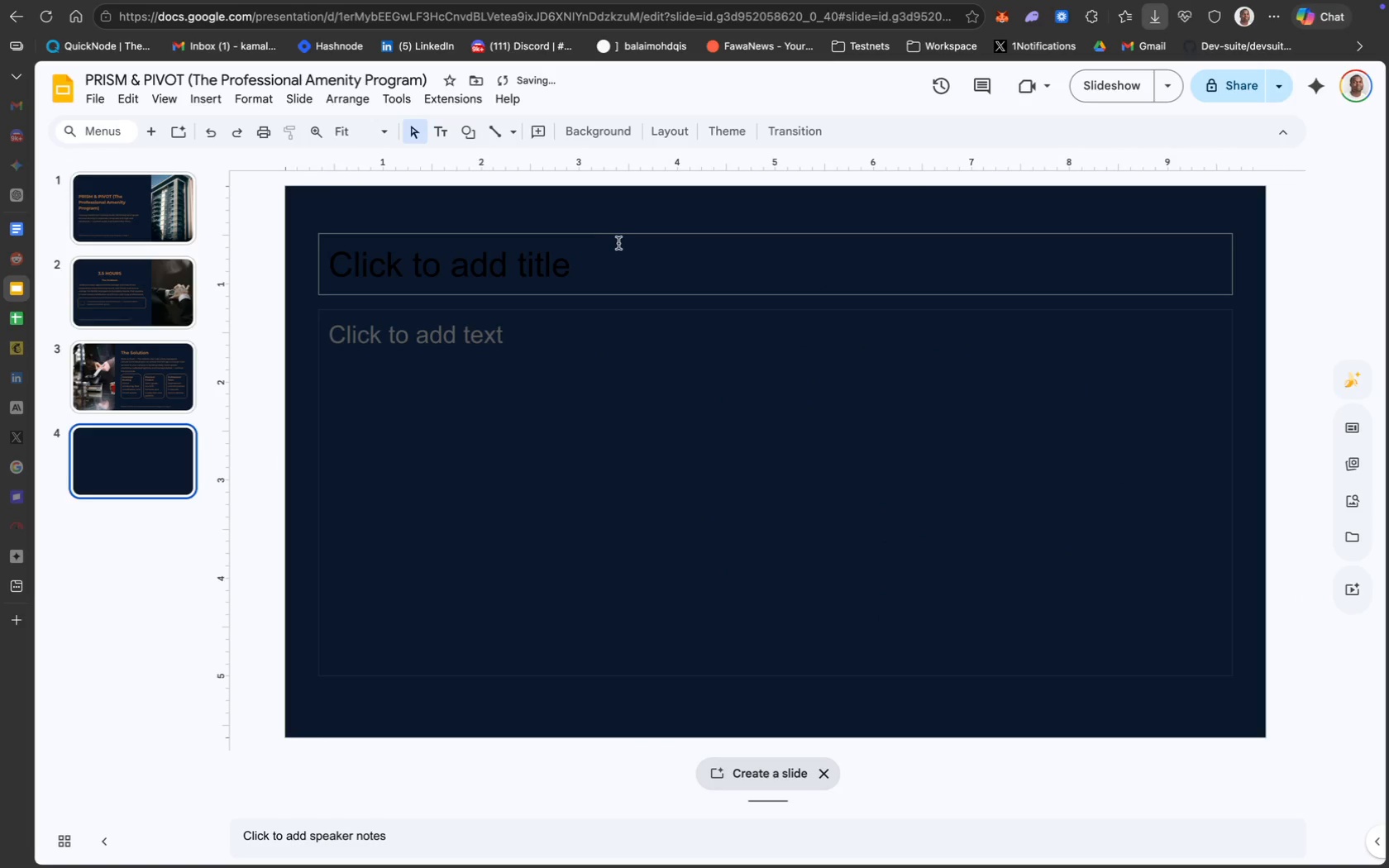 
left_click([637, 237])
 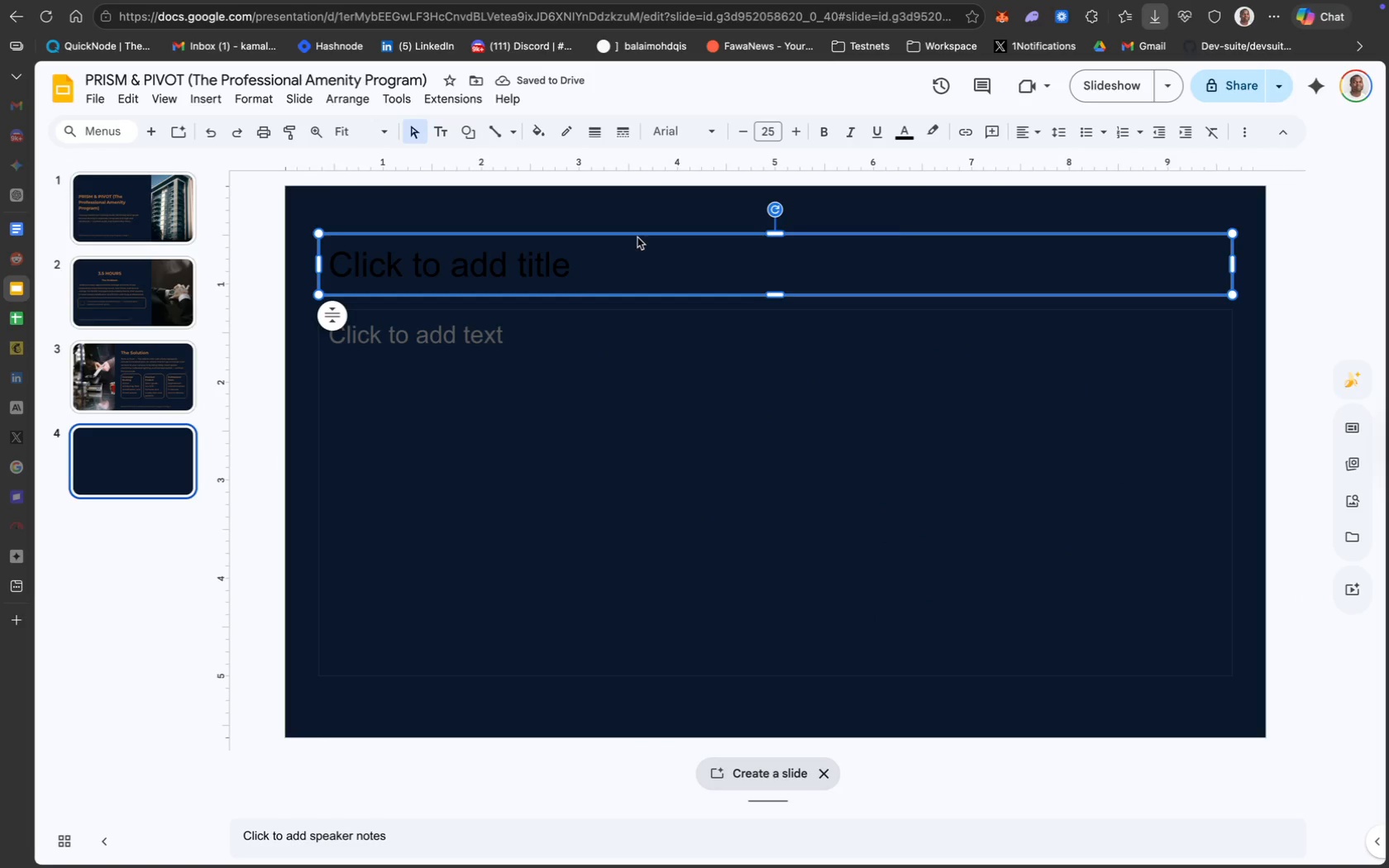 
right_click([637, 237])
 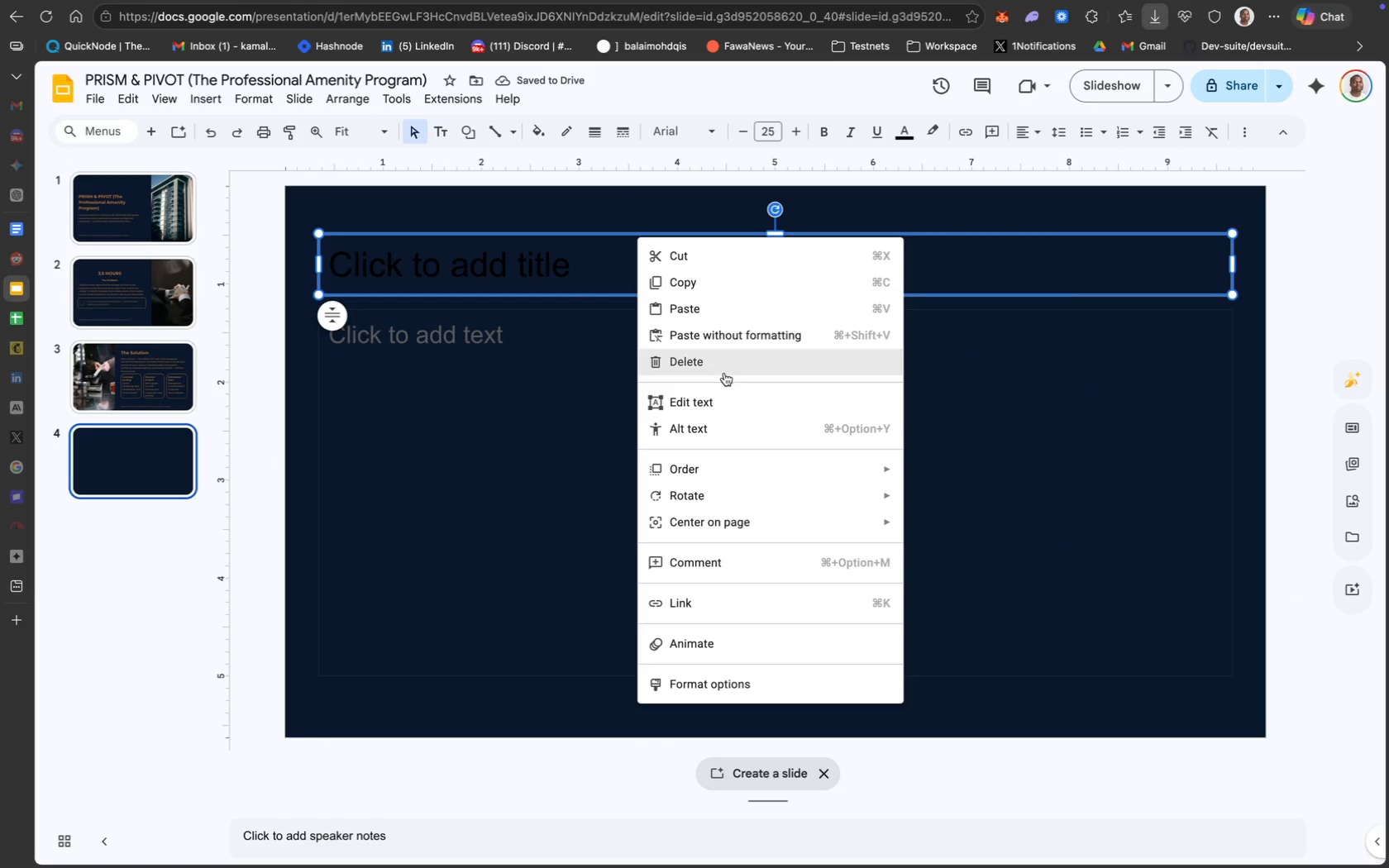 
left_click([724, 374])
 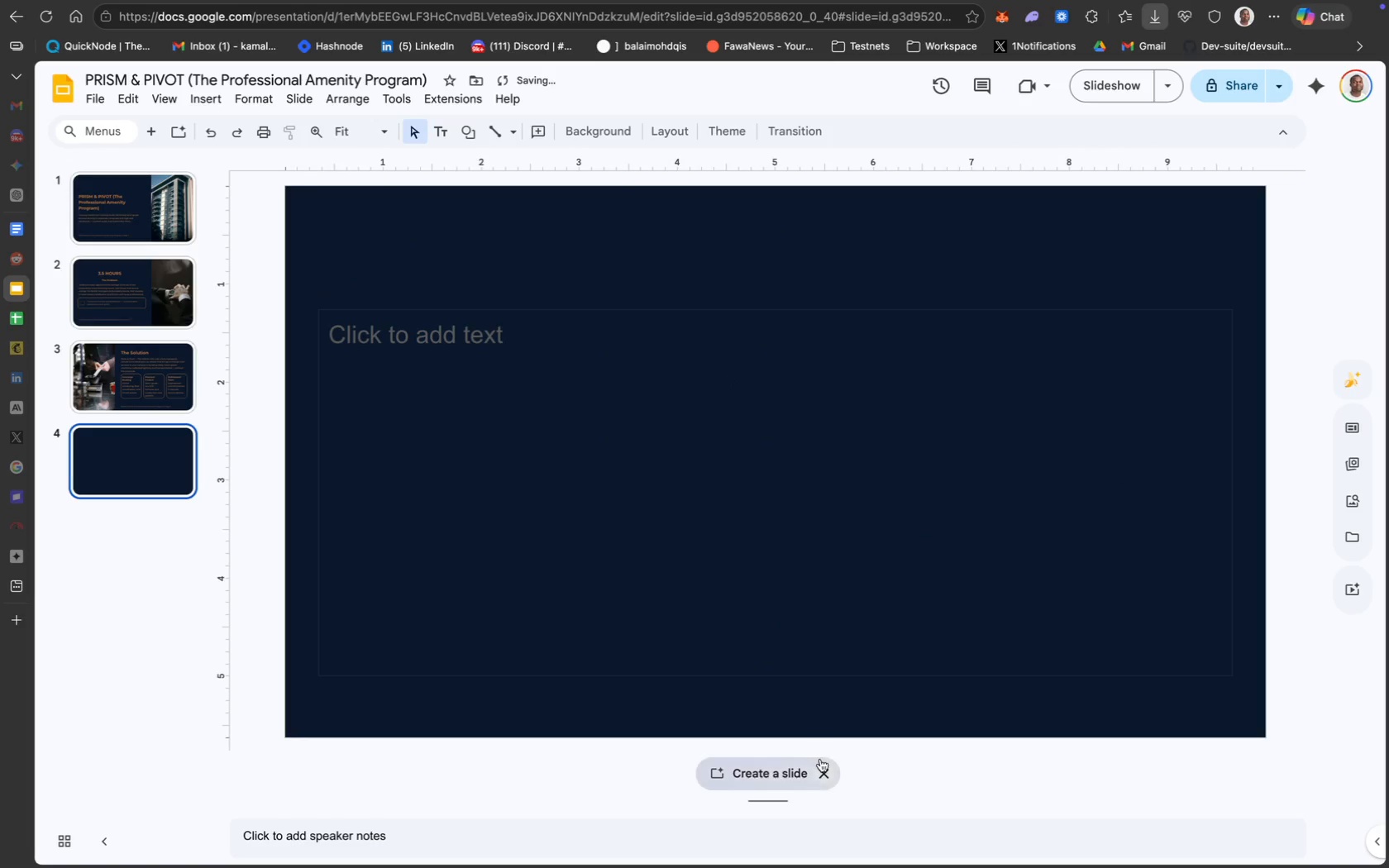 
left_click([822, 771])
 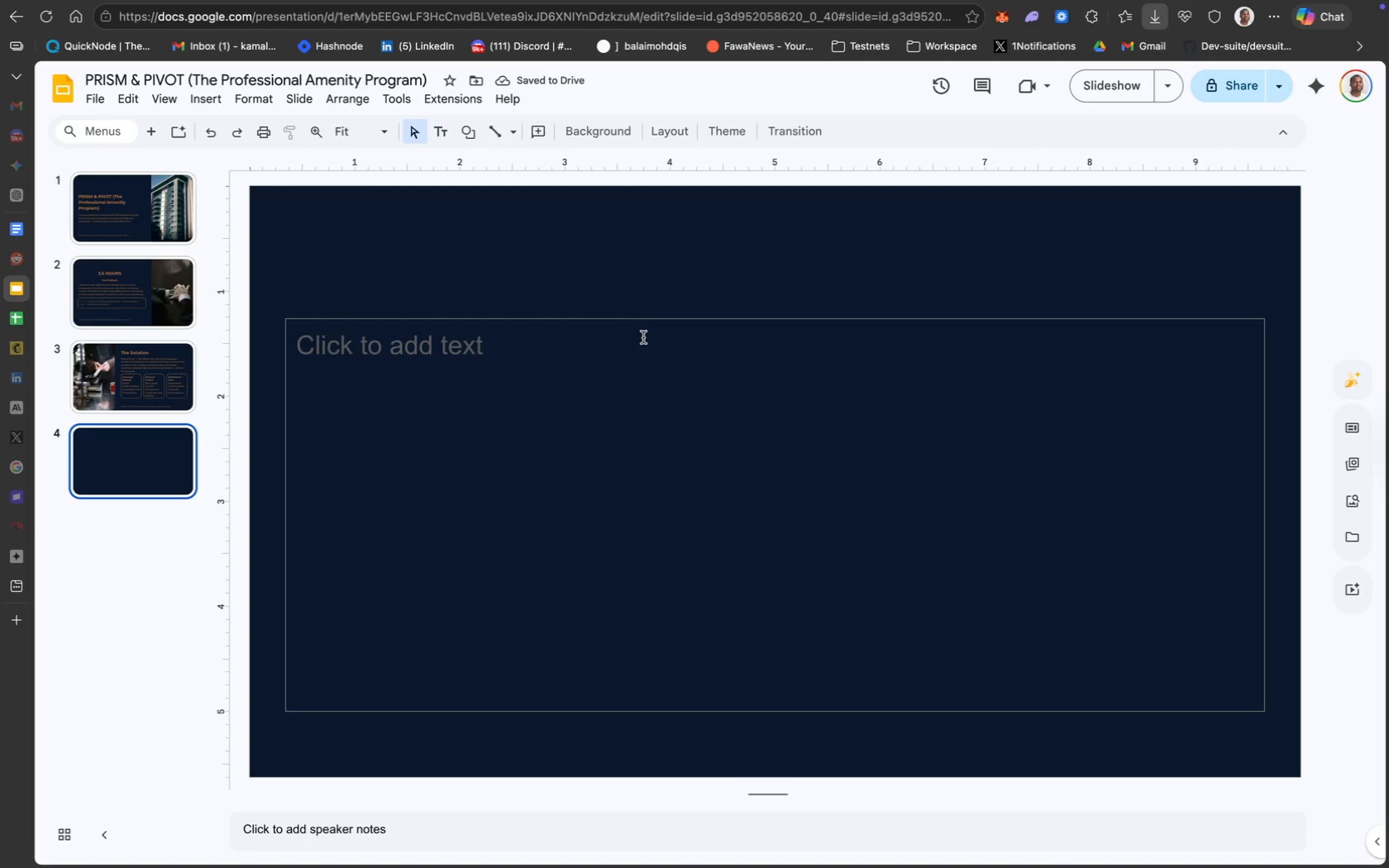 
left_click([625, 320])
 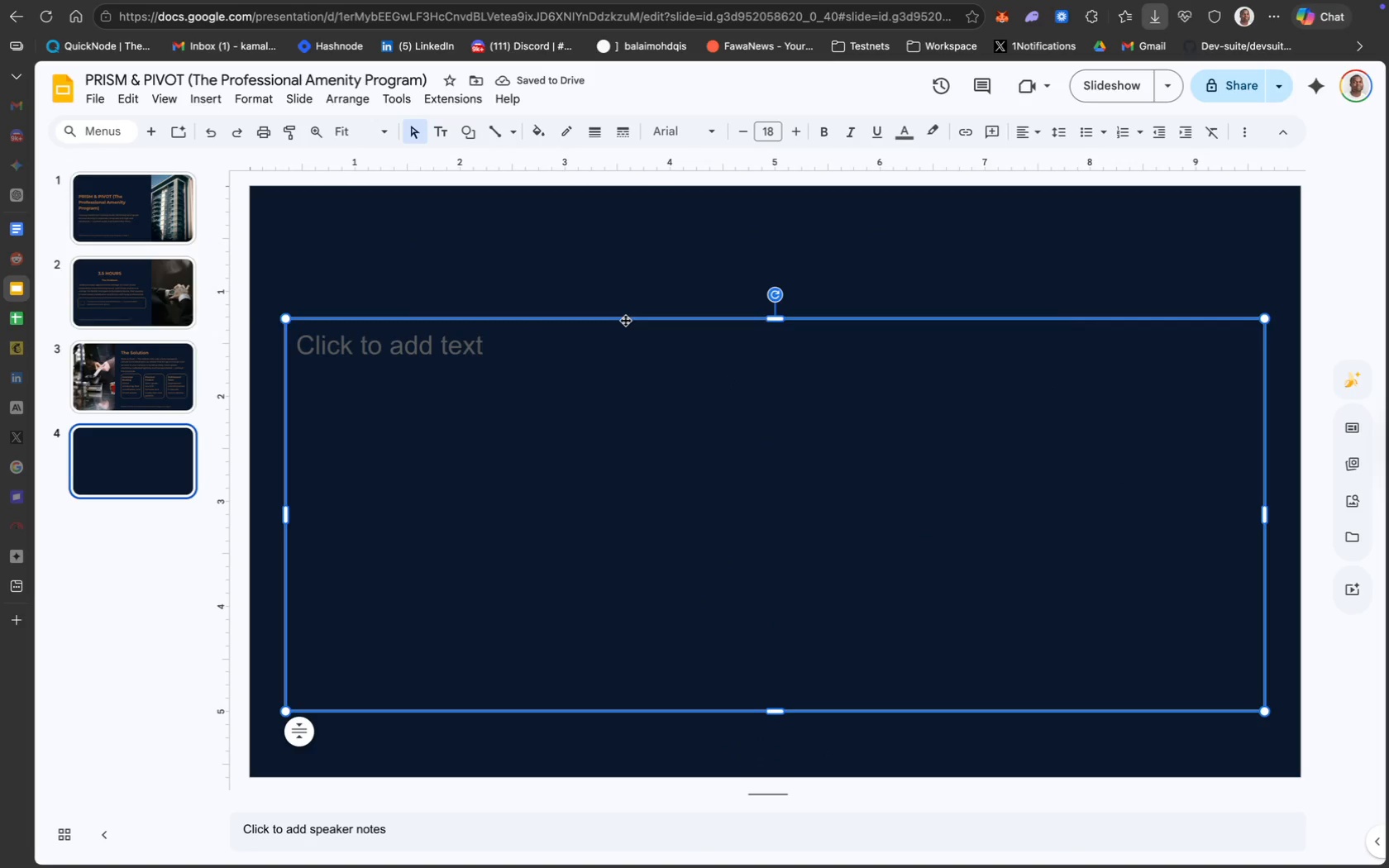 
right_click([625, 320])
 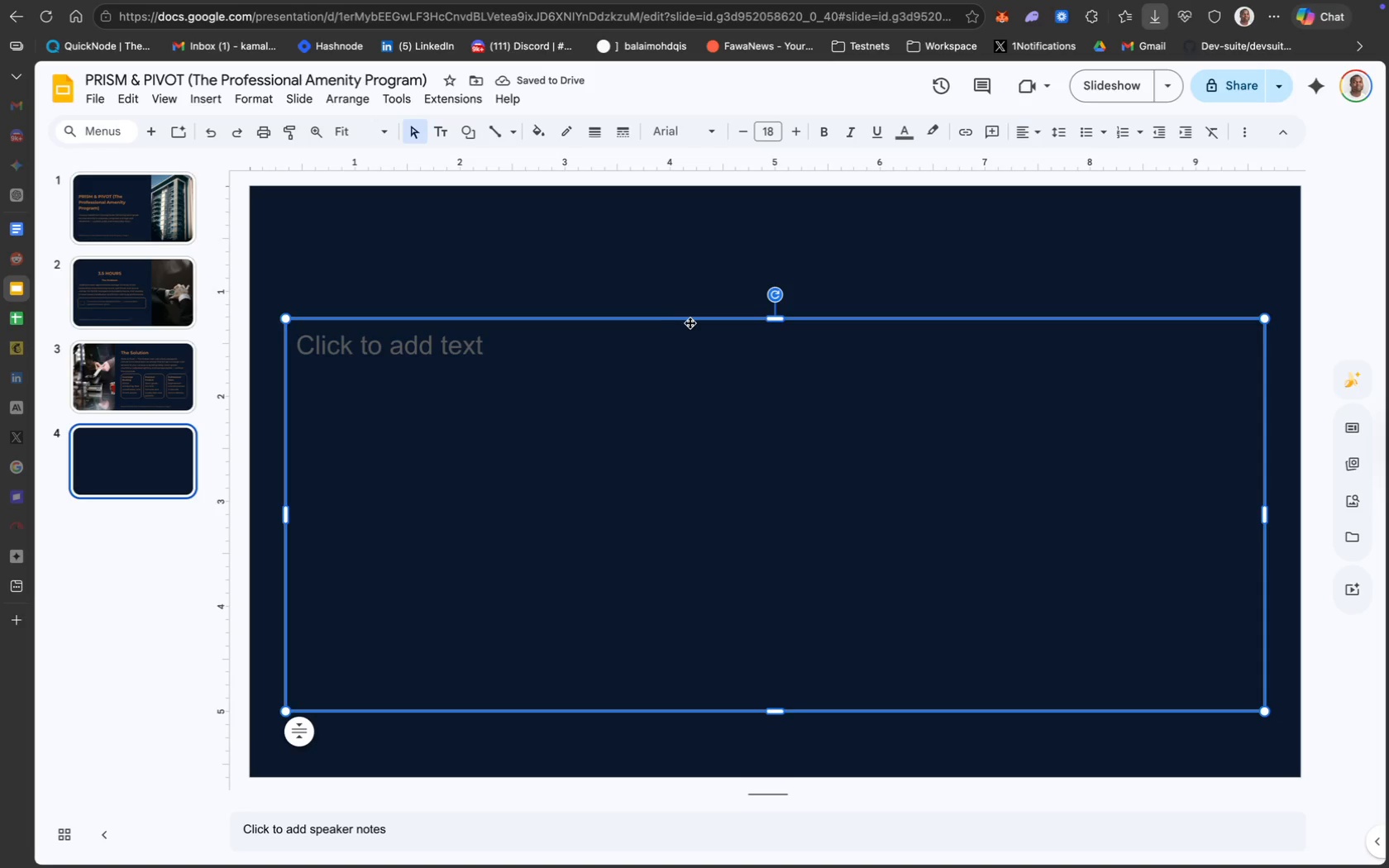 
right_click([690, 322])
 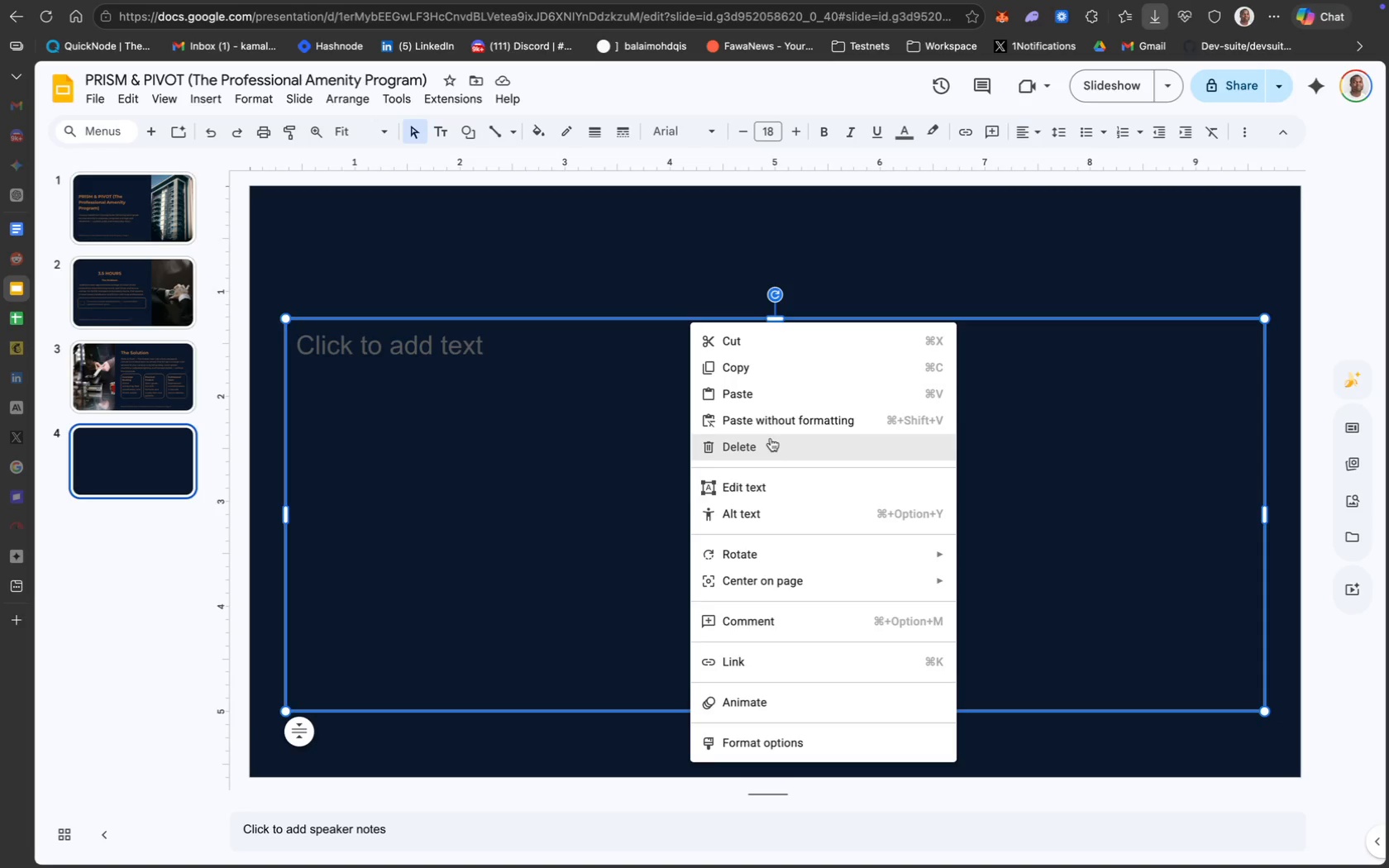 
left_click([772, 441])
 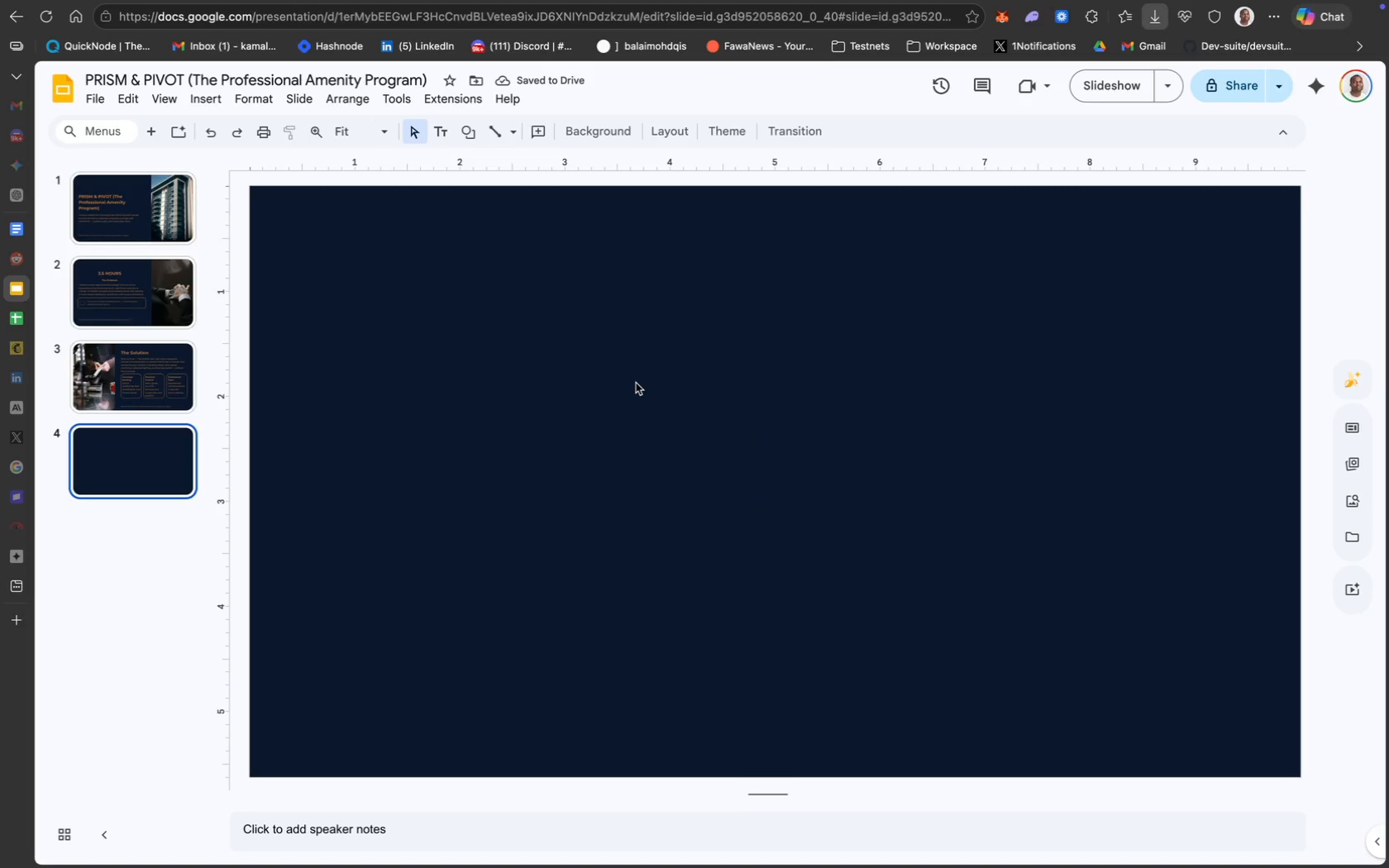 
wait(5.22)
 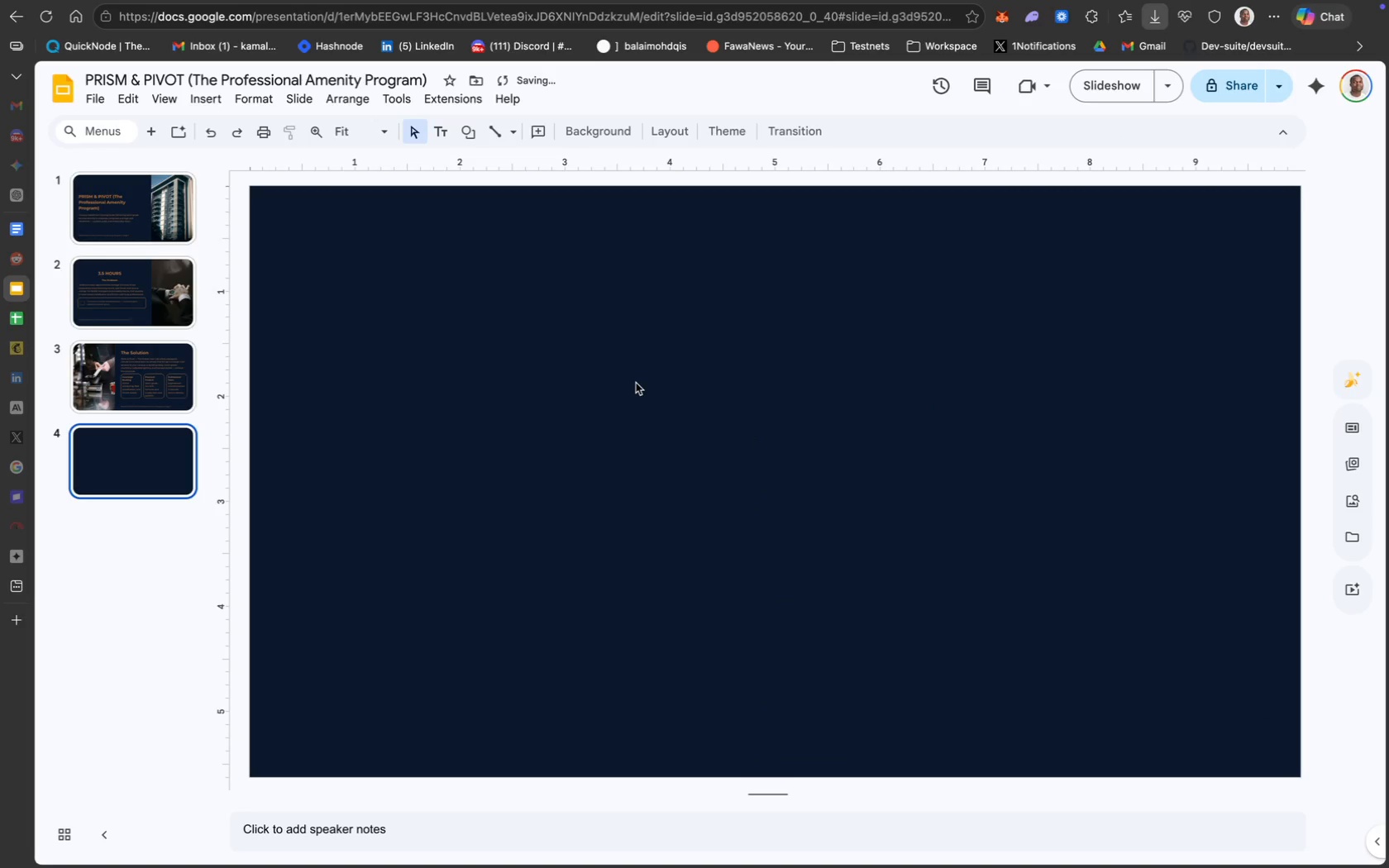 
mouse_move([437, 134])
 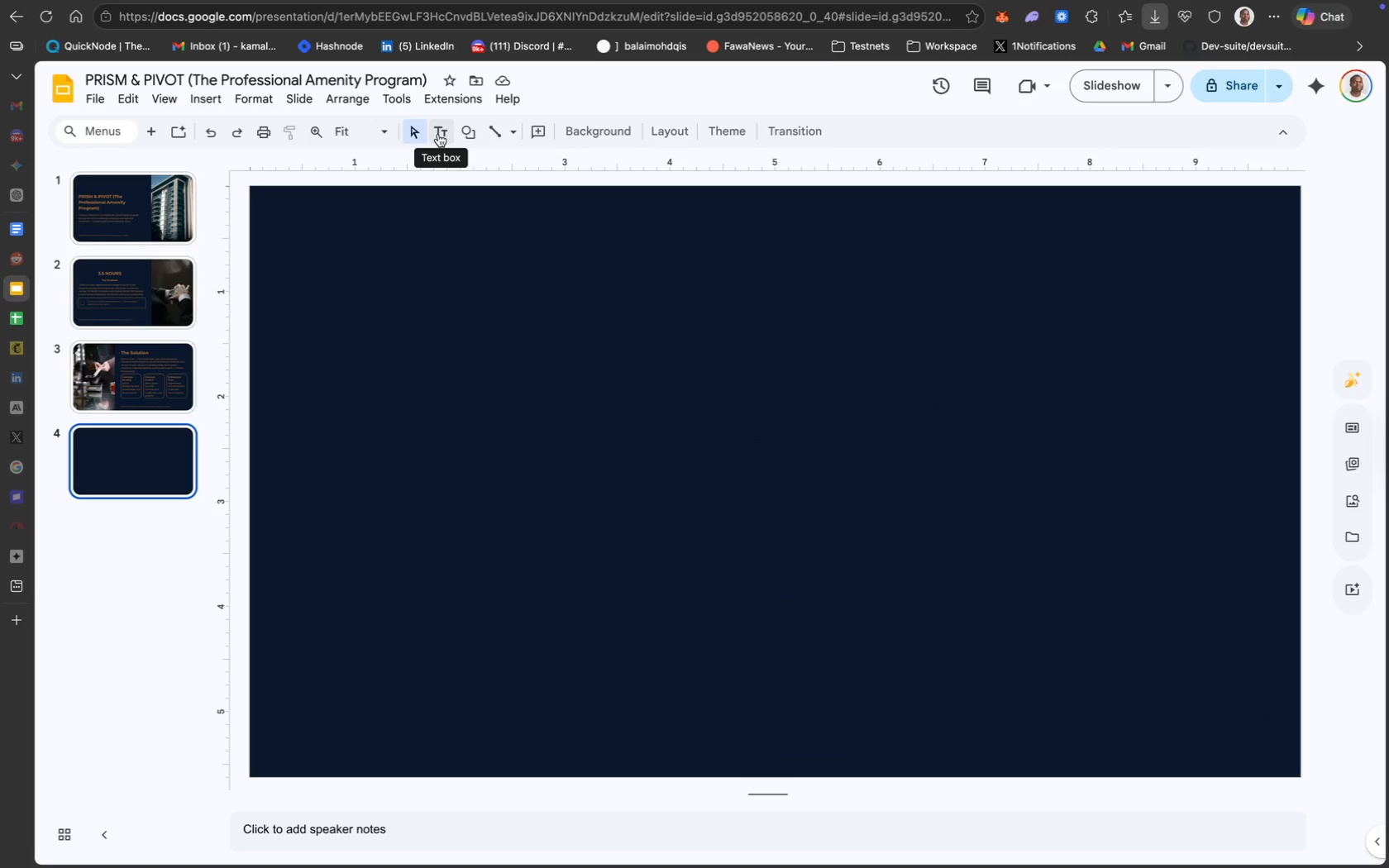 
left_click([438, 134])
 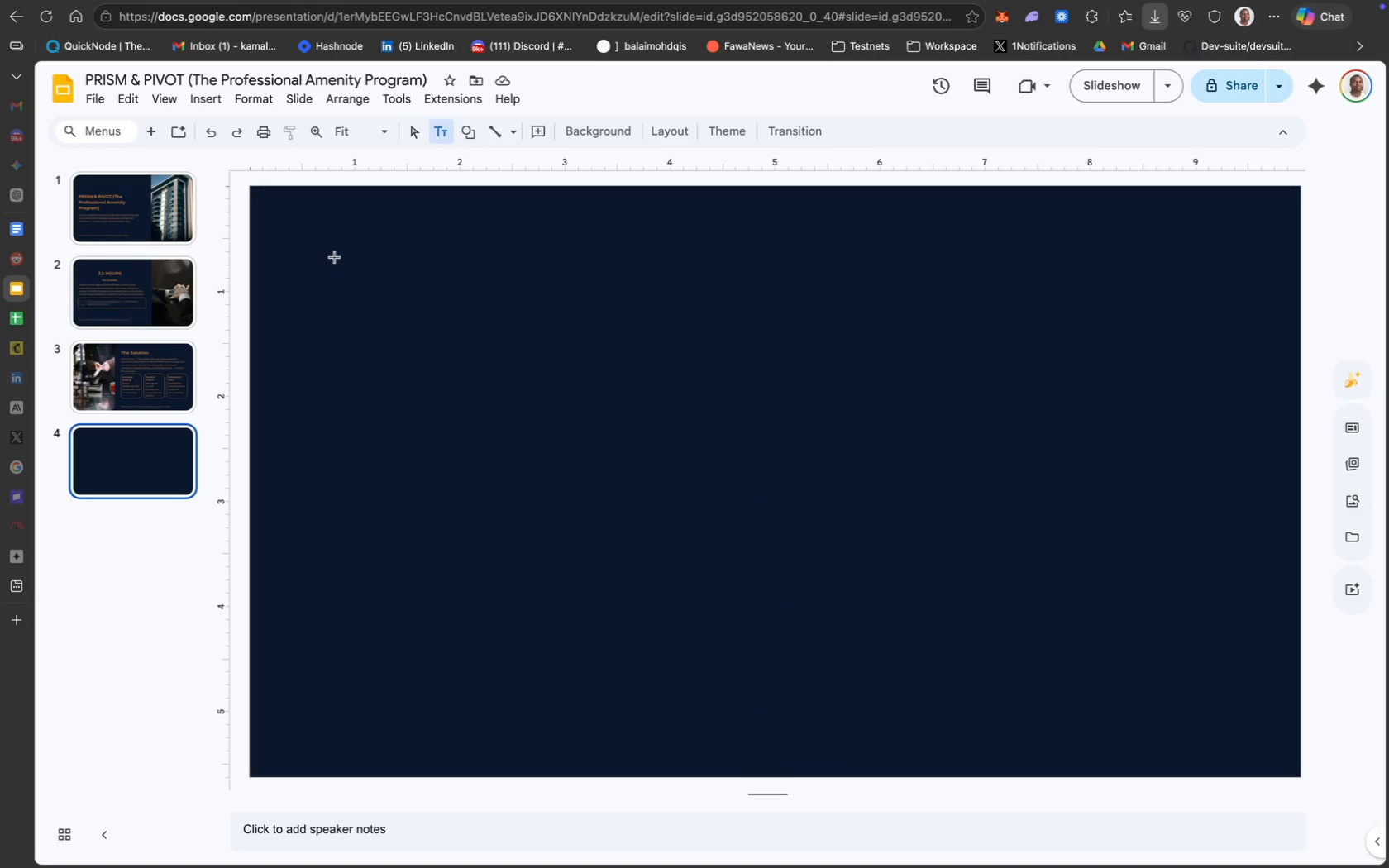 
left_click([324, 250])
 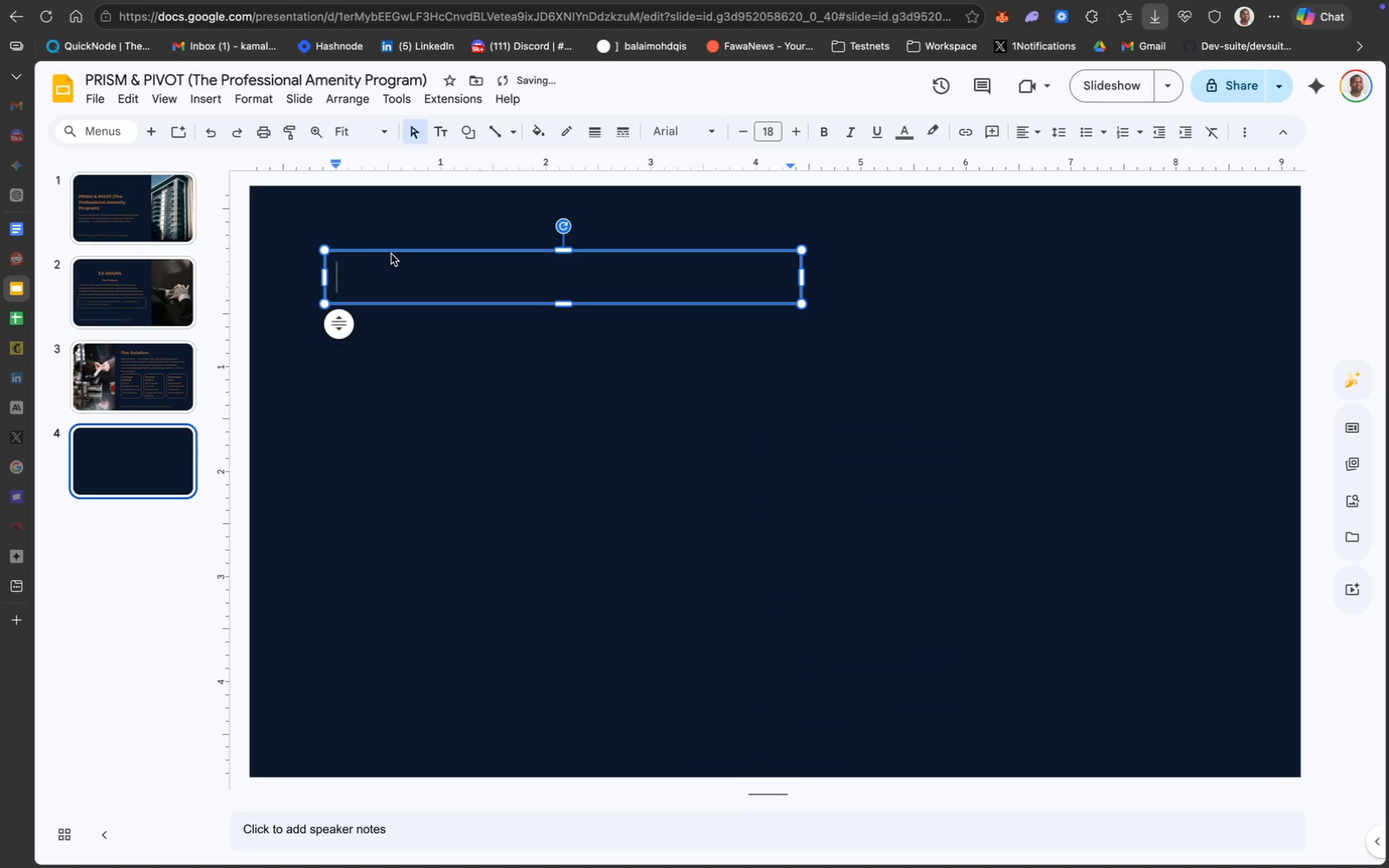 
left_click_drag(start_coordinate=[392, 254], to_coordinate=[356, 241])
 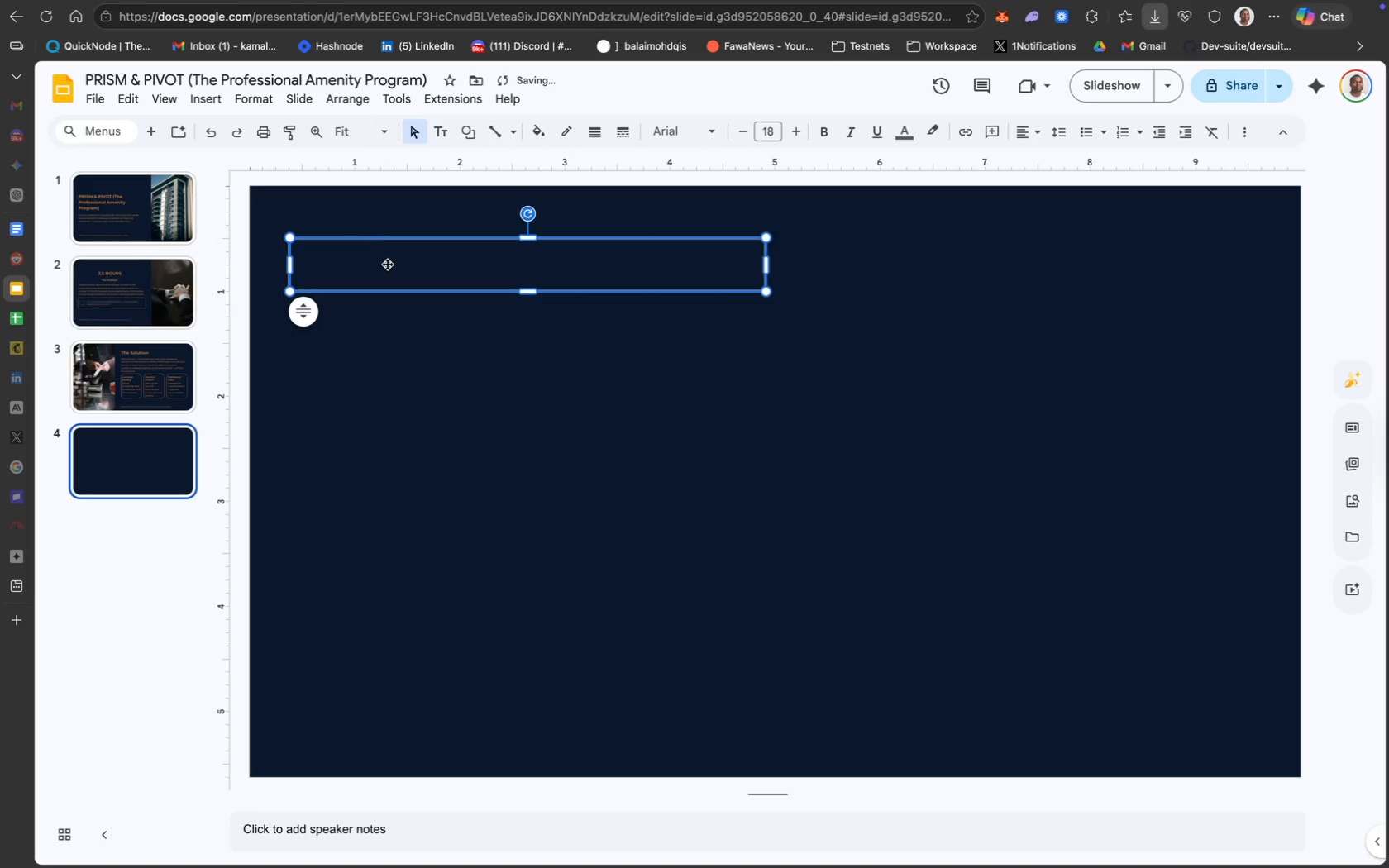 
double_click([387, 264])
 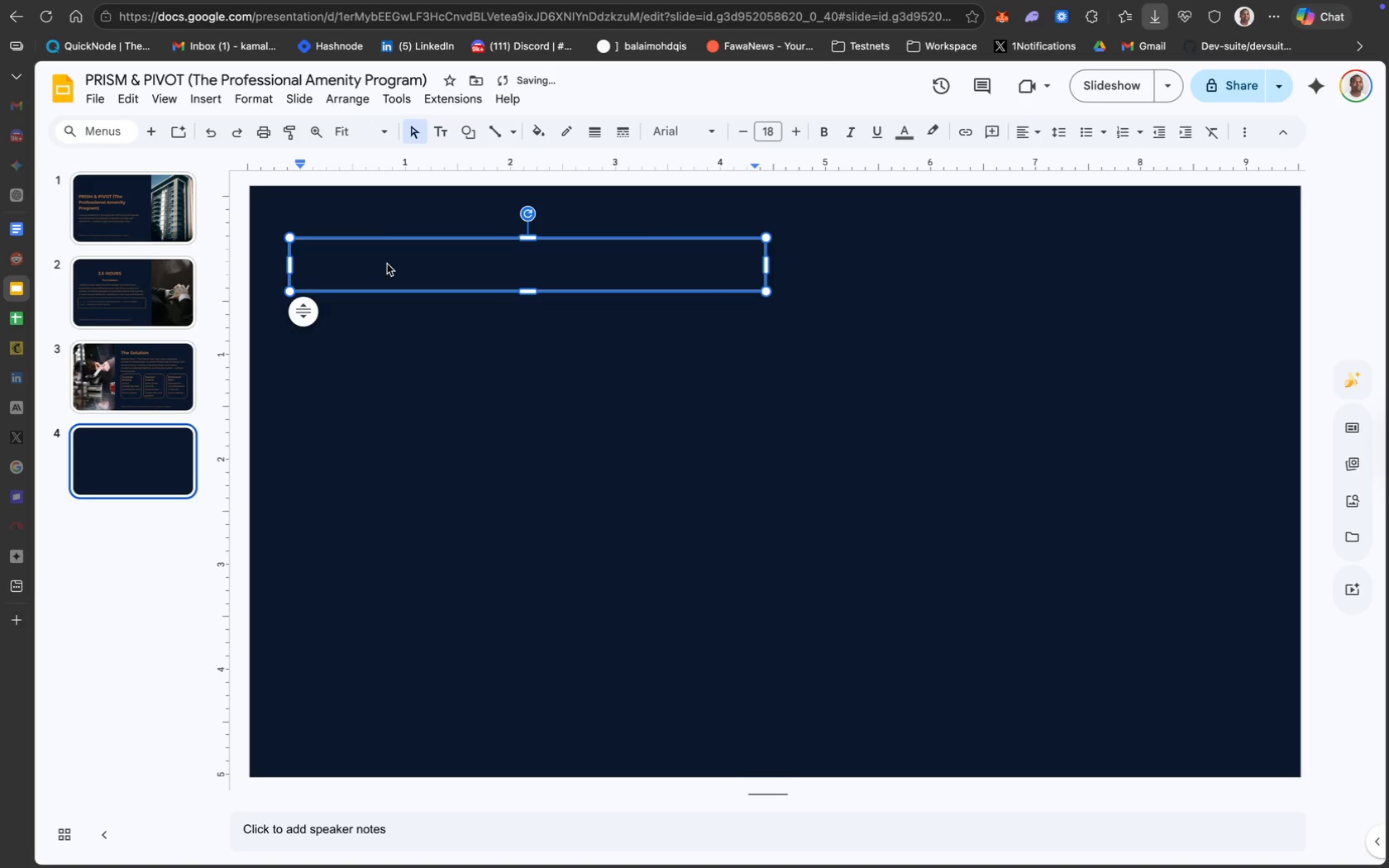 
type(Services)
 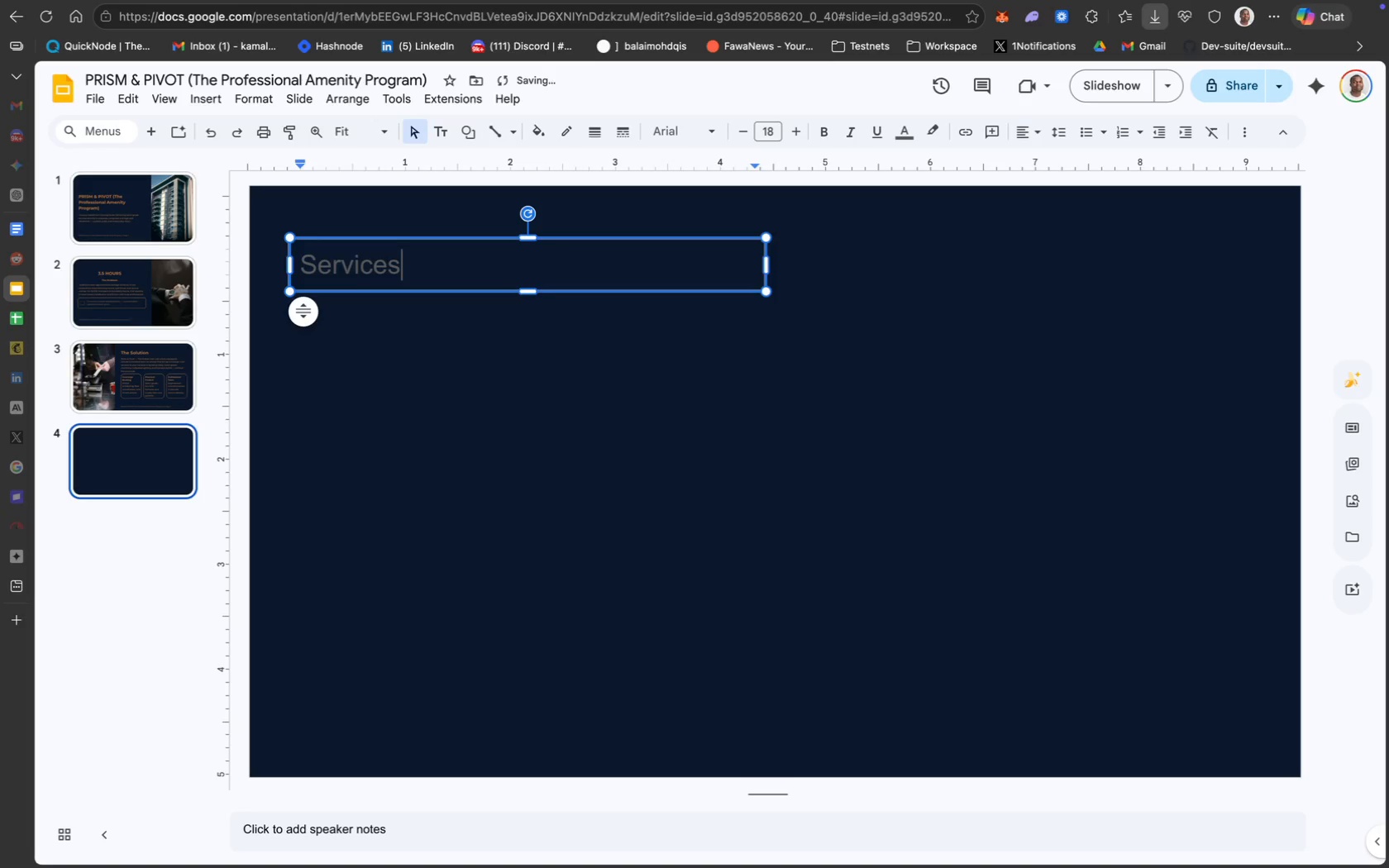 
key(Meta+CommandLeft)
 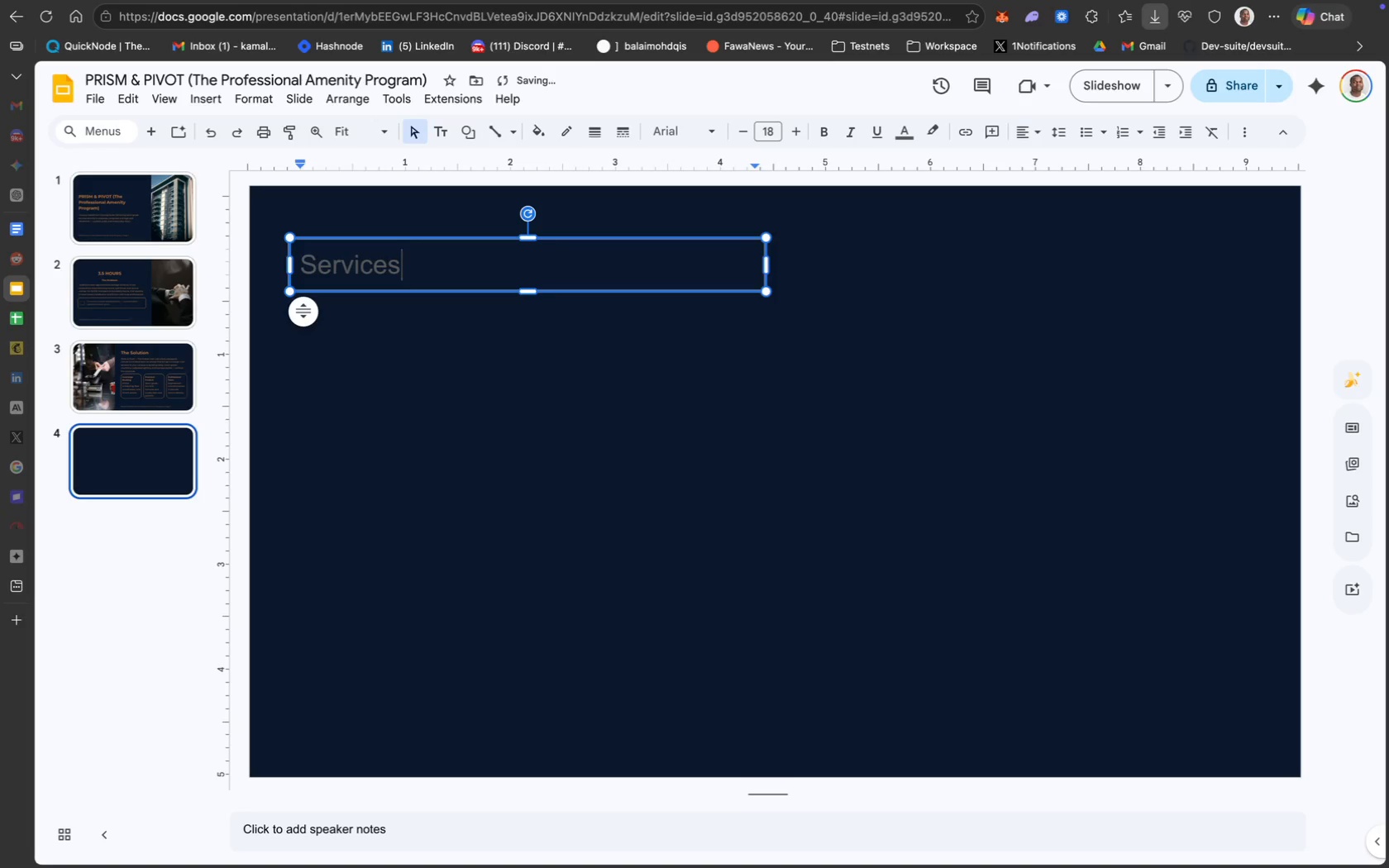 
key(Meta+A)
 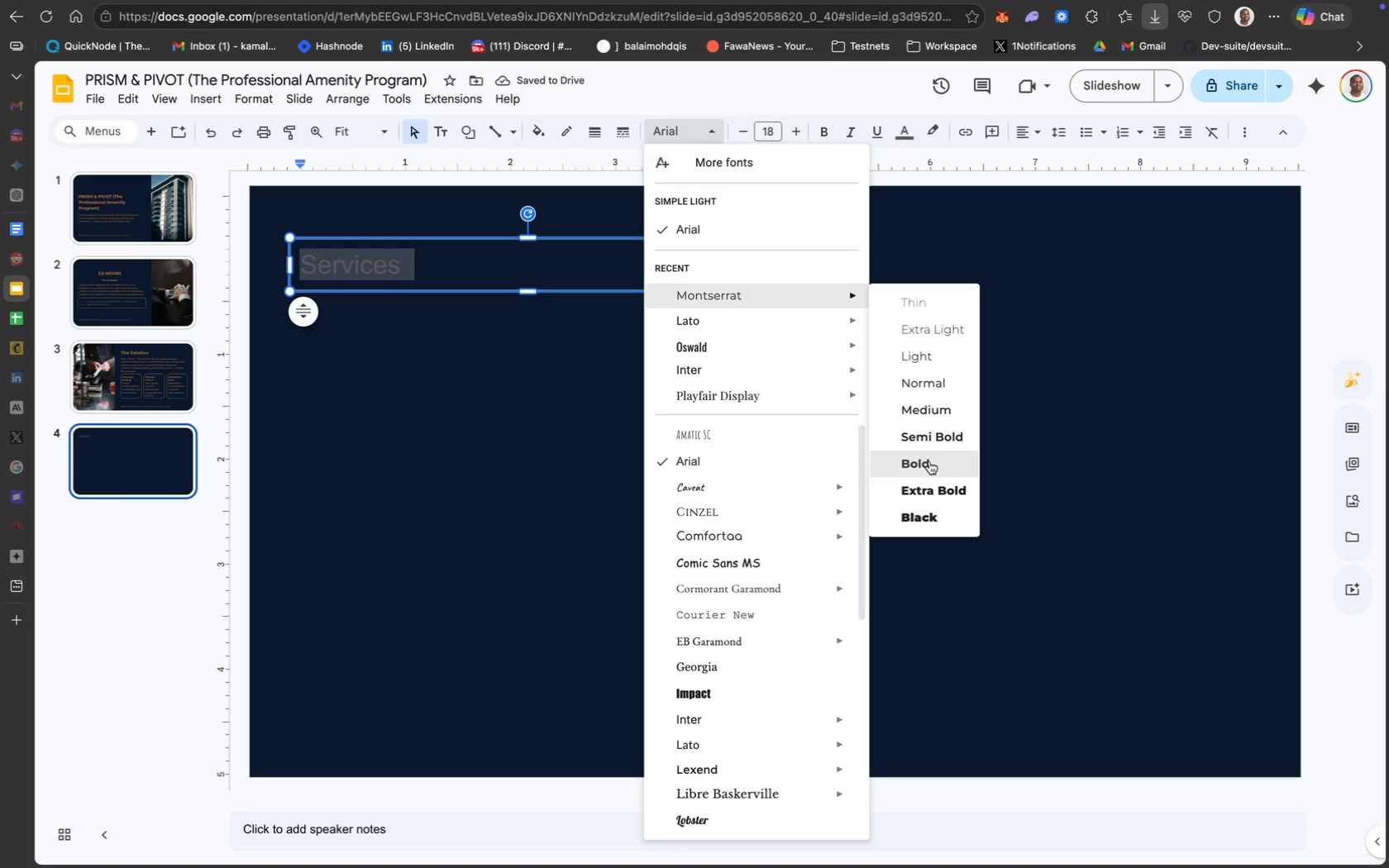 
wait(6.04)
 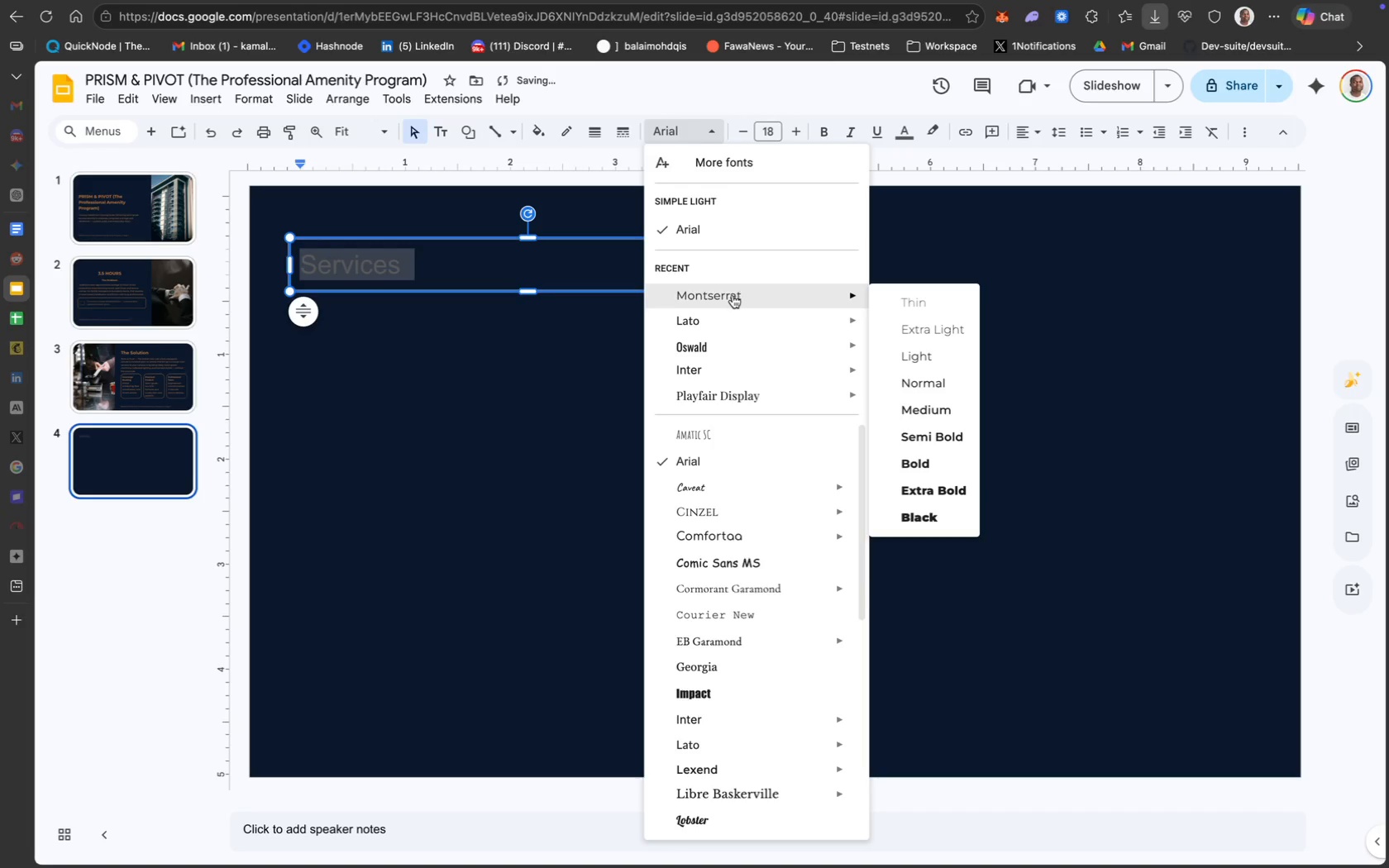 
left_click([767, 129])
 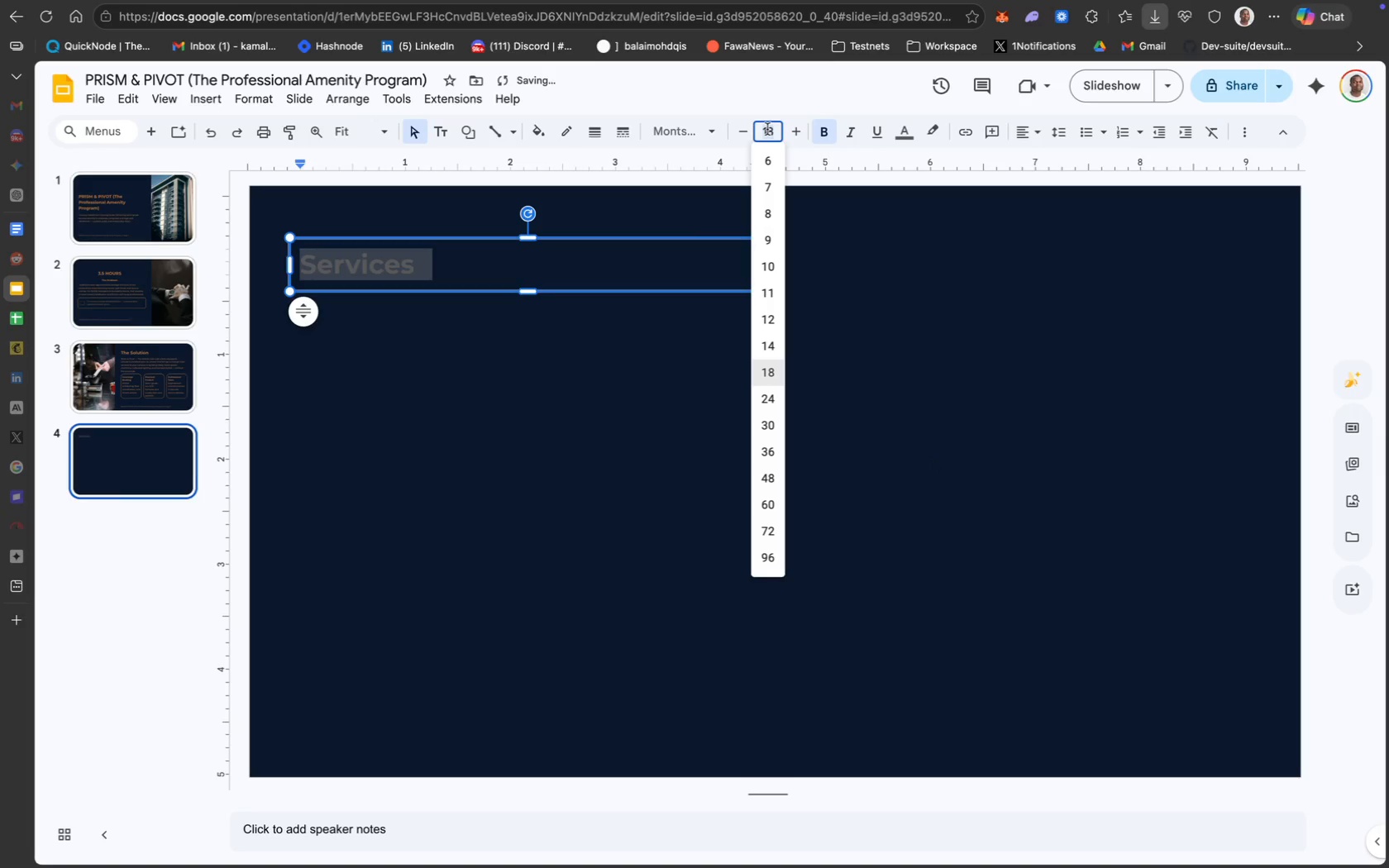 
type(25)
 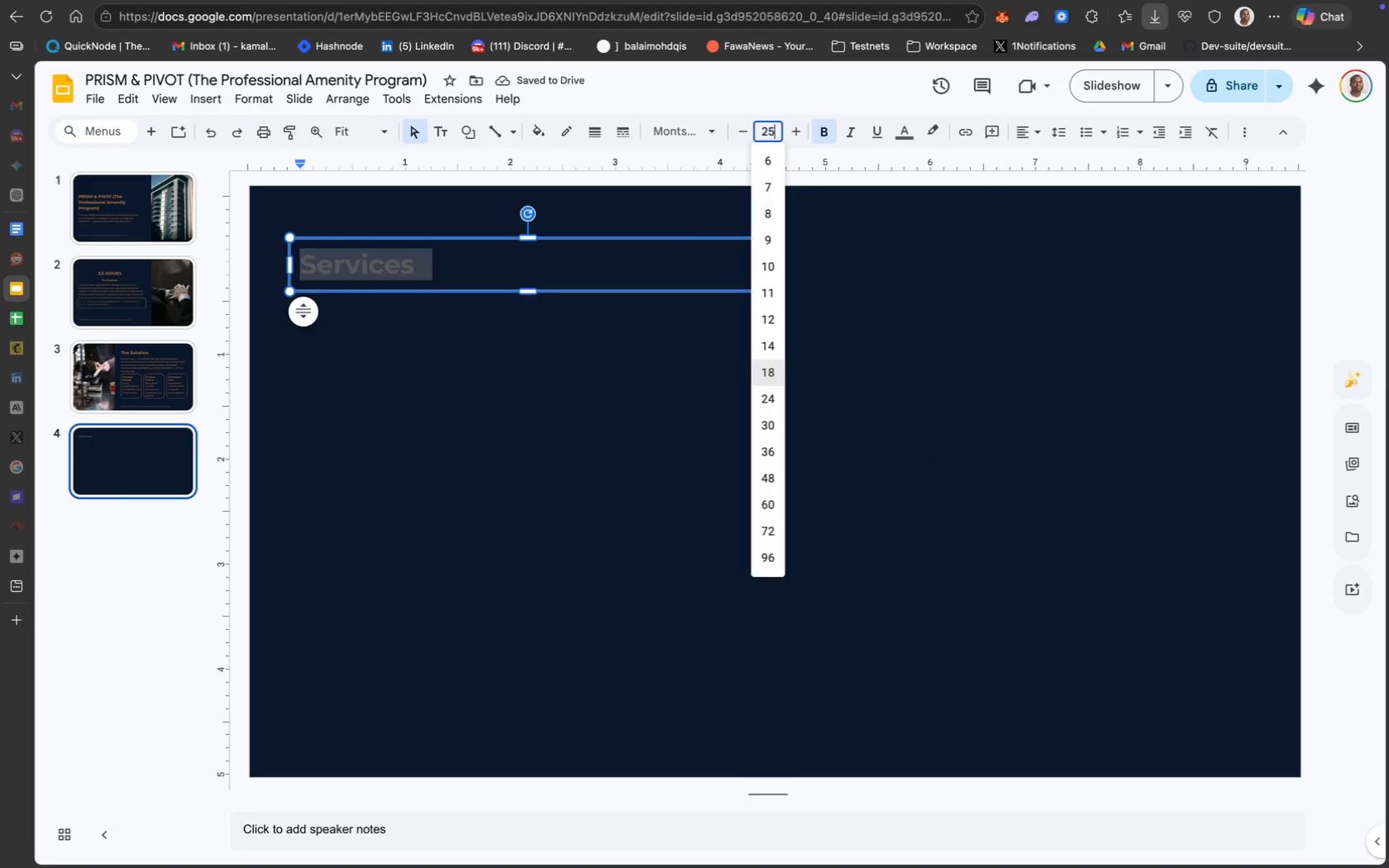 
key(Enter)
 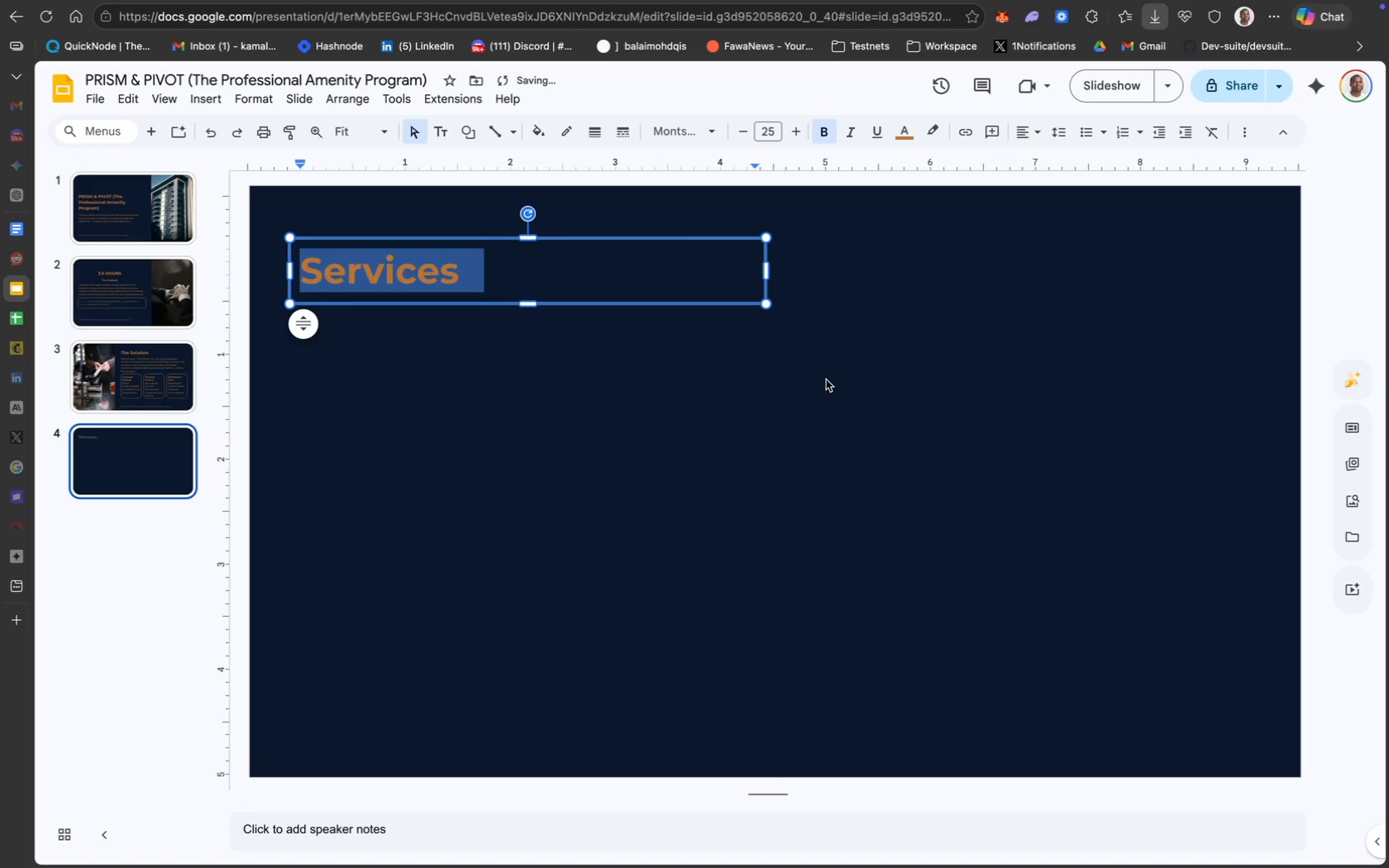 
left_click_drag(start_coordinate=[763, 274], to_coordinate=[557, 273])
 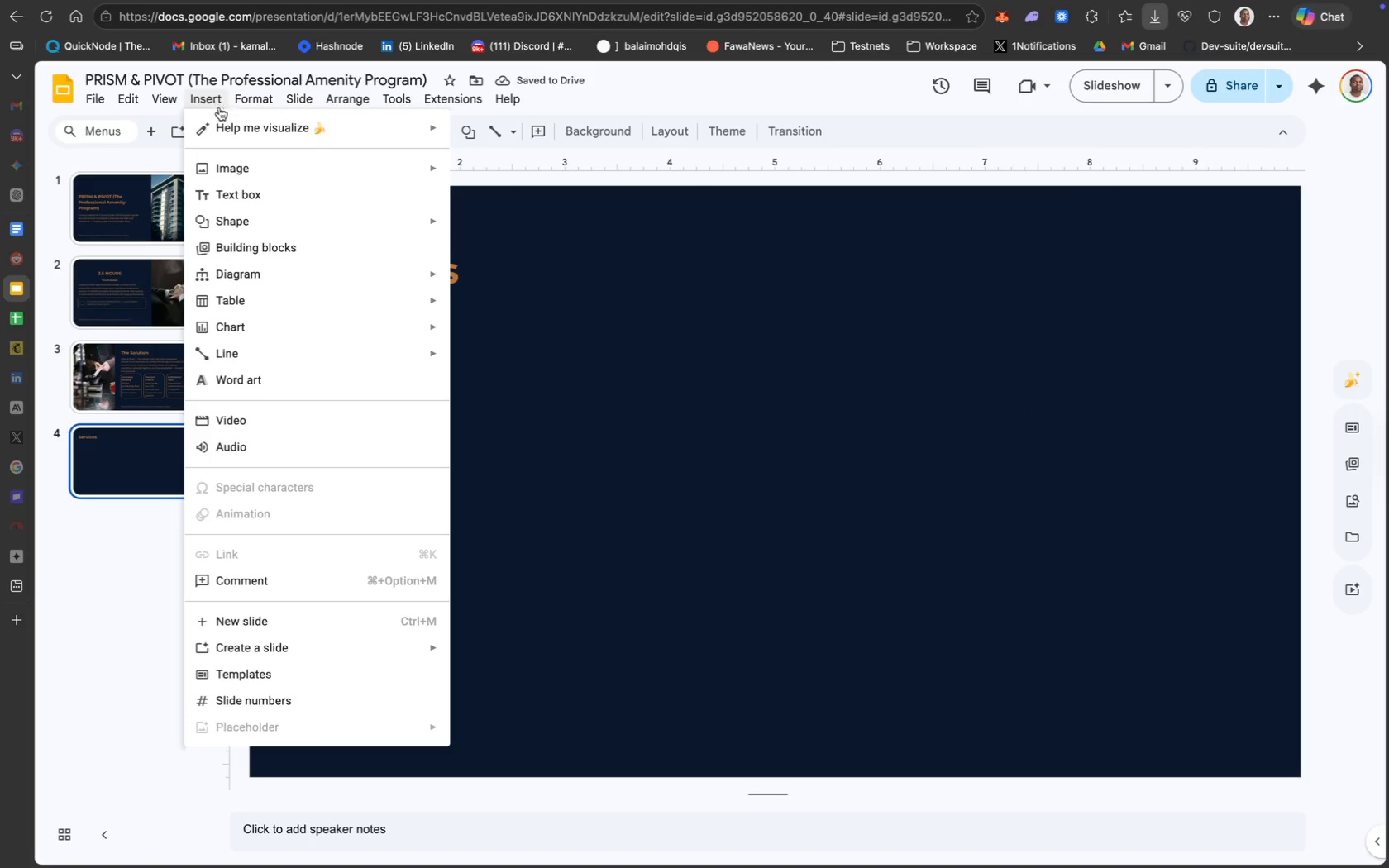 
left_click([513, 214])
 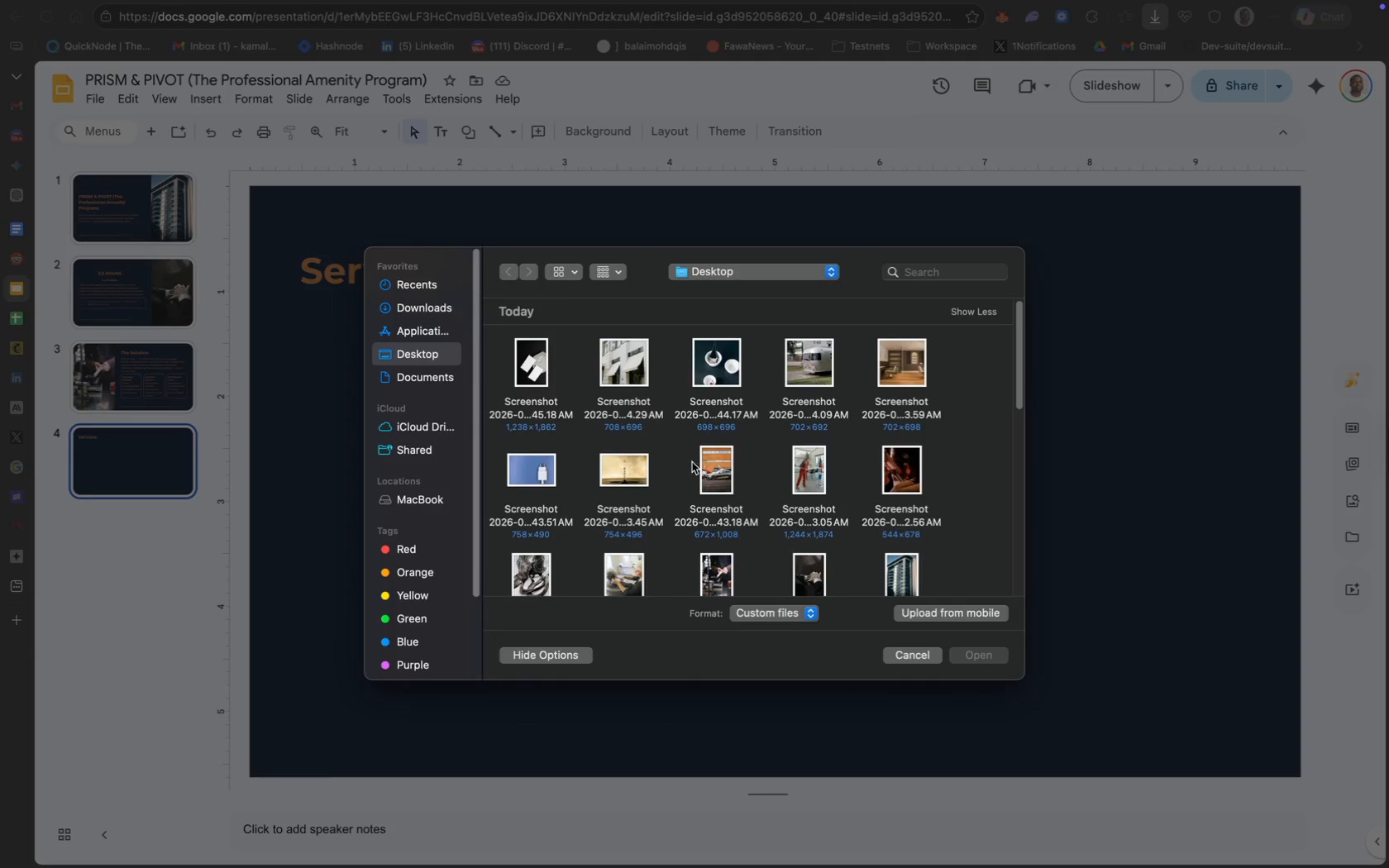 
scroll: coordinate [735, 489], scroll_direction: down, amount: 12.0
 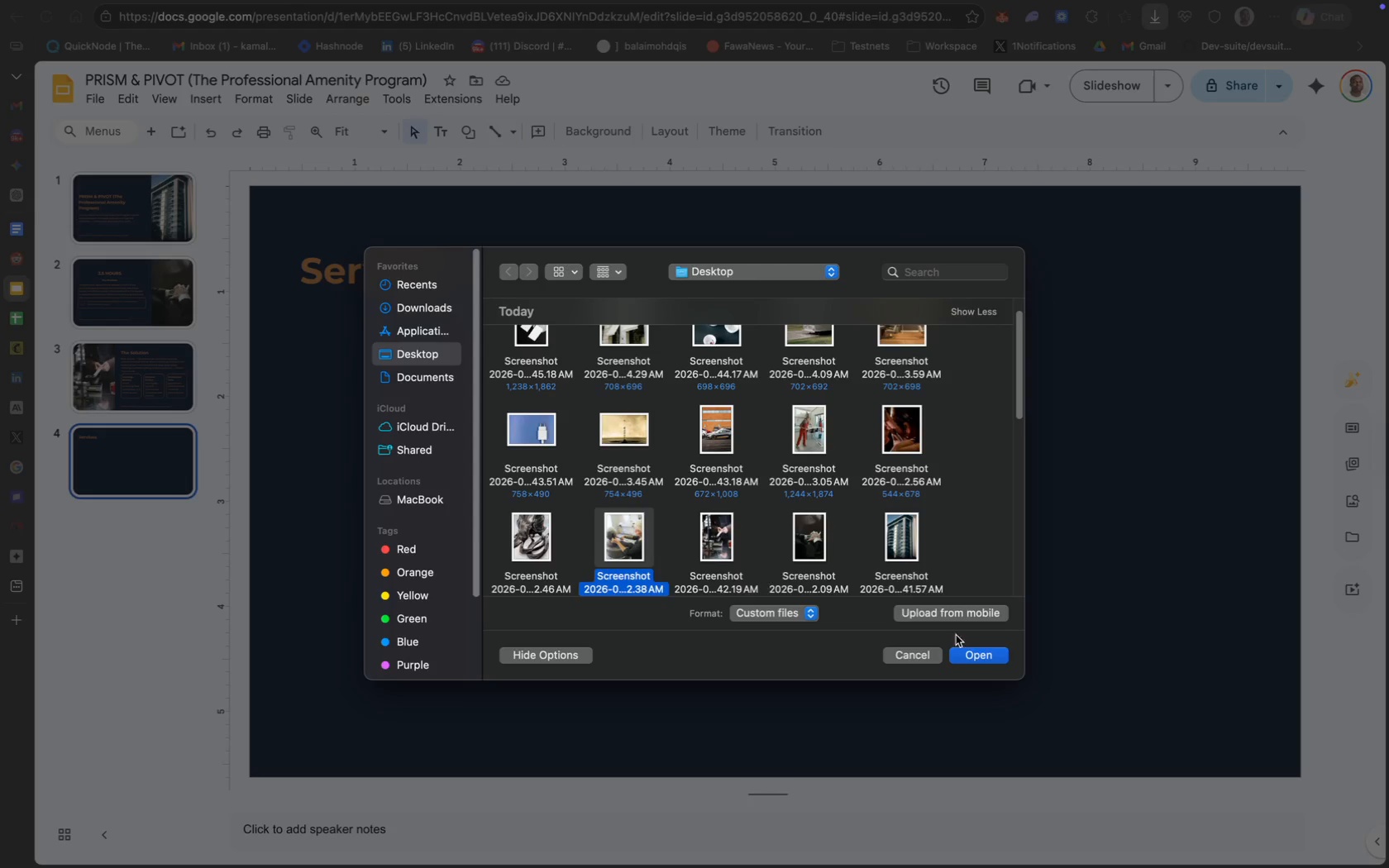 
left_click([986, 660])
 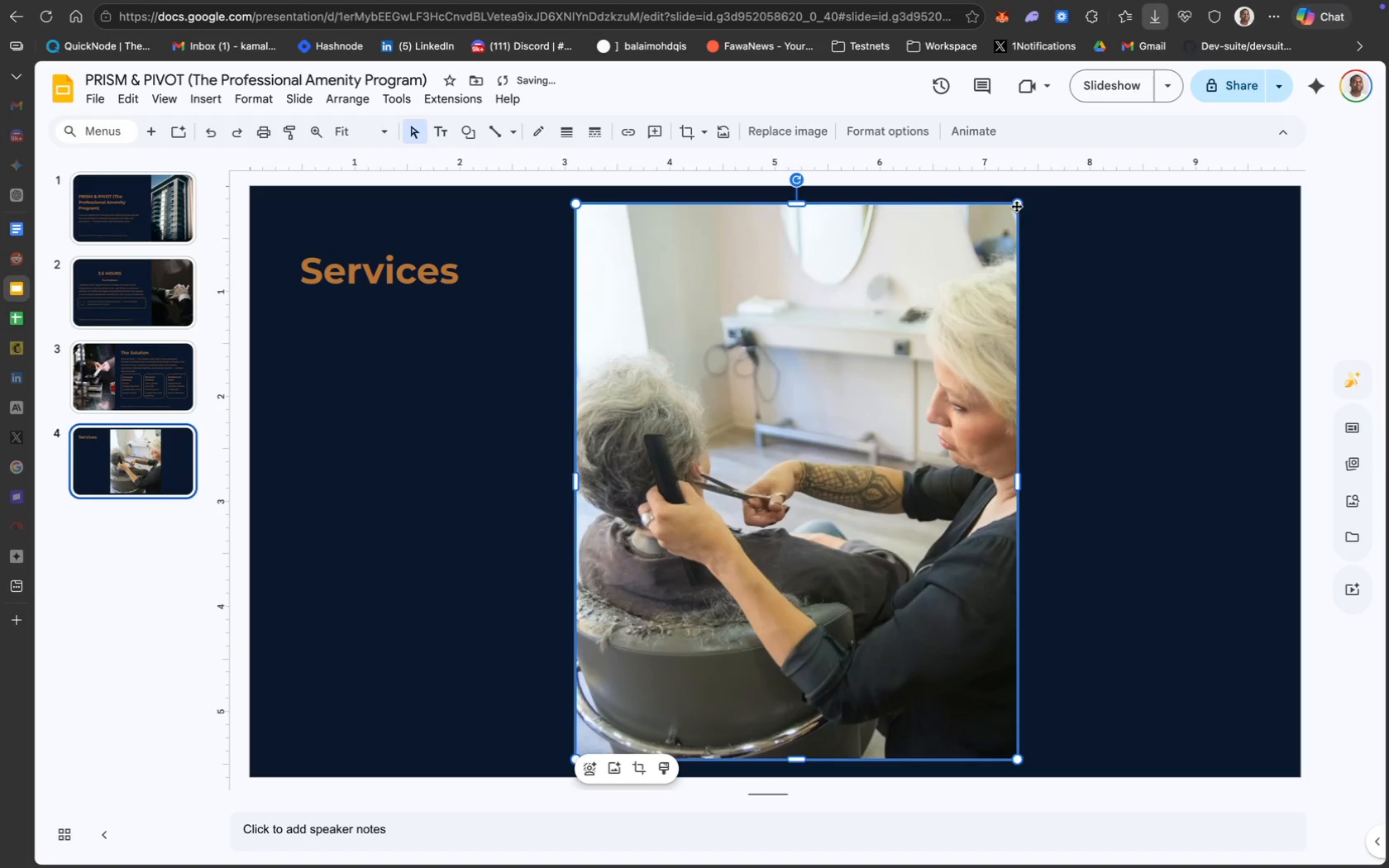 
left_click_drag(start_coordinate=[1018, 203], to_coordinate=[819, 504])
 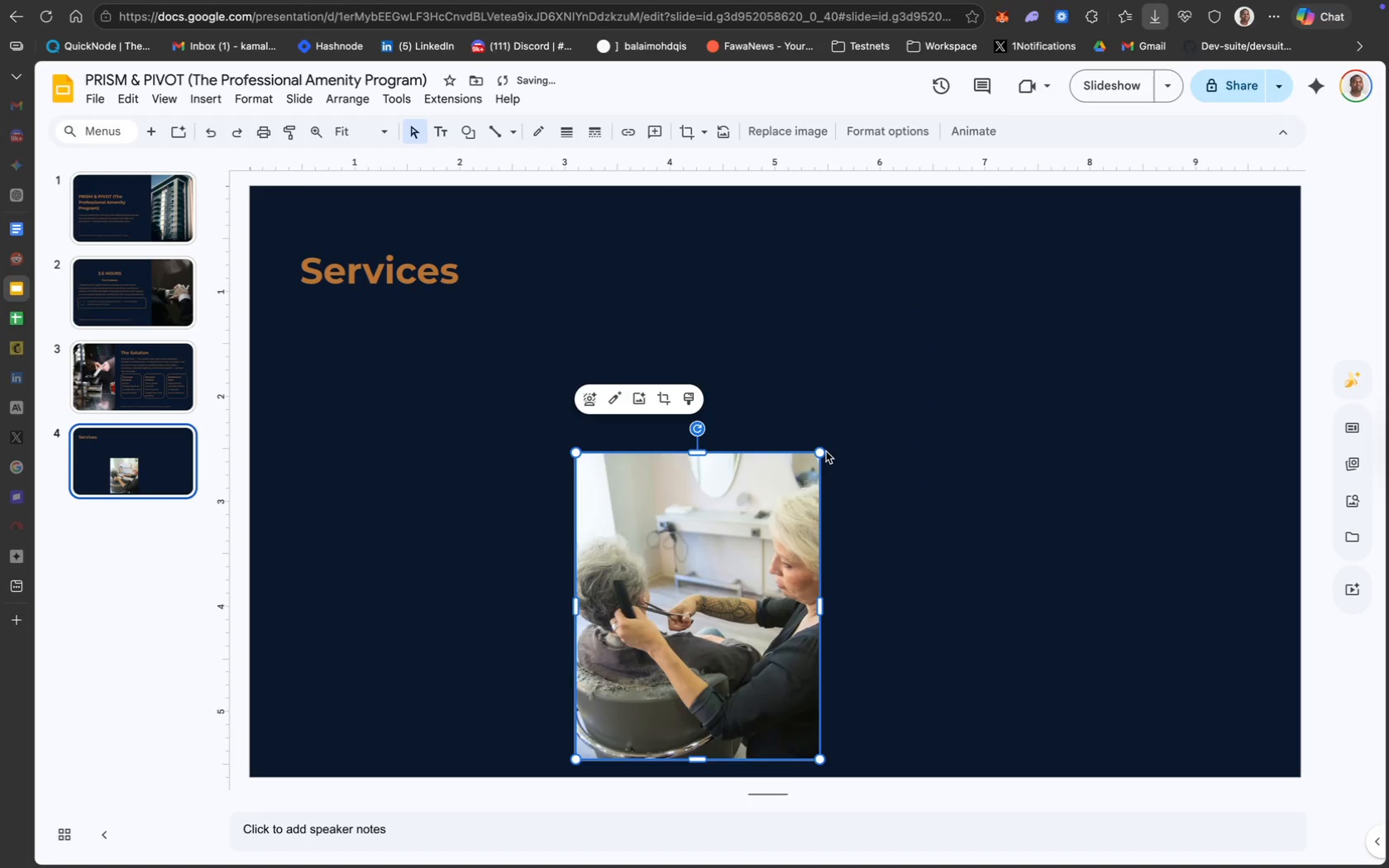 
left_click_drag(start_coordinate=[822, 452], to_coordinate=[785, 484])
 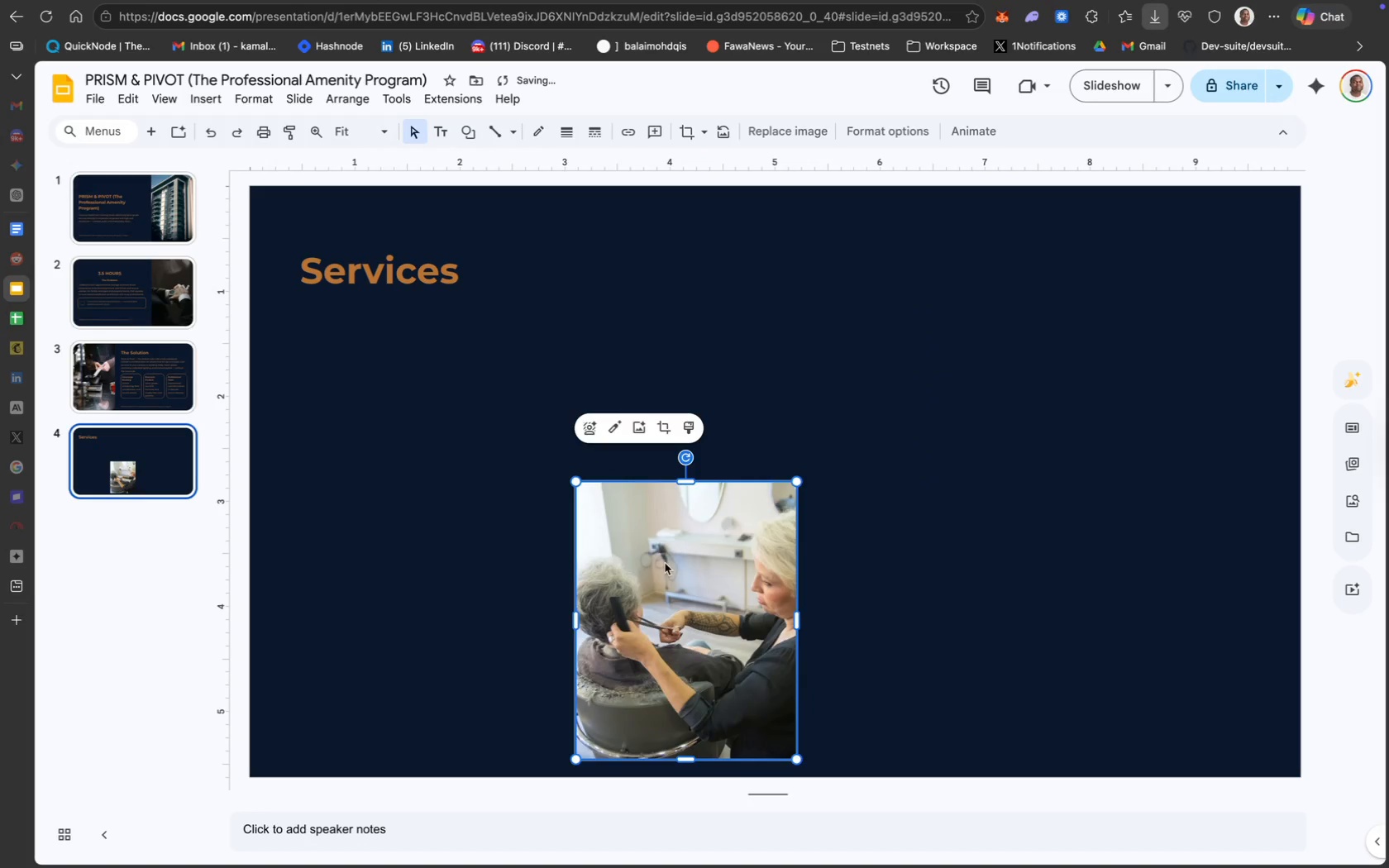 
left_click_drag(start_coordinate=[665, 563], to_coordinate=[387, 391])
 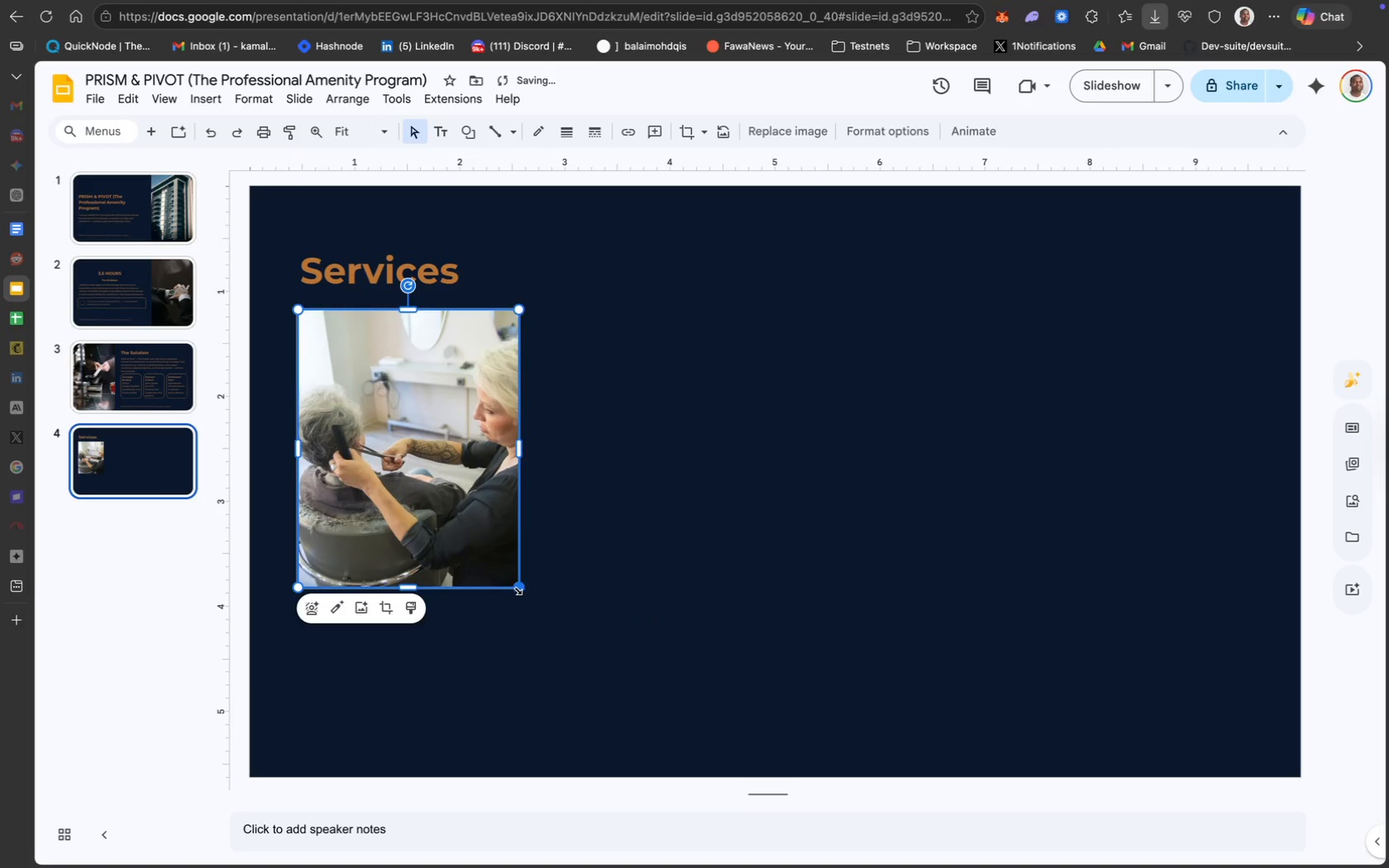 
left_click_drag(start_coordinate=[516, 588], to_coordinate=[461, 543])
 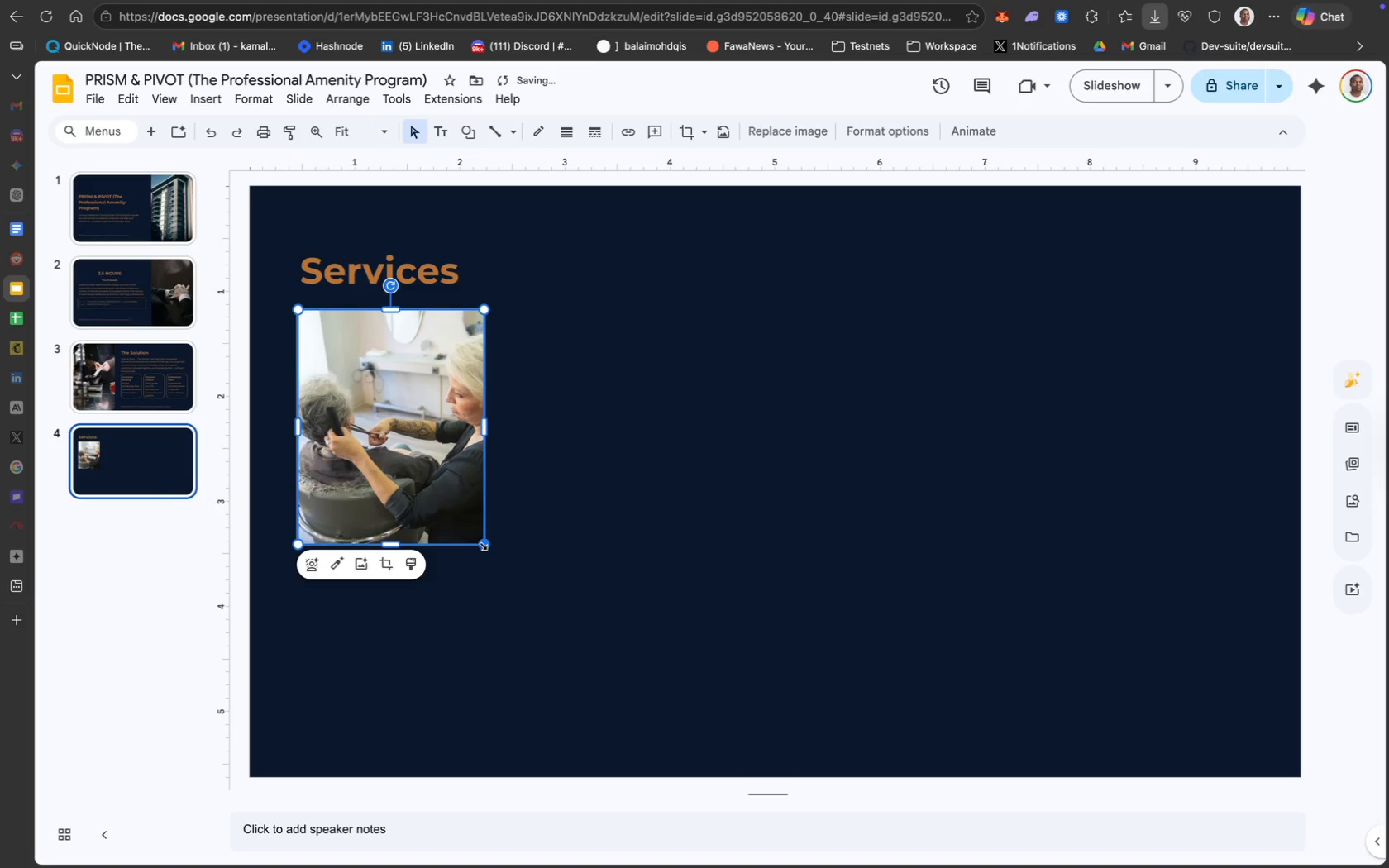 
left_click_drag(start_coordinate=[481, 544], to_coordinate=[450, 531])
 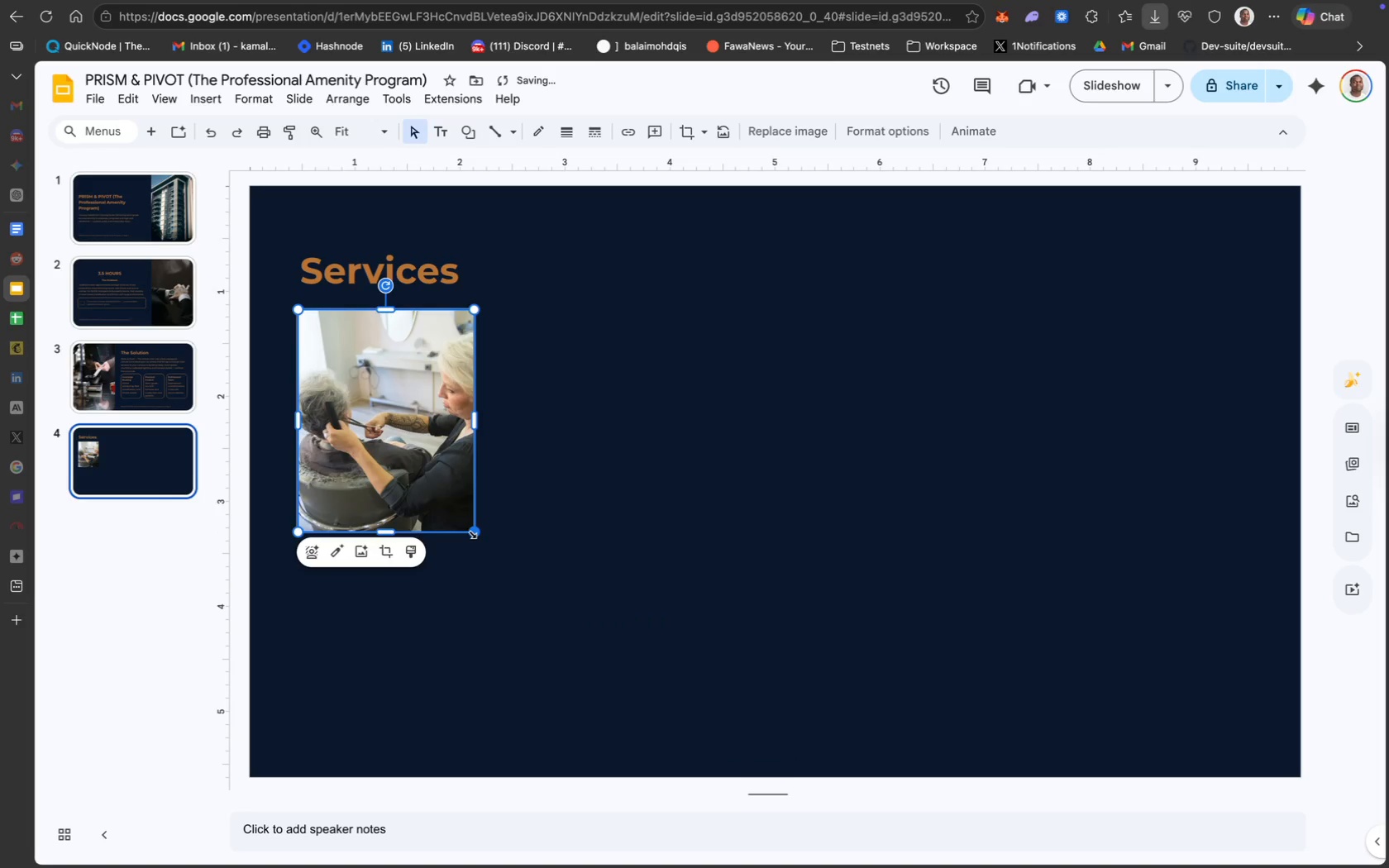 
left_click_drag(start_coordinate=[472, 532], to_coordinate=[465, 531])
 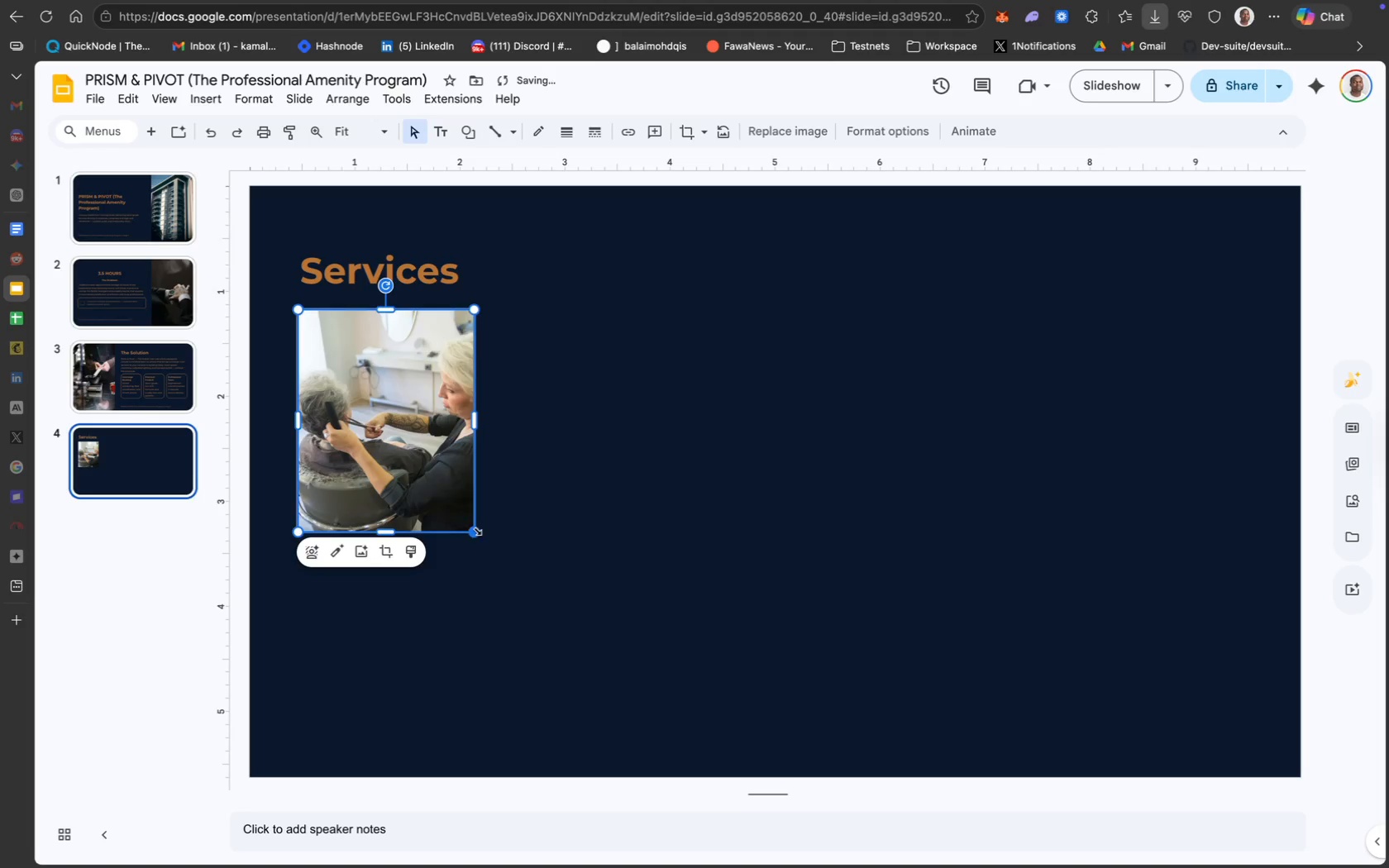 
left_click_drag(start_coordinate=[475, 532], to_coordinate=[465, 527])
 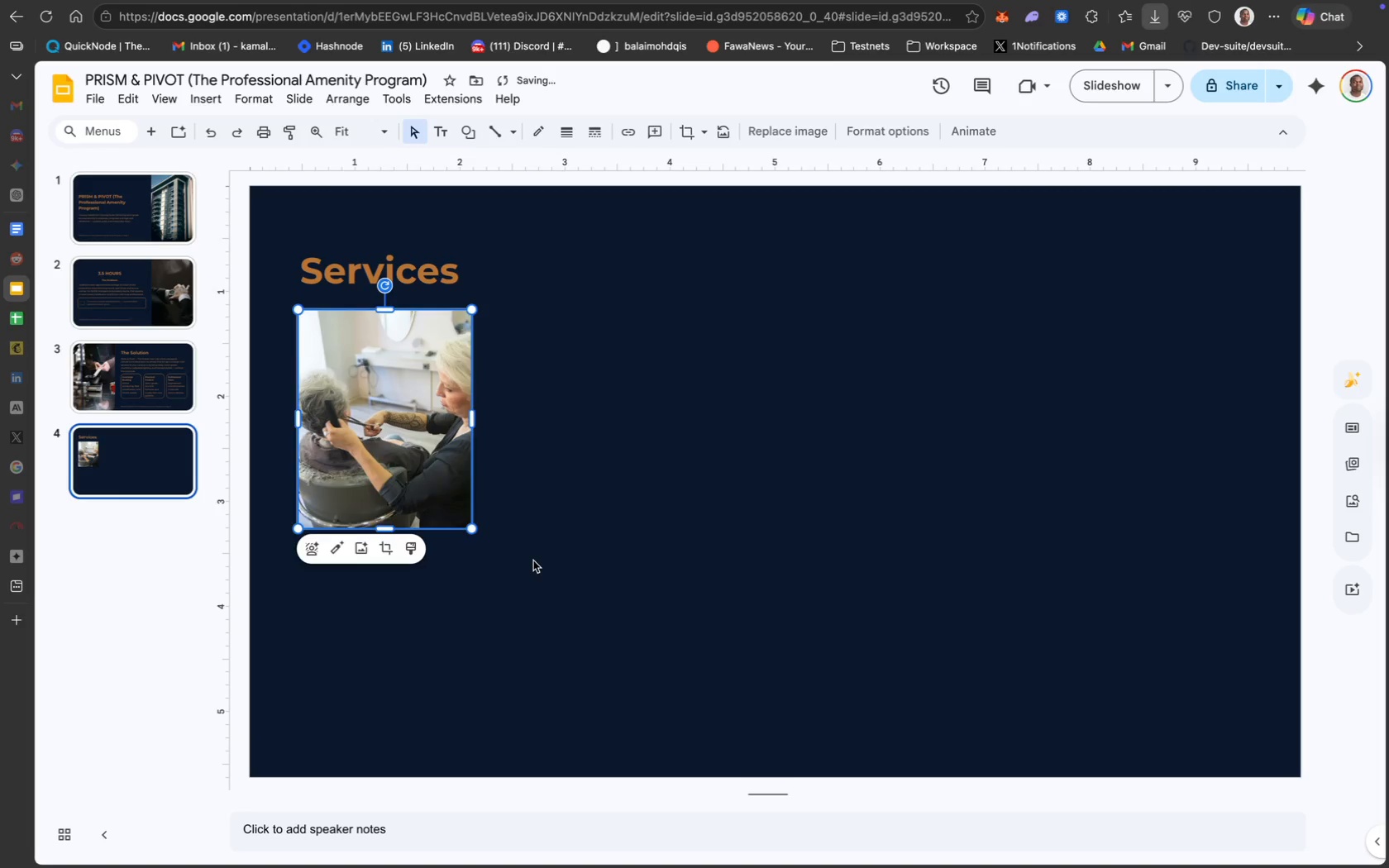 
left_click([538, 562])
 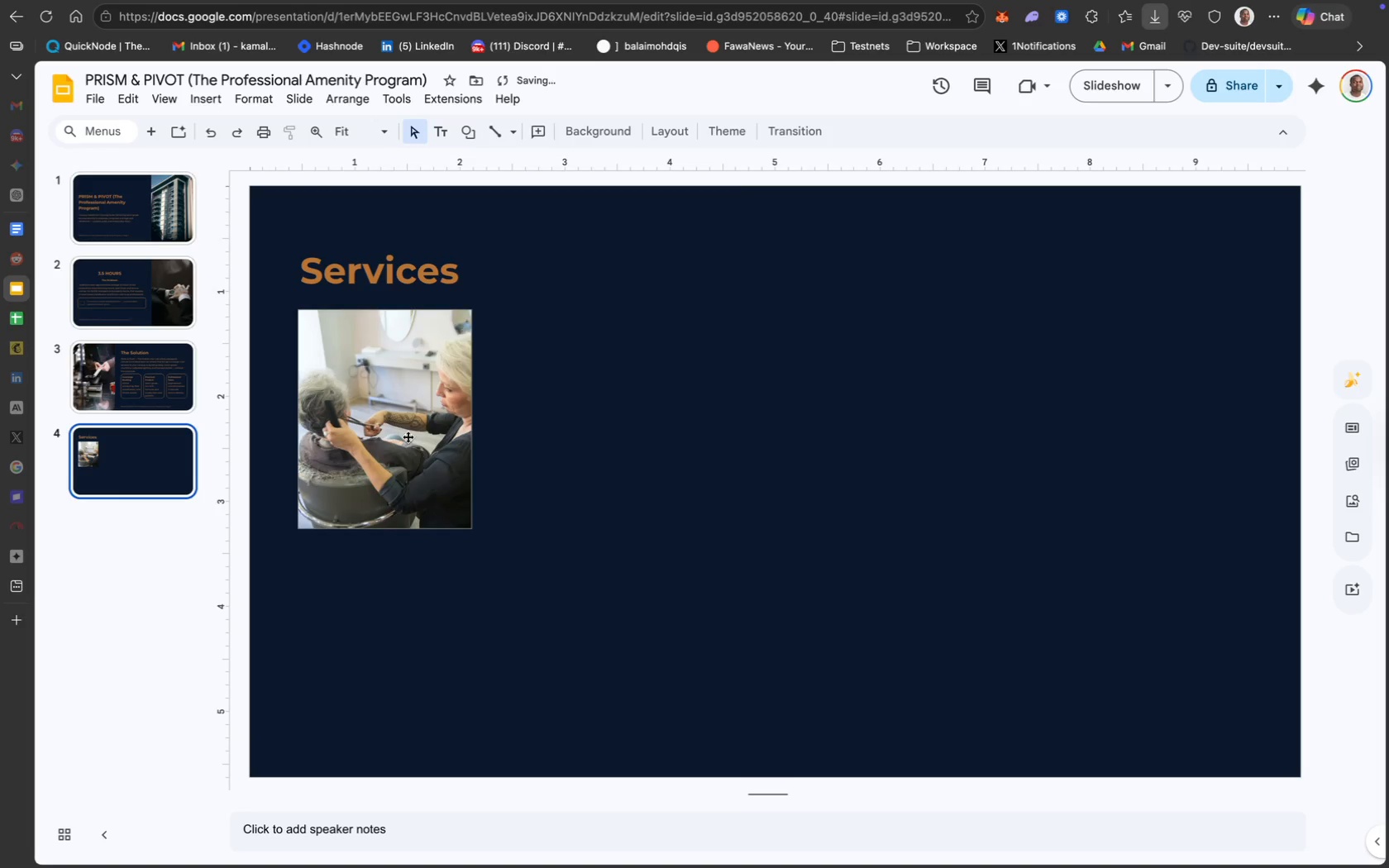 
left_click_drag(start_coordinate=[403, 426], to_coordinate=[403, 419])
 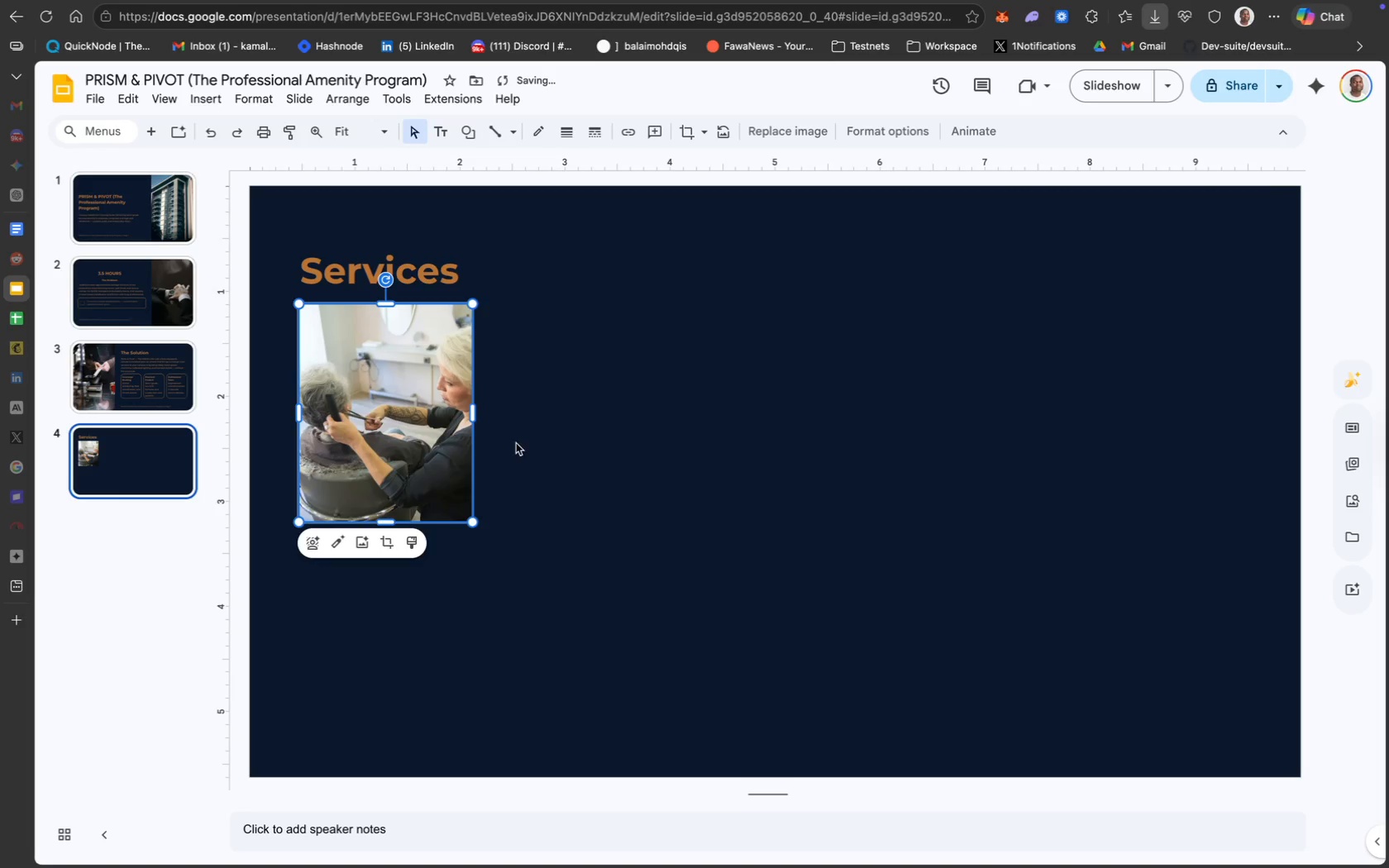 
left_click([518, 443])
 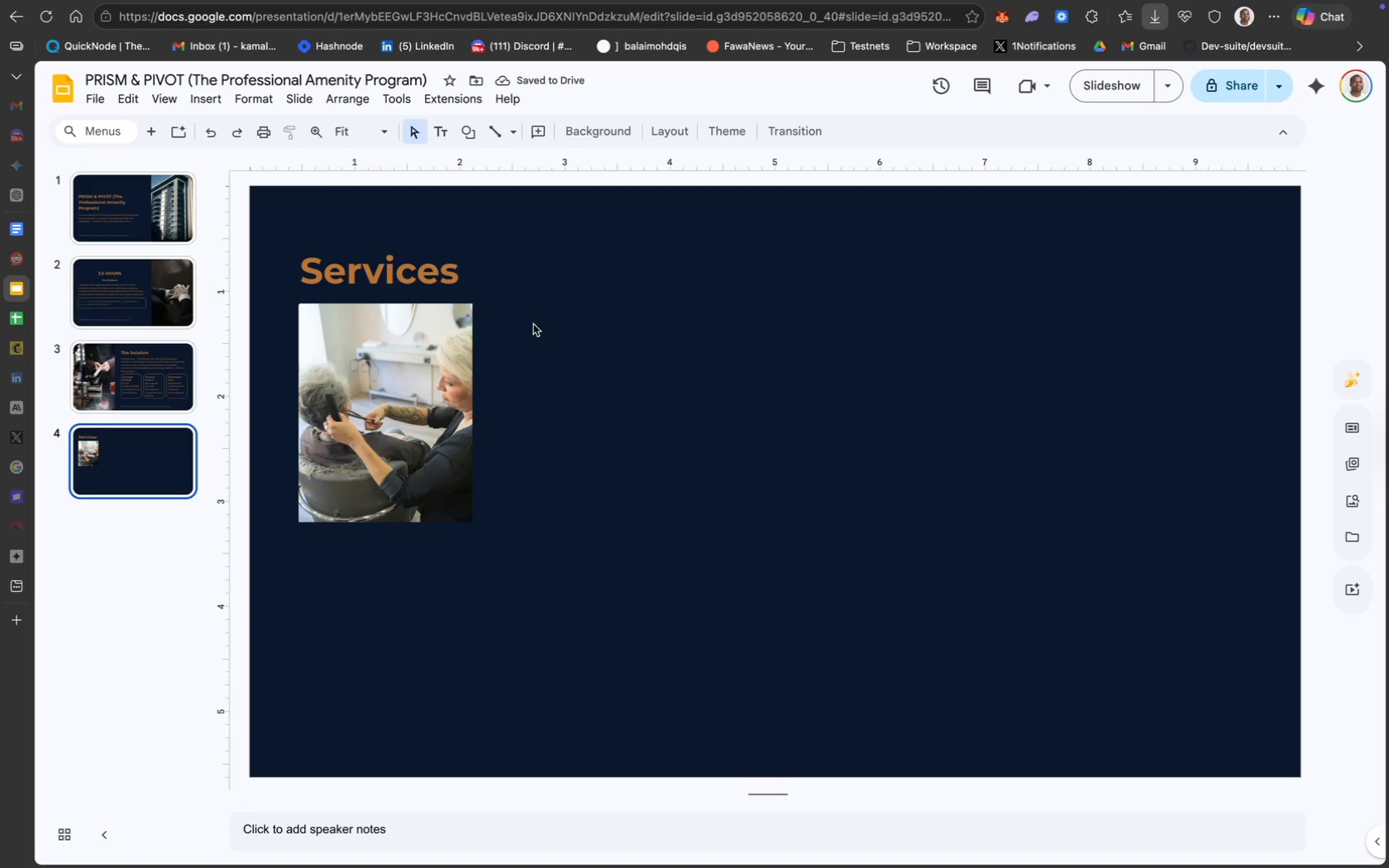 
wait(5.44)
 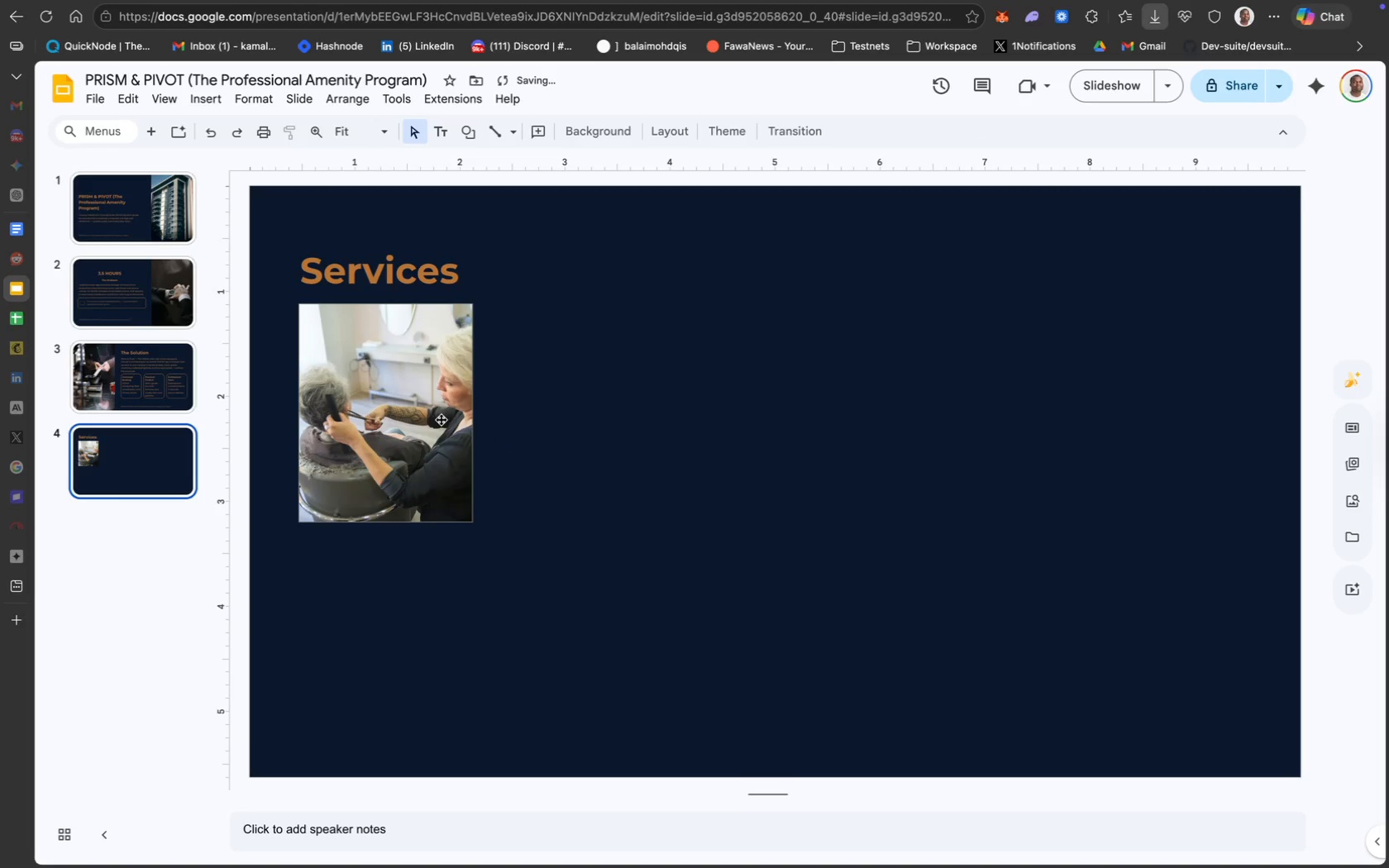 
key(CapsLock)
 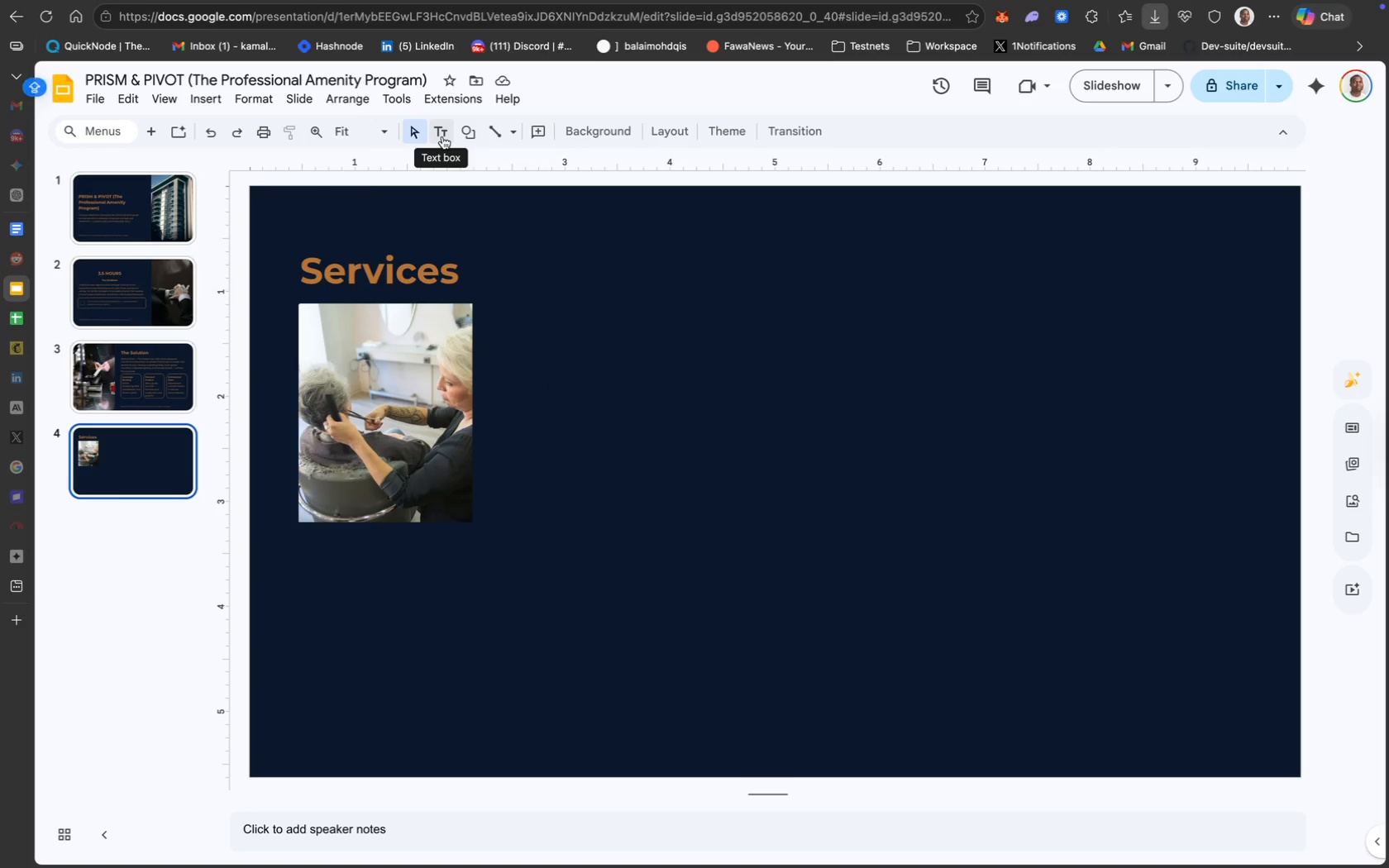 
left_click([442, 136])
 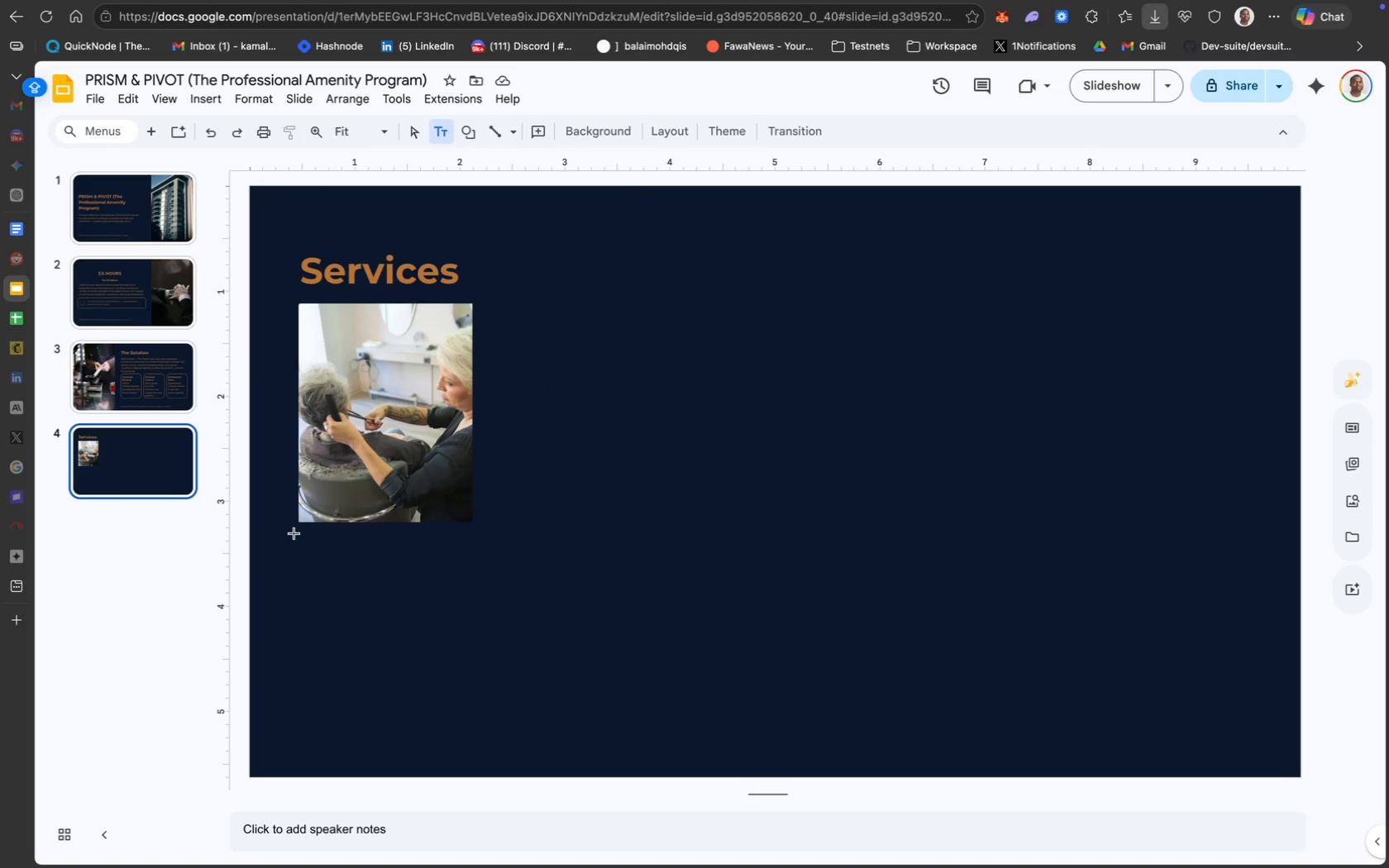 
left_click([294, 538])
 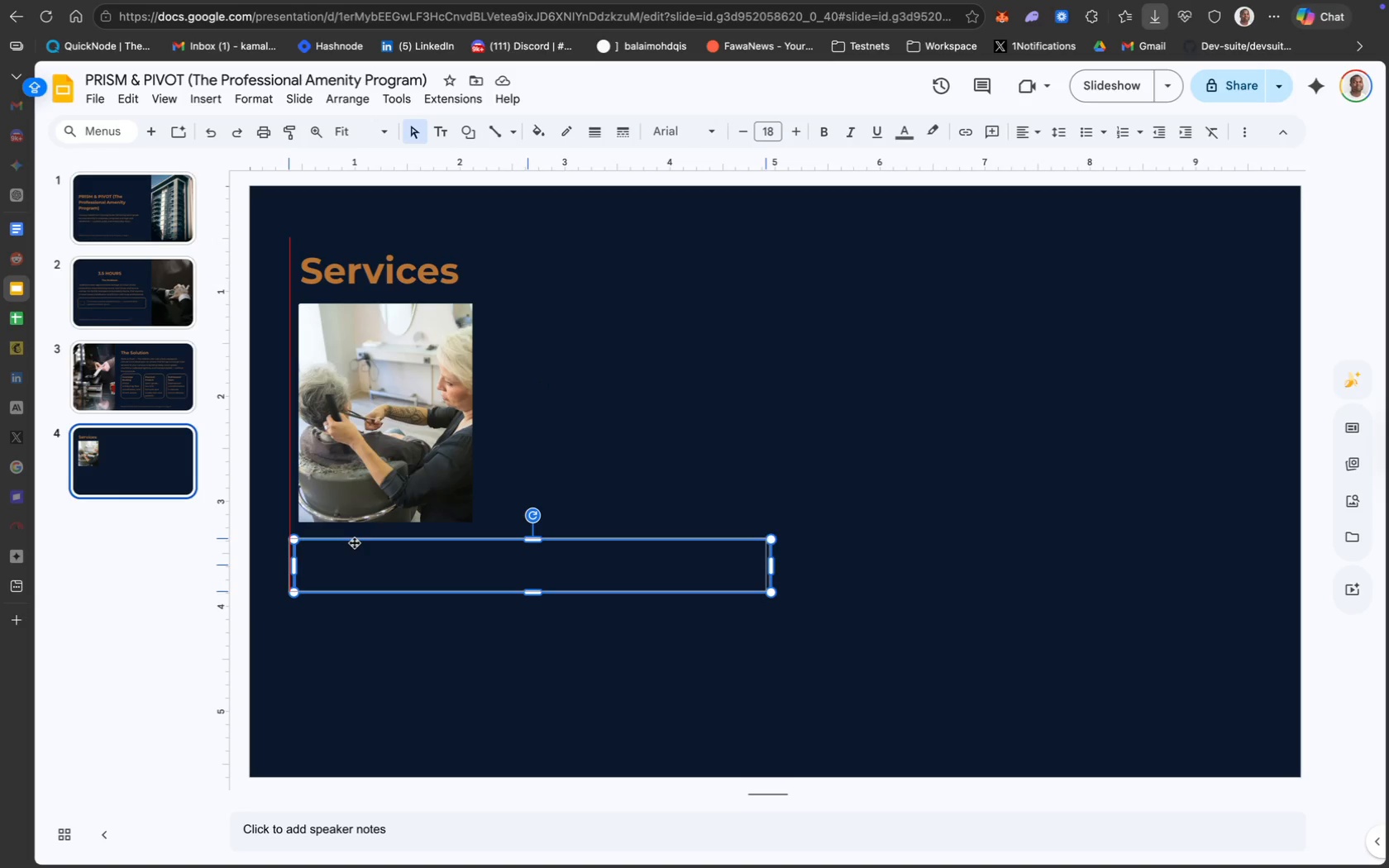 
wait(7.4)
 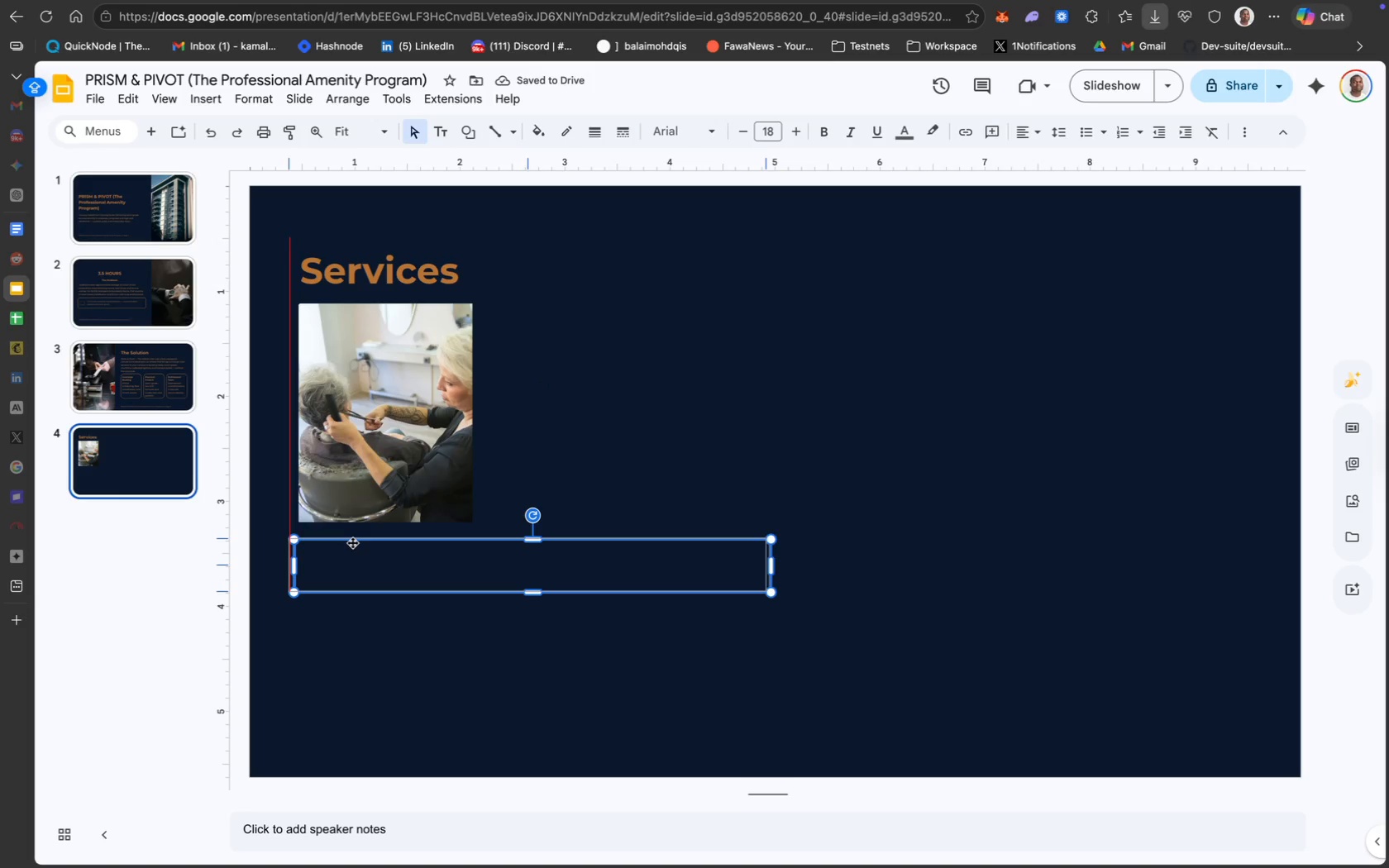 
double_click([370, 546])
 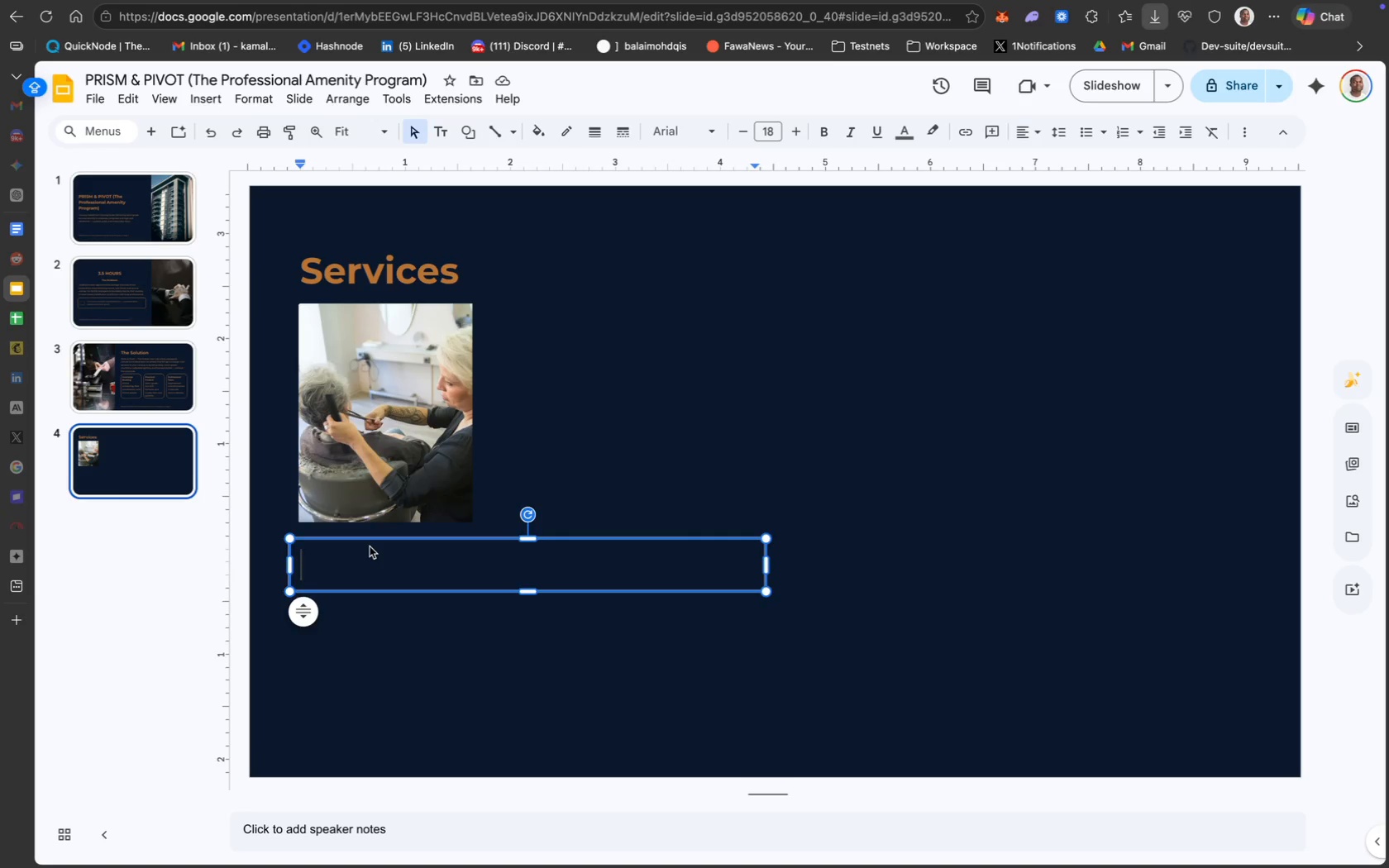 
wait(19.64)
 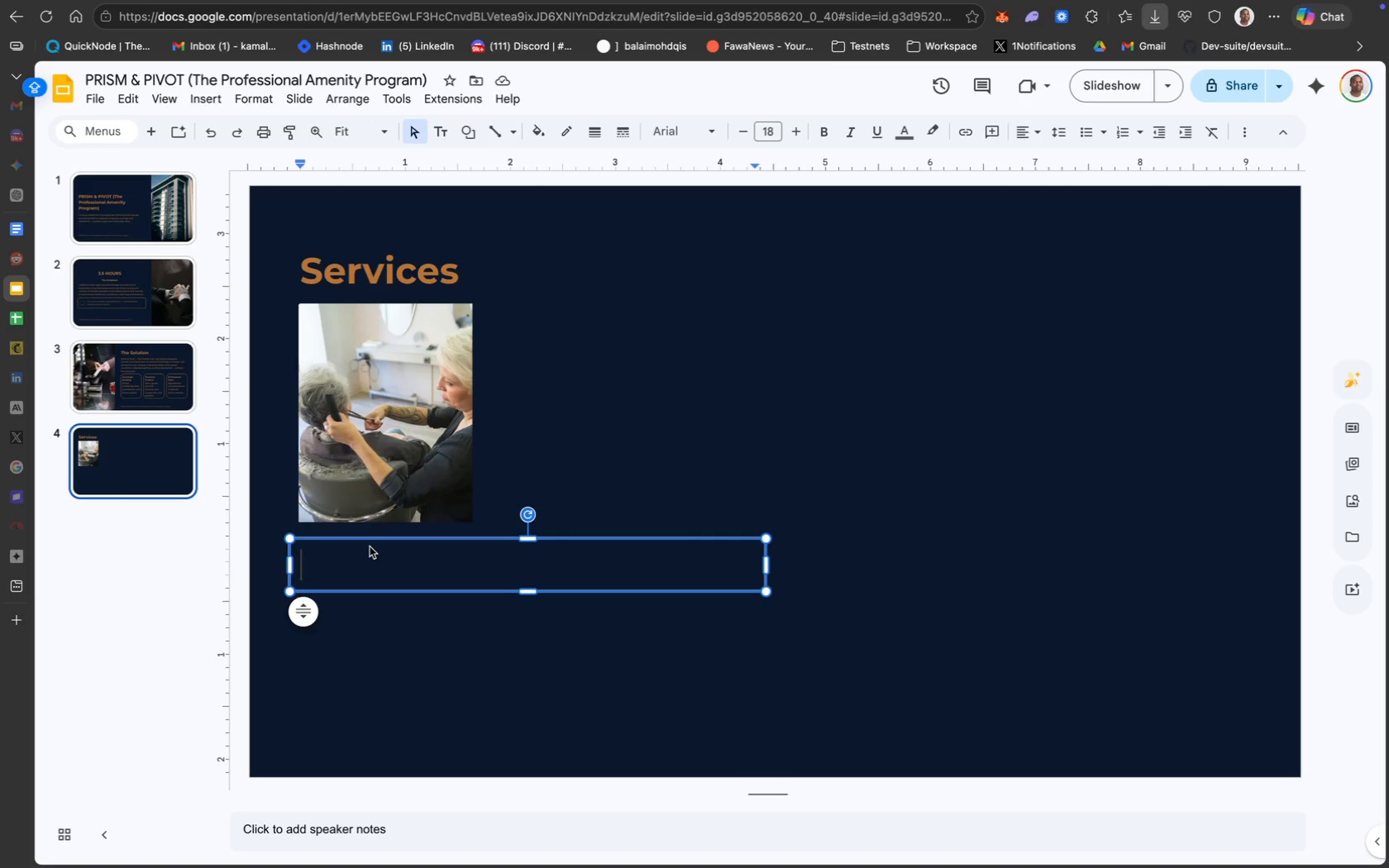 
type(EXpre)
key(Backspace)
key(Backspace)
key(Backspace)
key(Backspace)
type(xpress Gray Cob)
key(Backspace)
type(verage)
 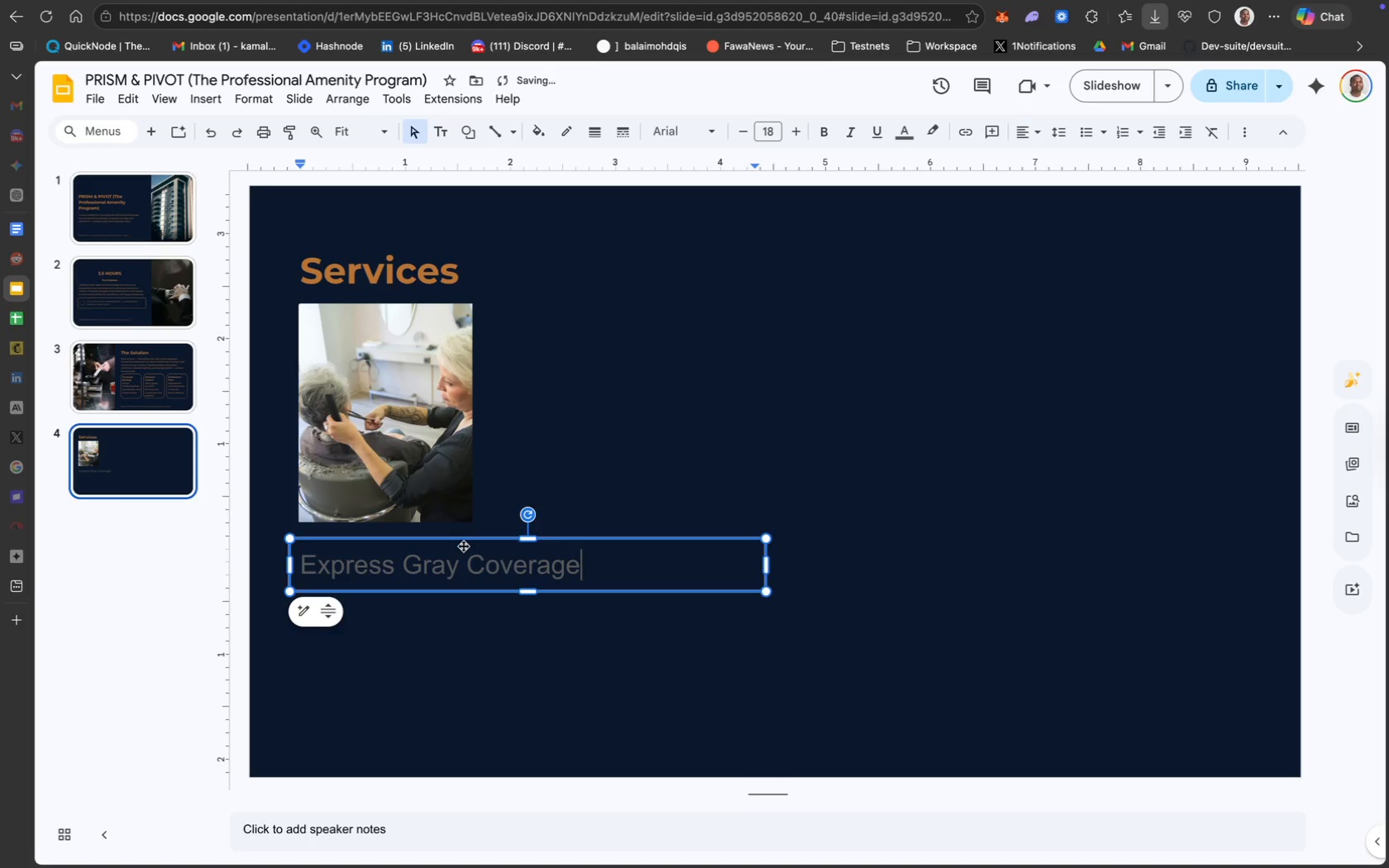 
key(Enter)
 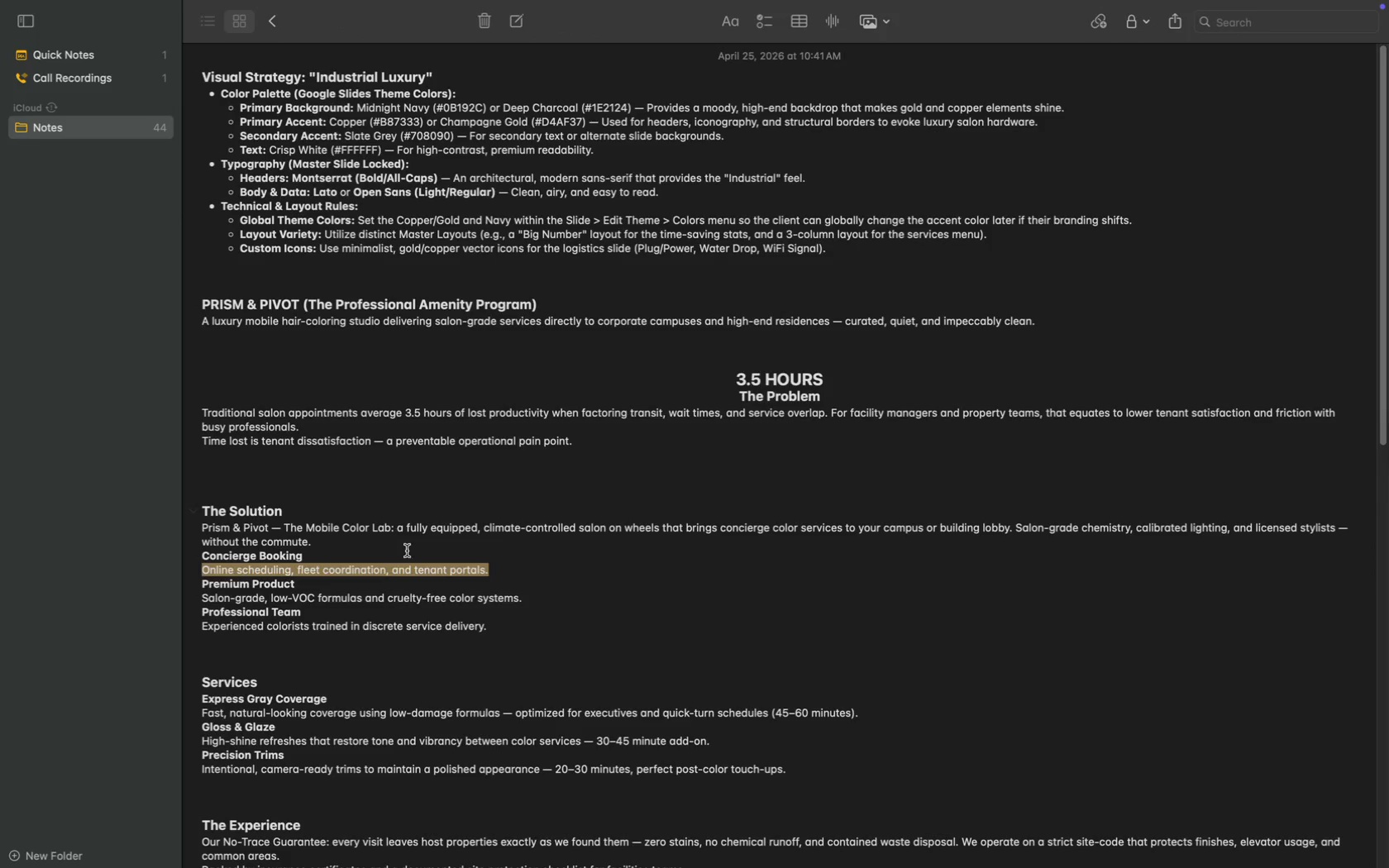 
scroll: coordinate [446, 580], scroll_direction: down, amount: 12.0
 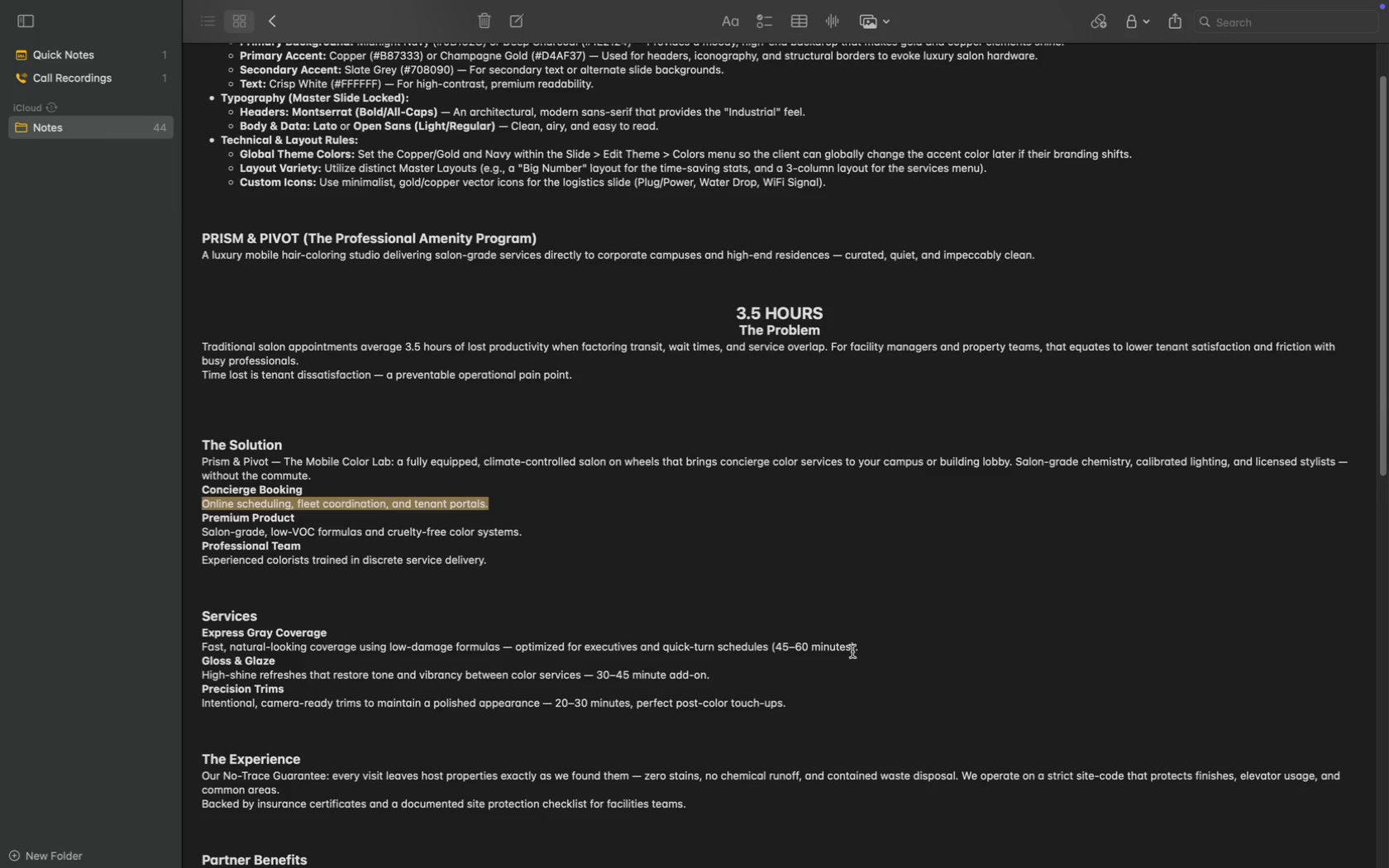 
left_click_drag(start_coordinate=[873, 651], to_coordinate=[198, 649])
 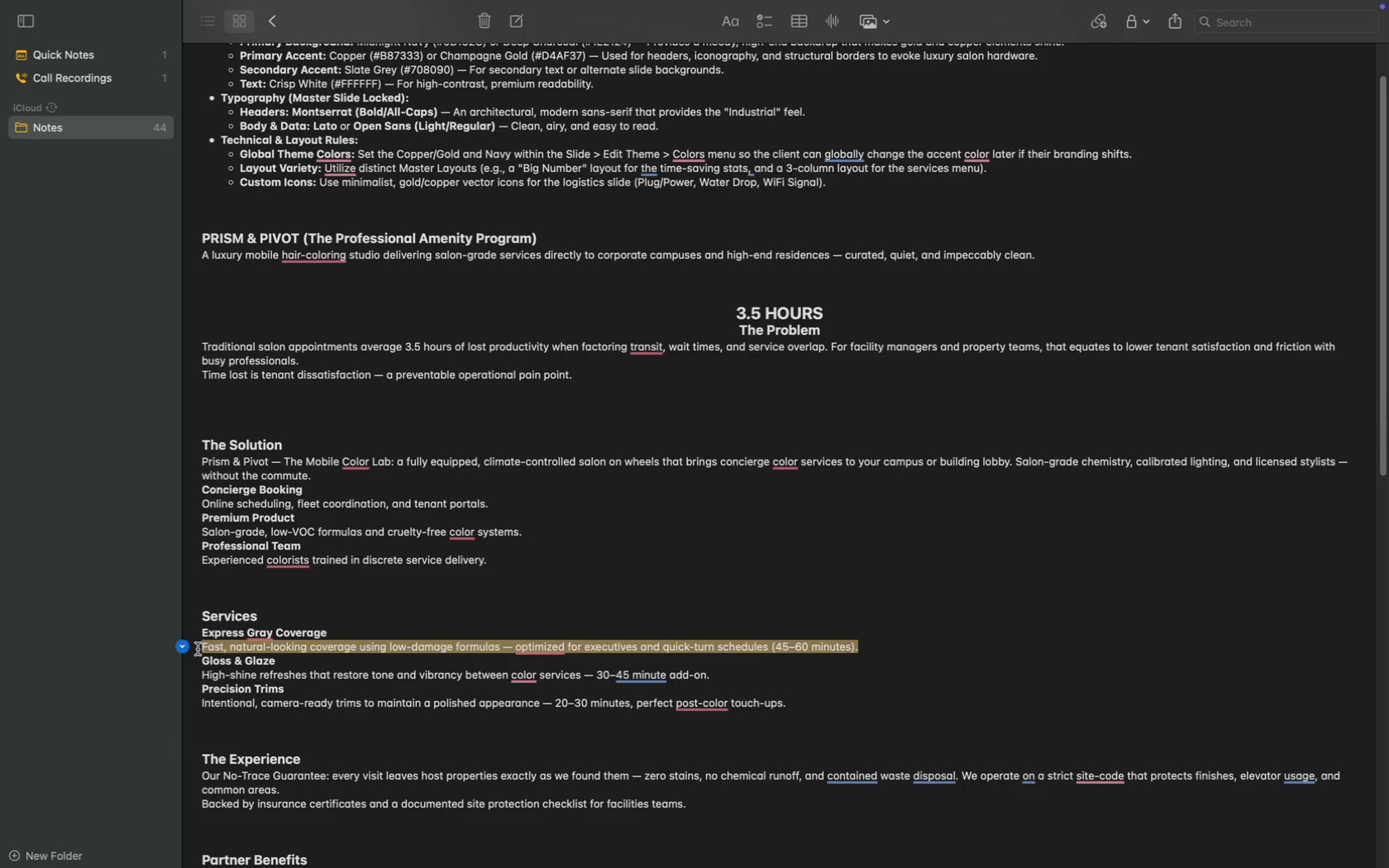 
key(Meta+C)
 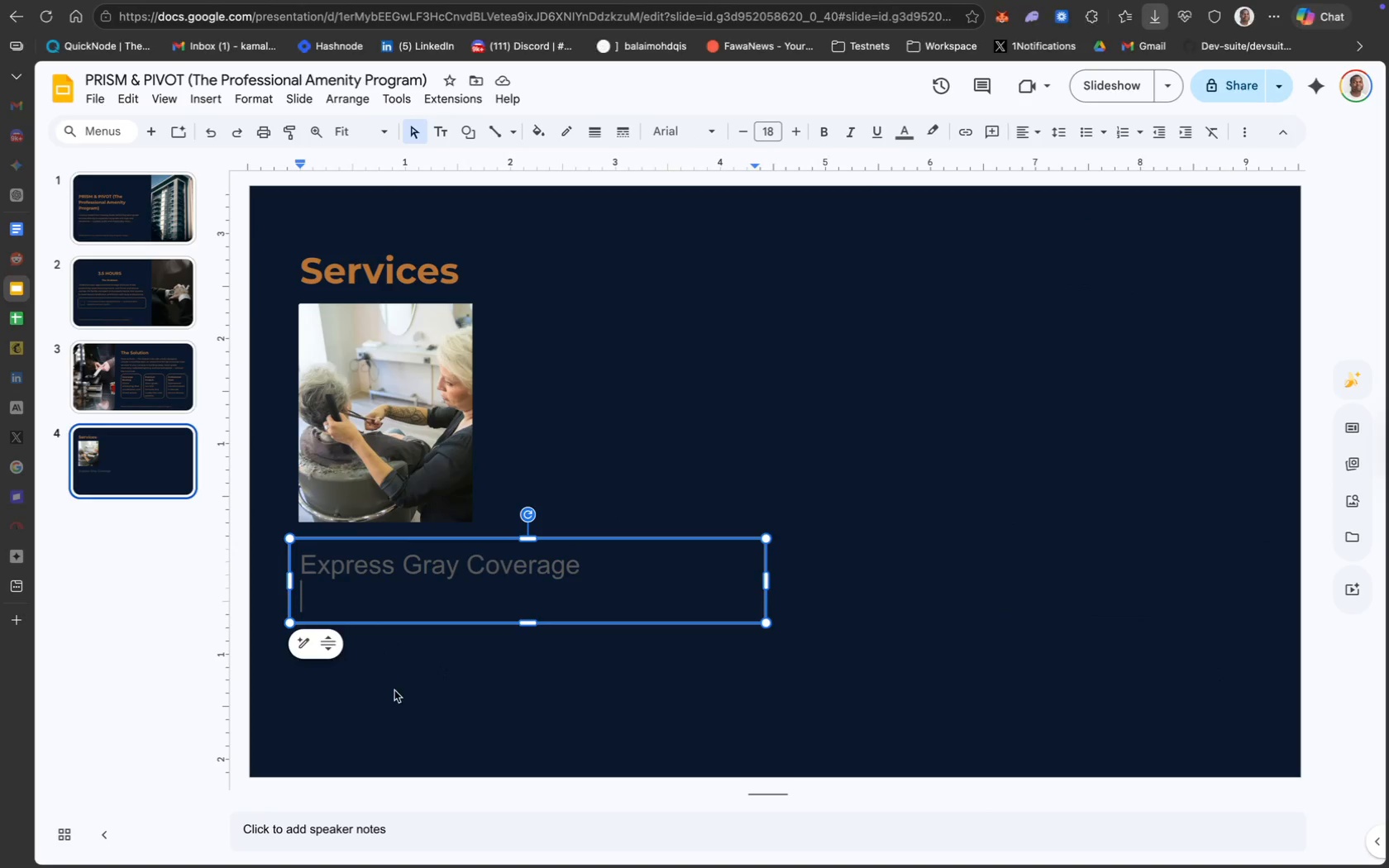 
key(Meta+CommandLeft)
 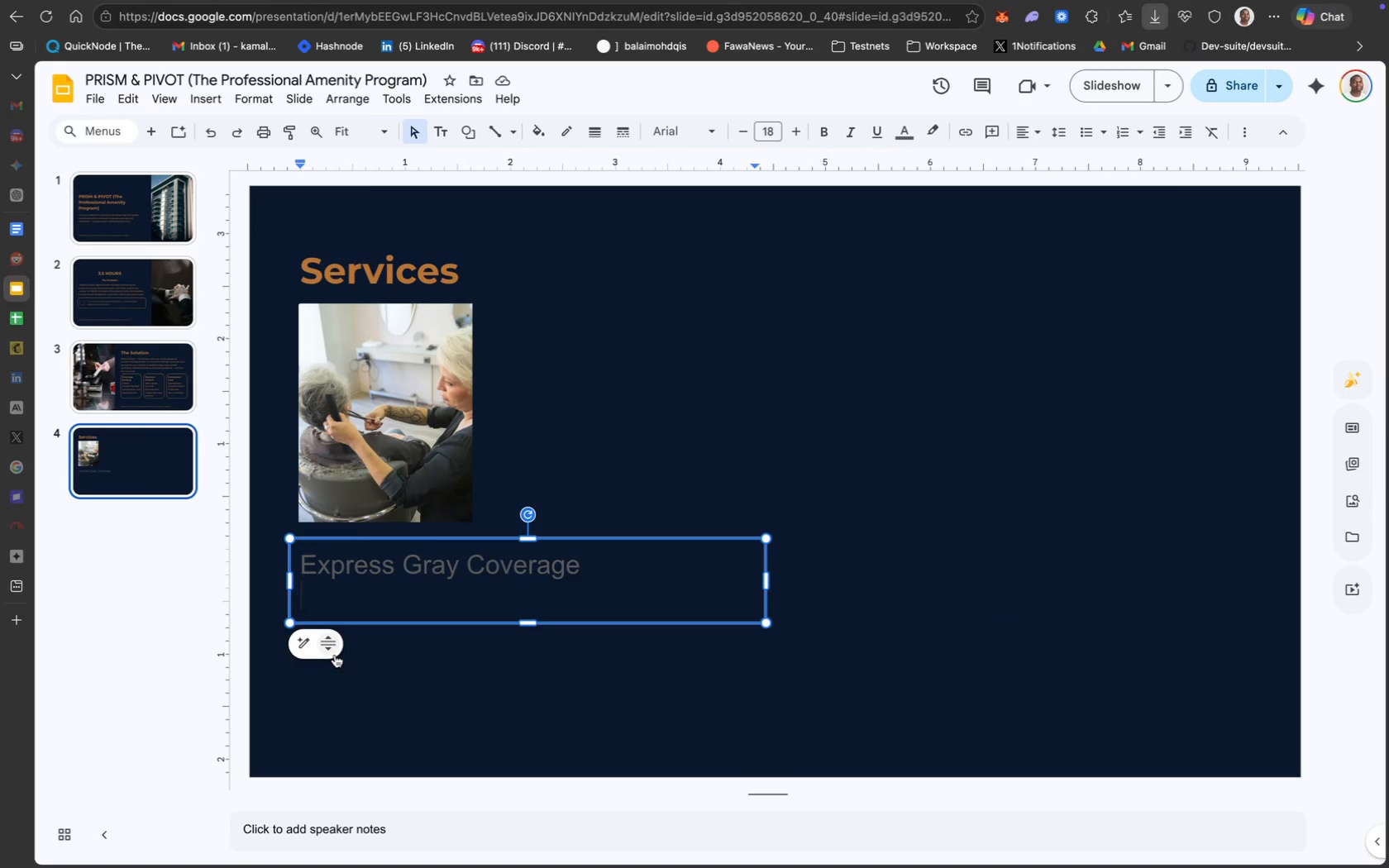 
key(Meta+V)
 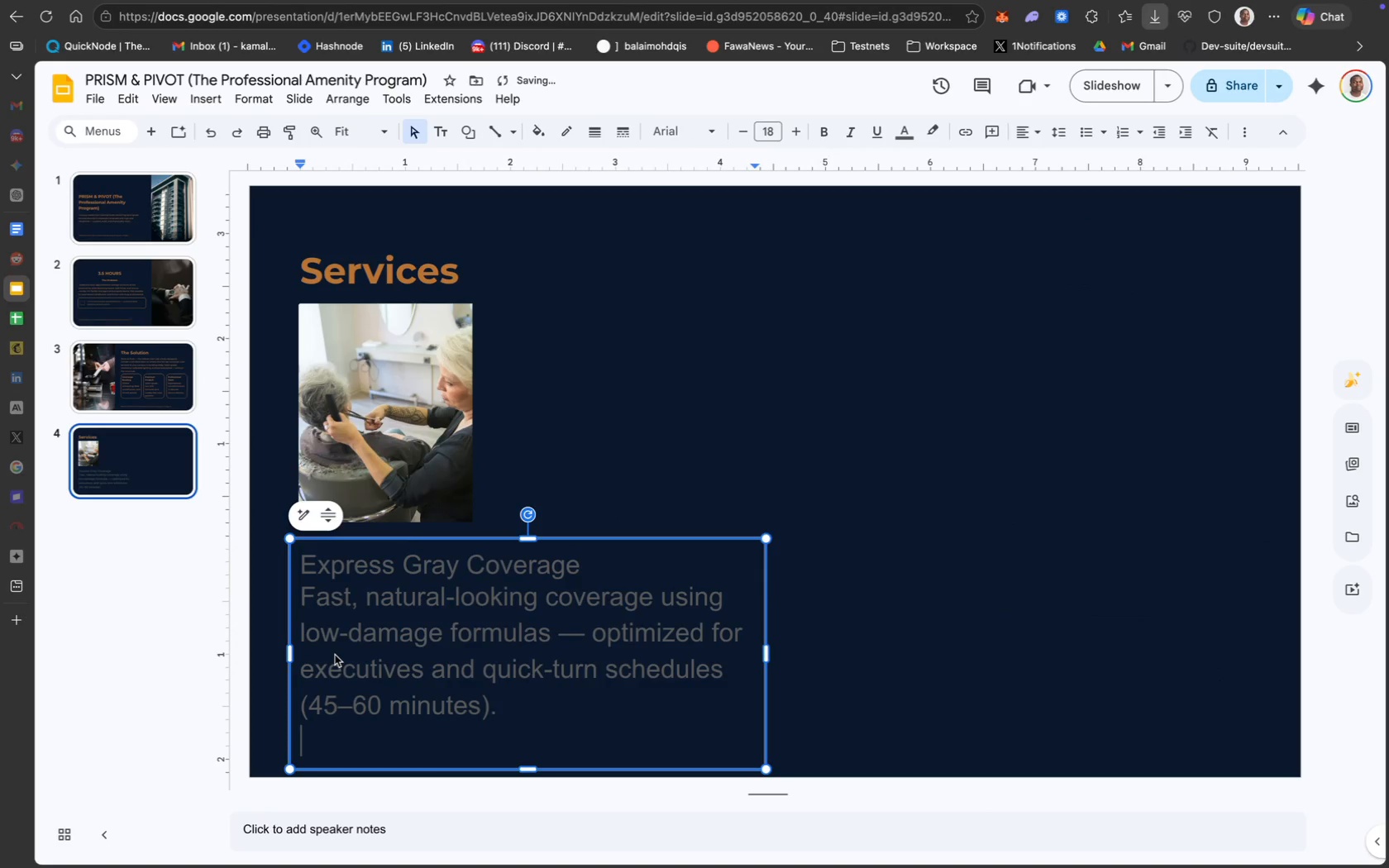 
key(Backspace)
 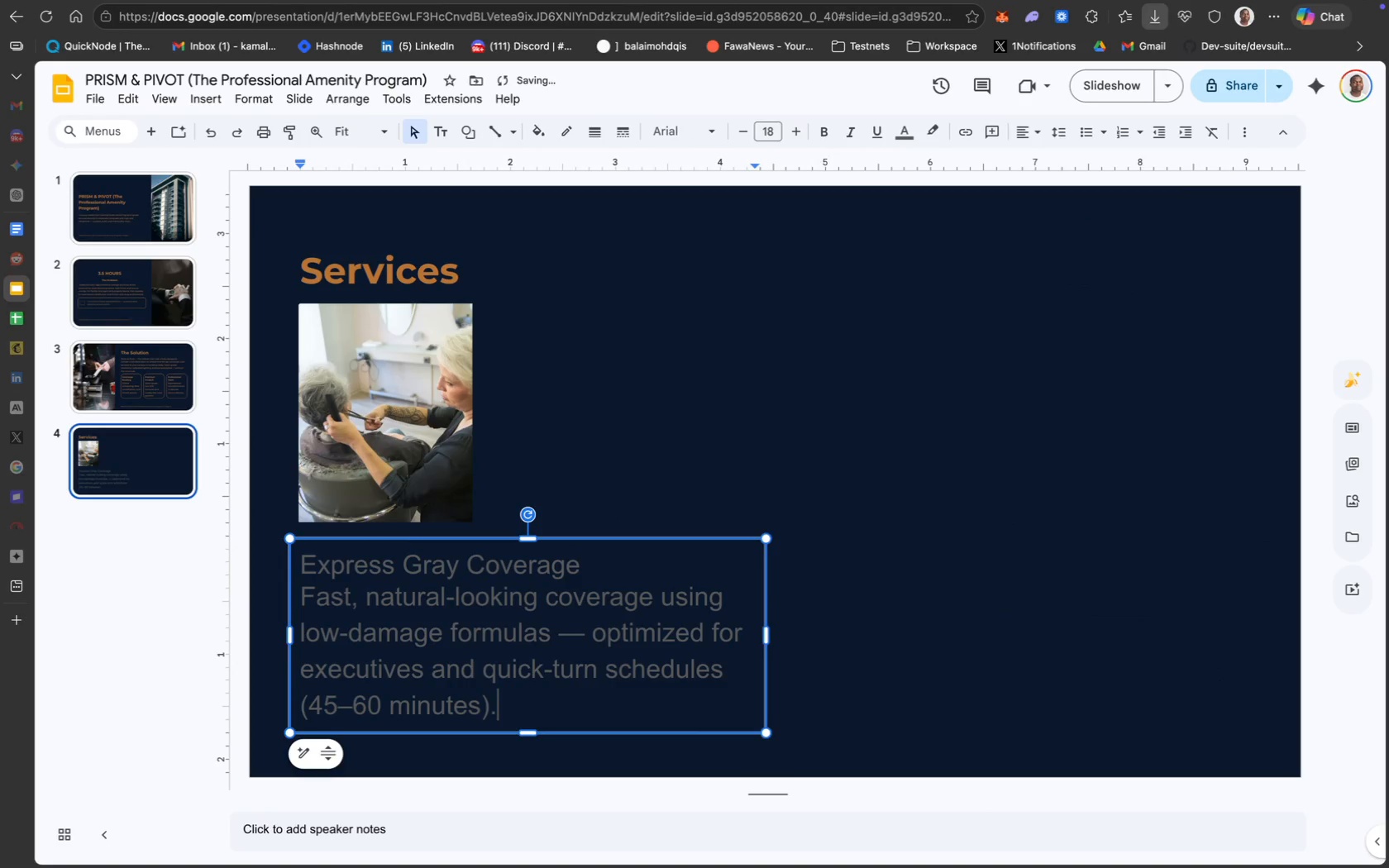 
key(Meta+CommandLeft)
 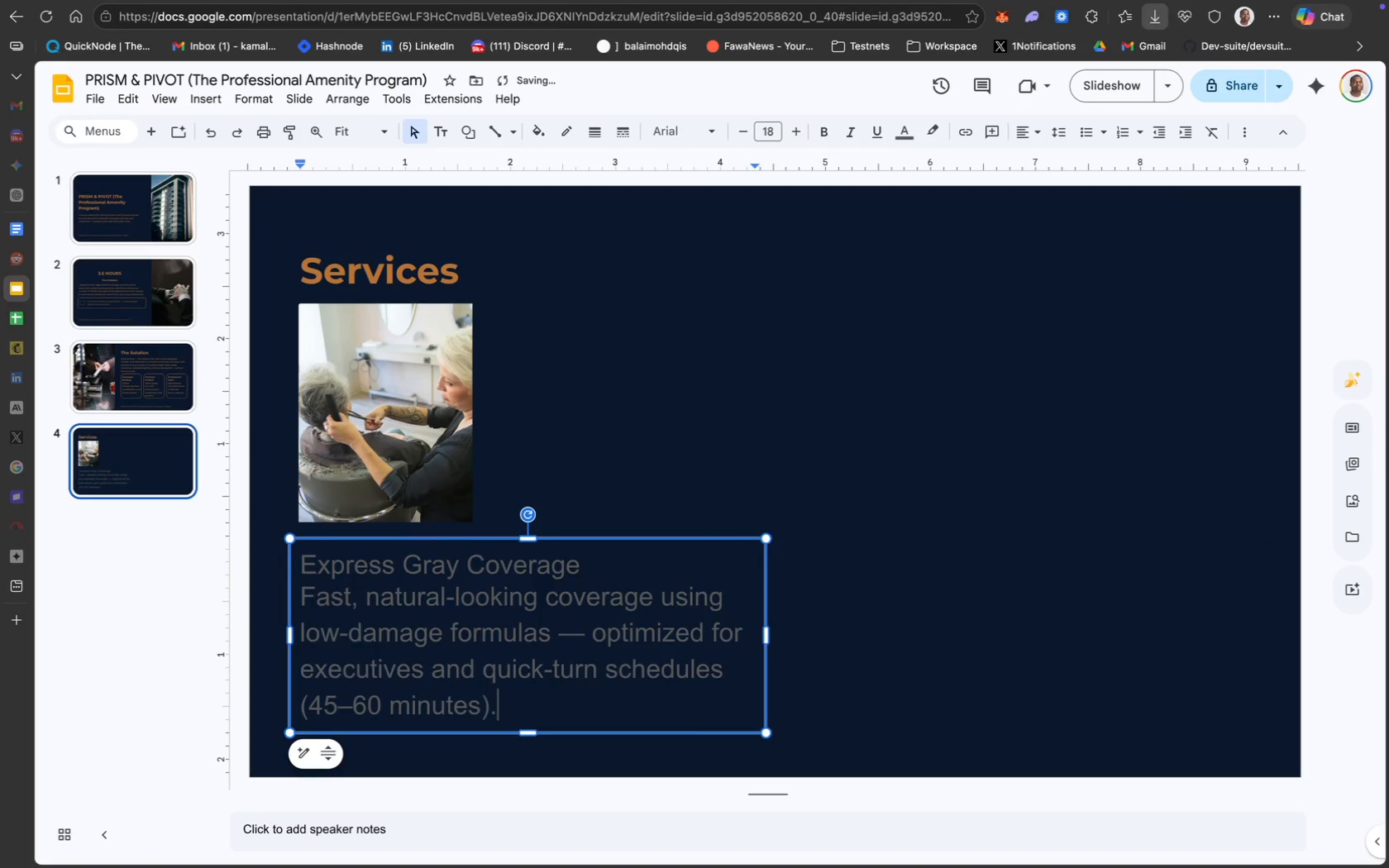 
key(Meta+A)
 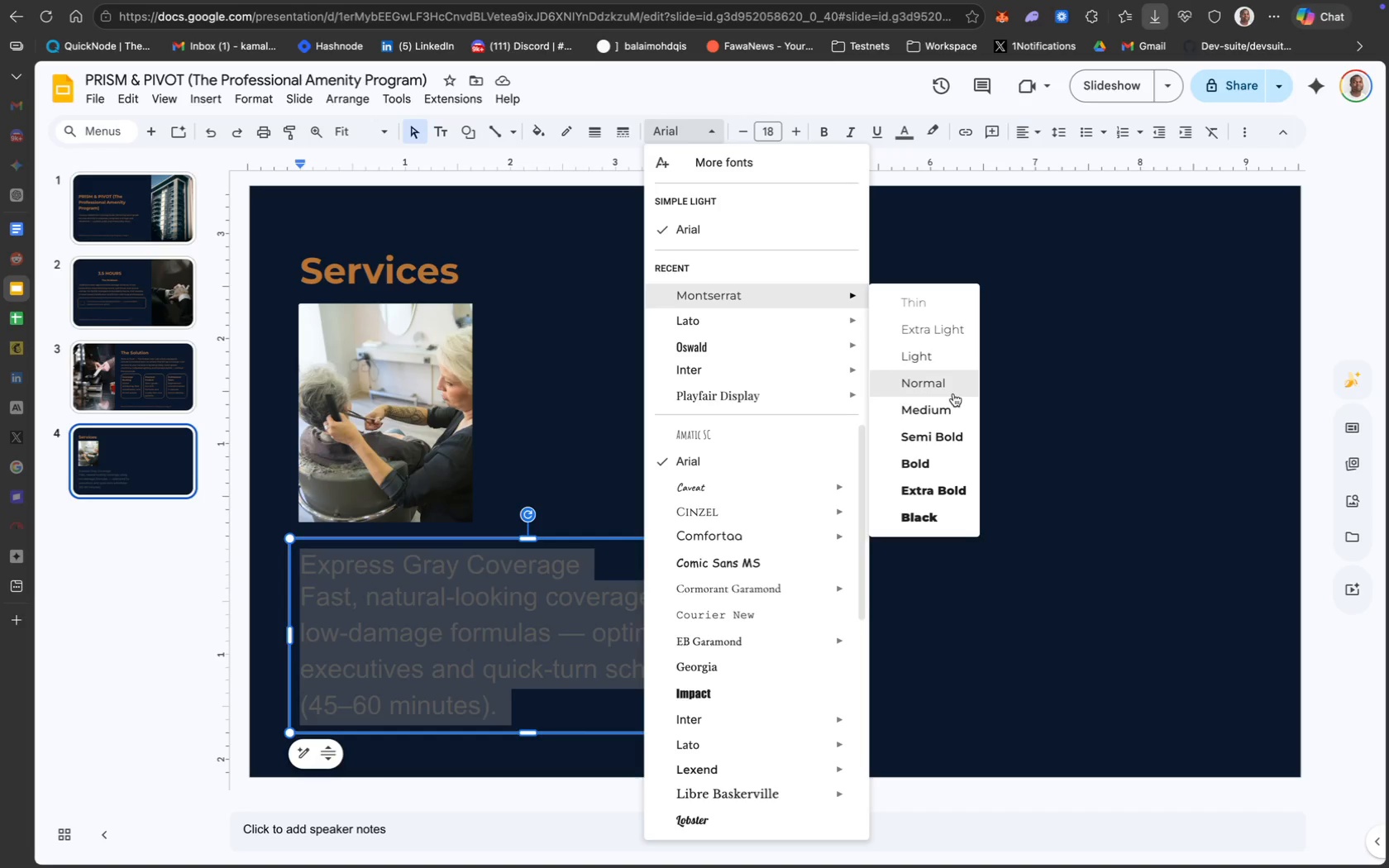 
wait(34.65)
 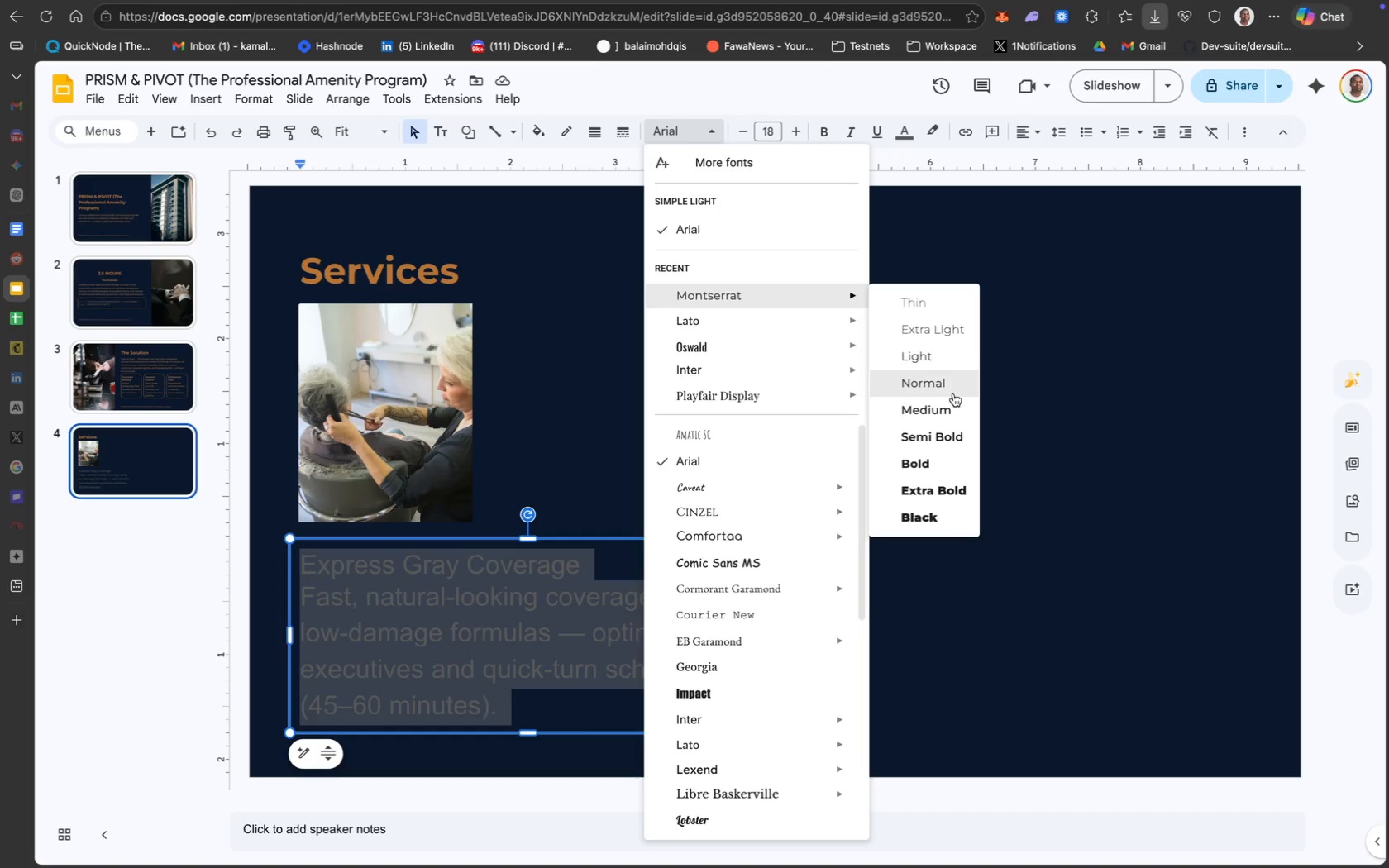 
left_click([940, 412])
 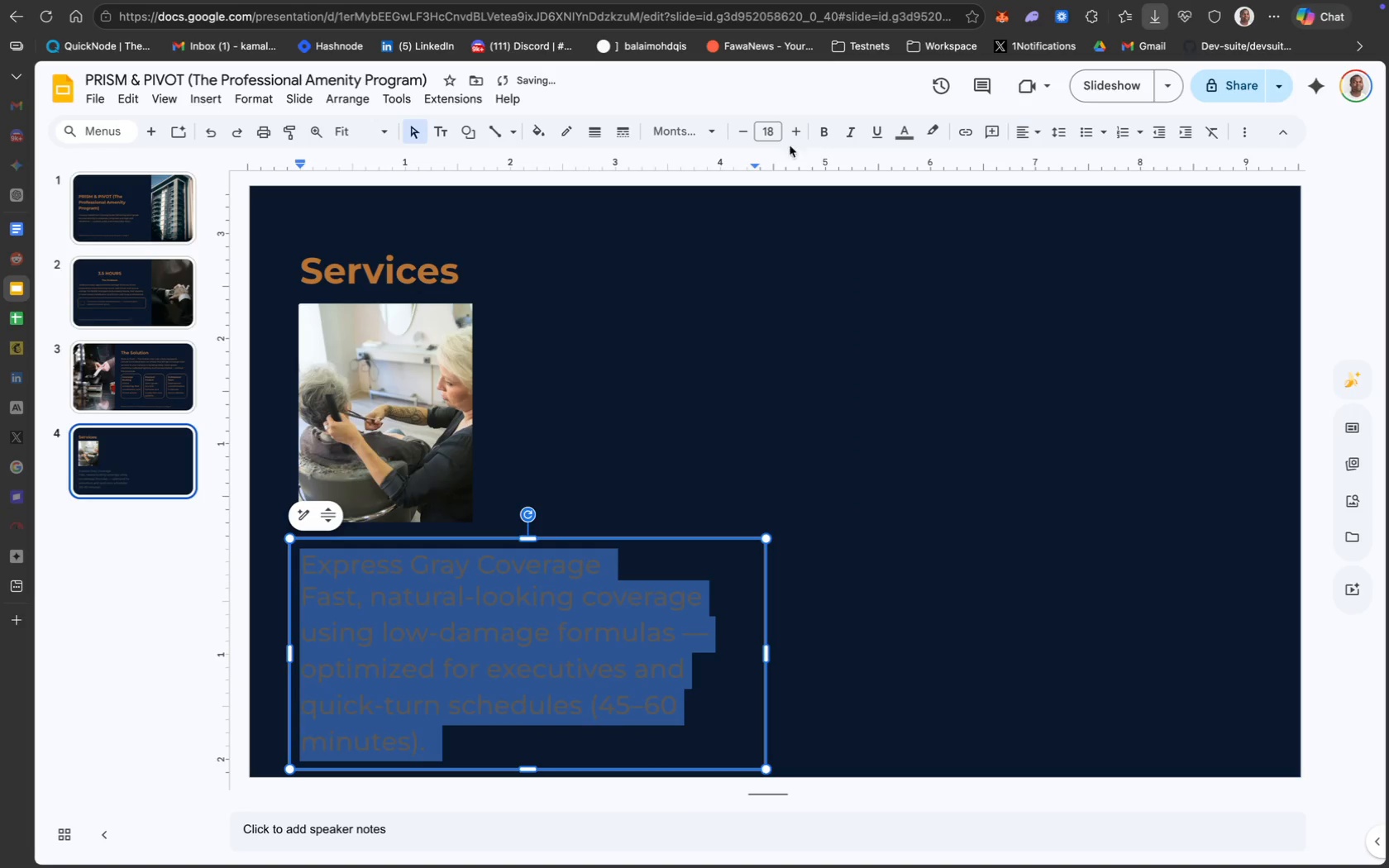 
left_click([769, 128])
 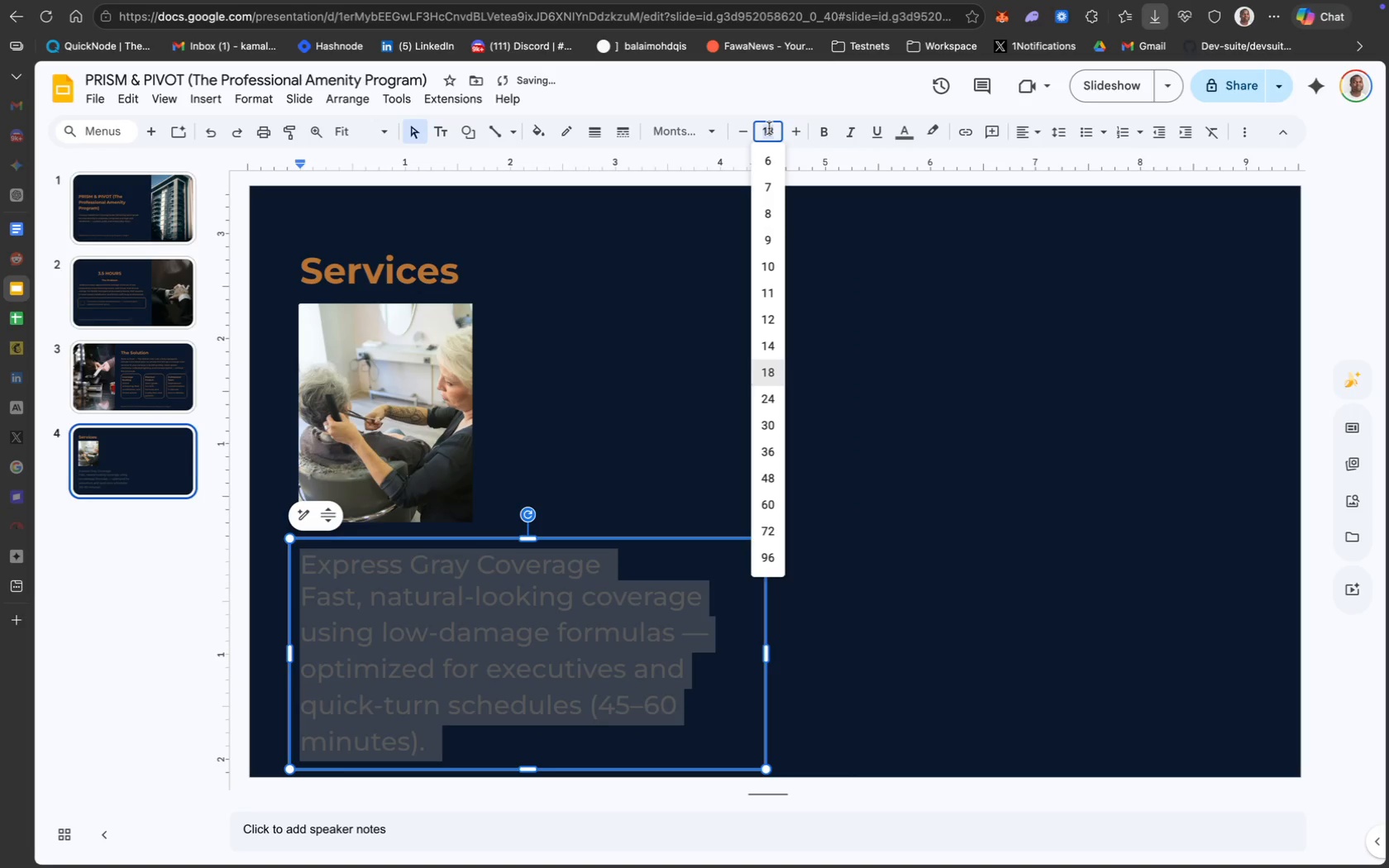 
type(12)
 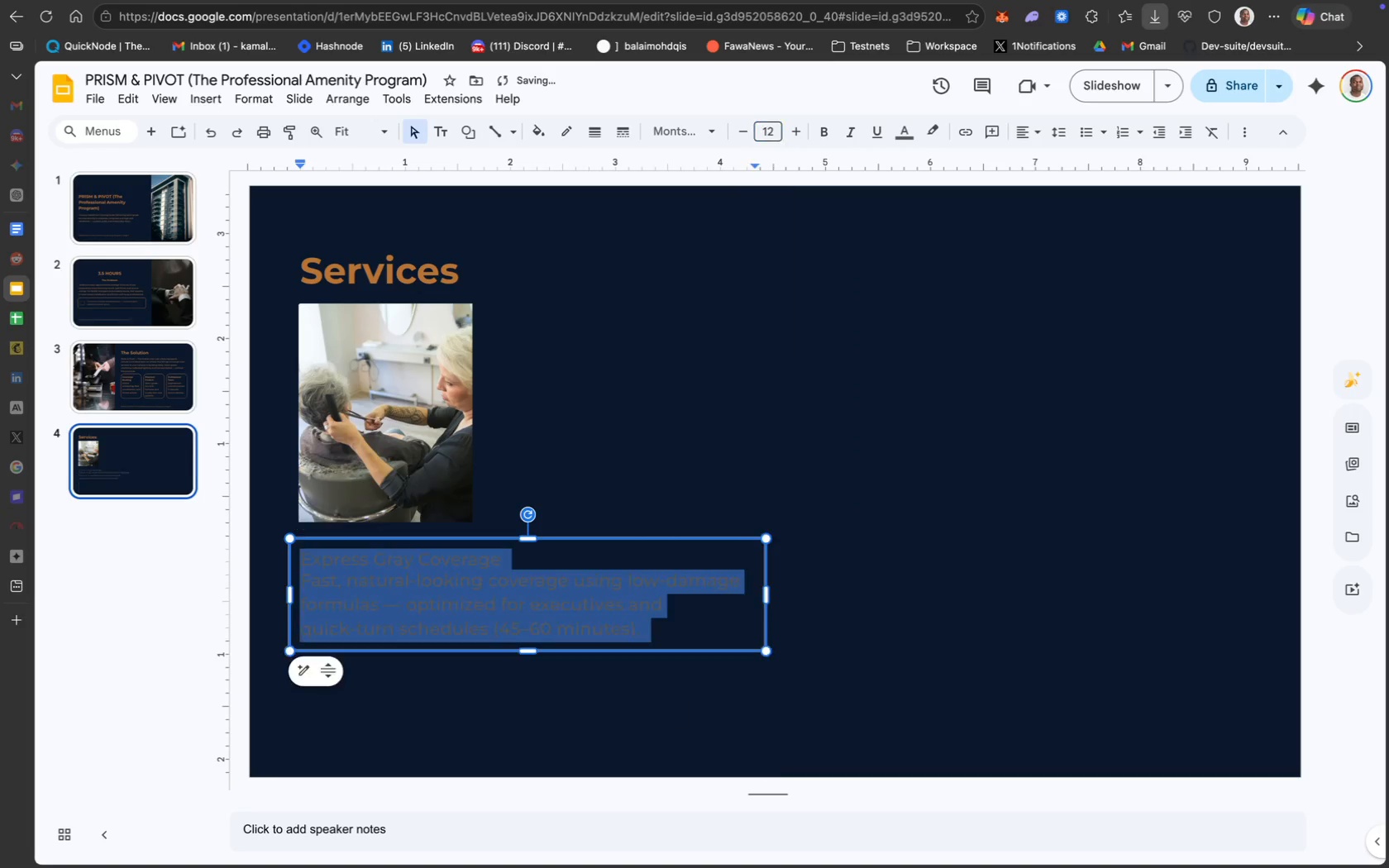 
key(Enter)
 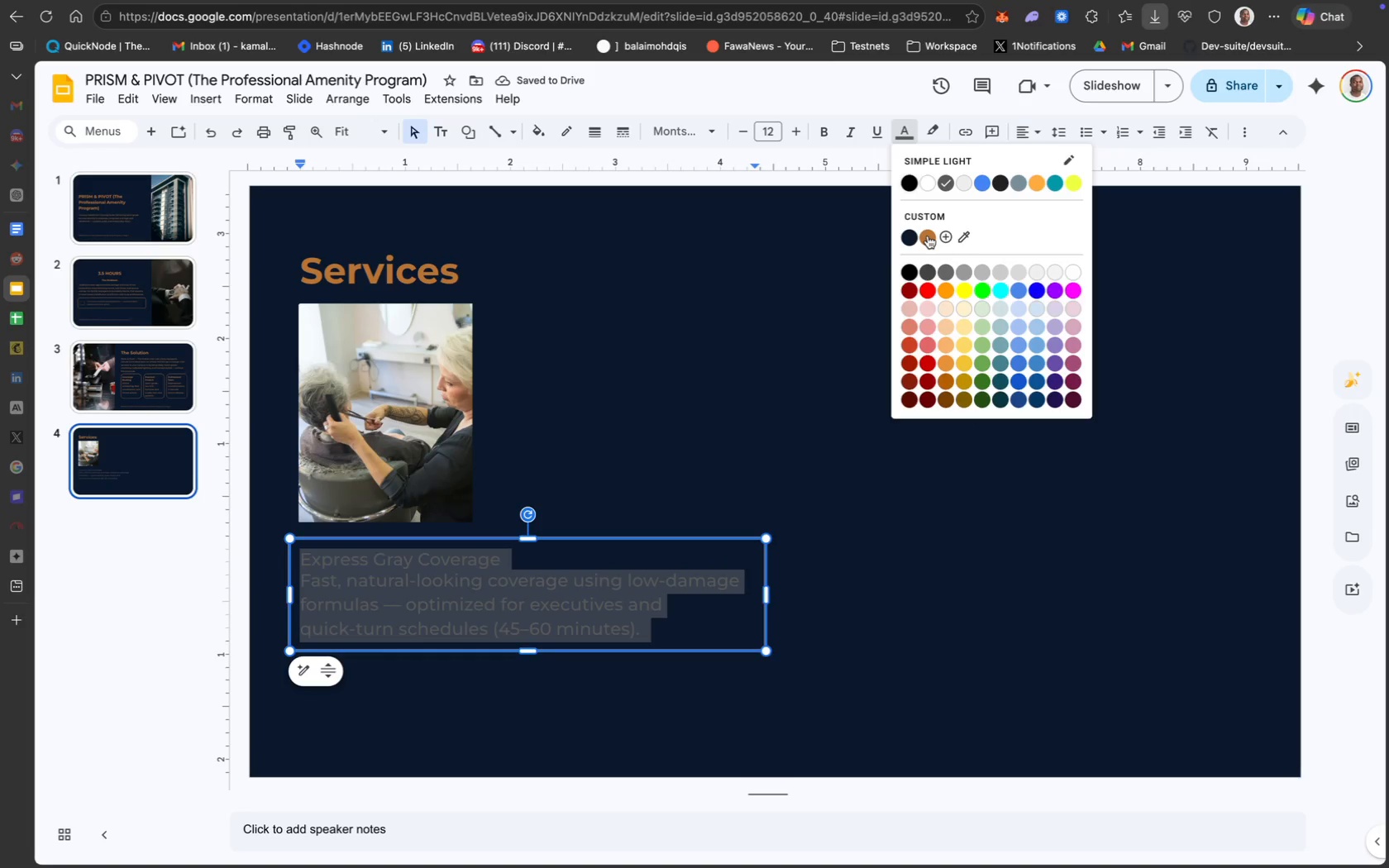 
wait(5.38)
 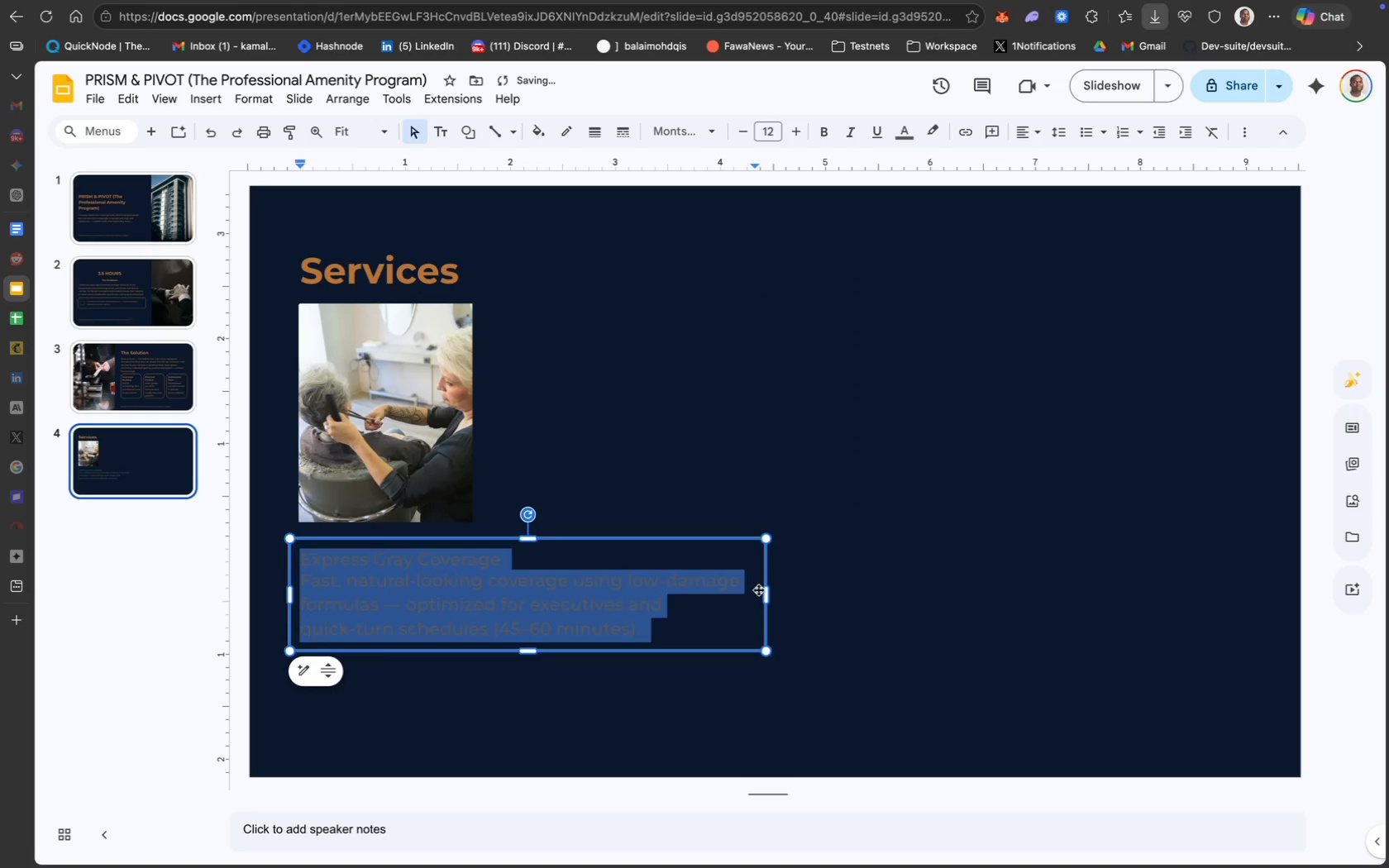 
left_click([930, 236])
 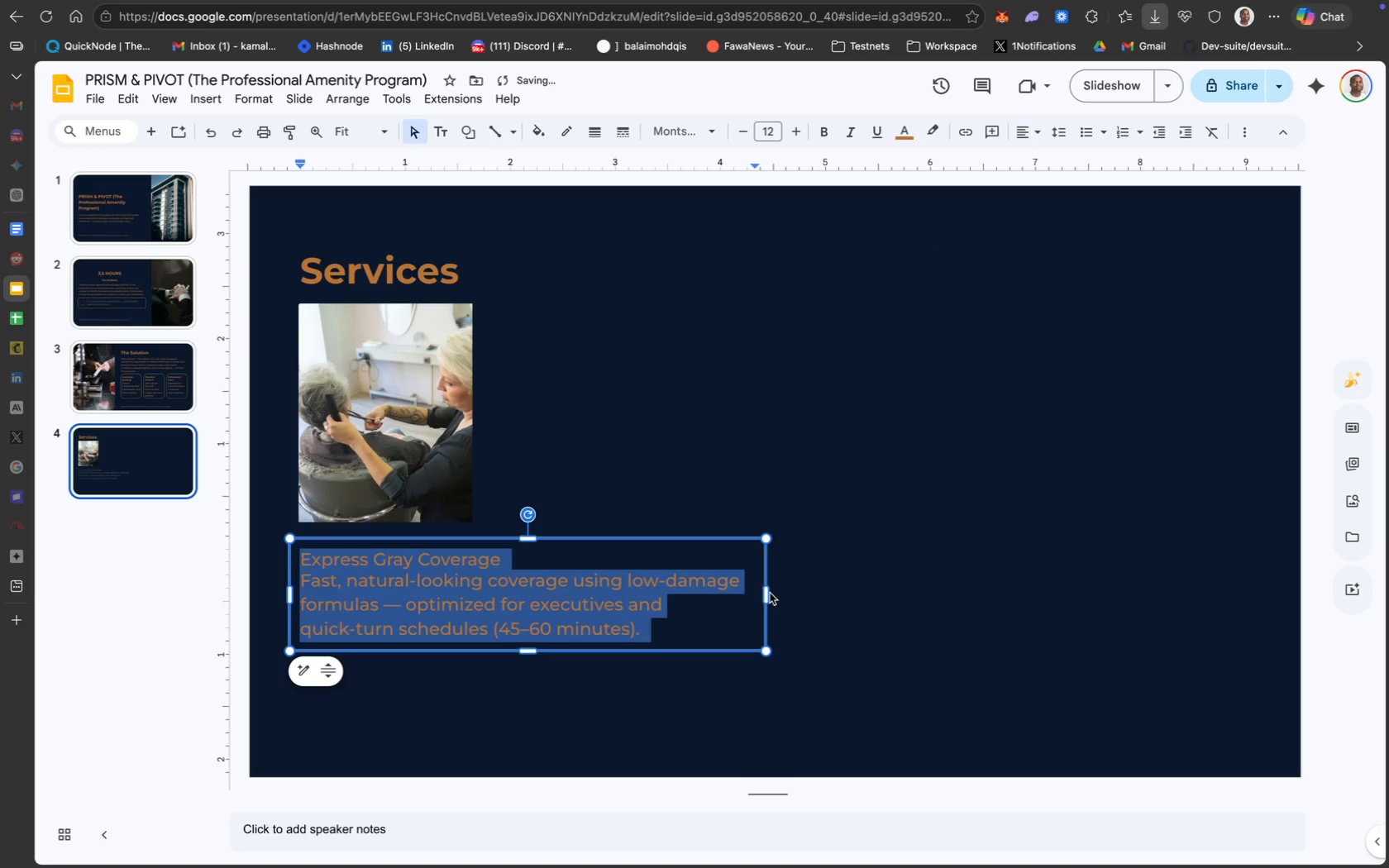 
left_click_drag(start_coordinate=[766, 594], to_coordinate=[573, 583])
 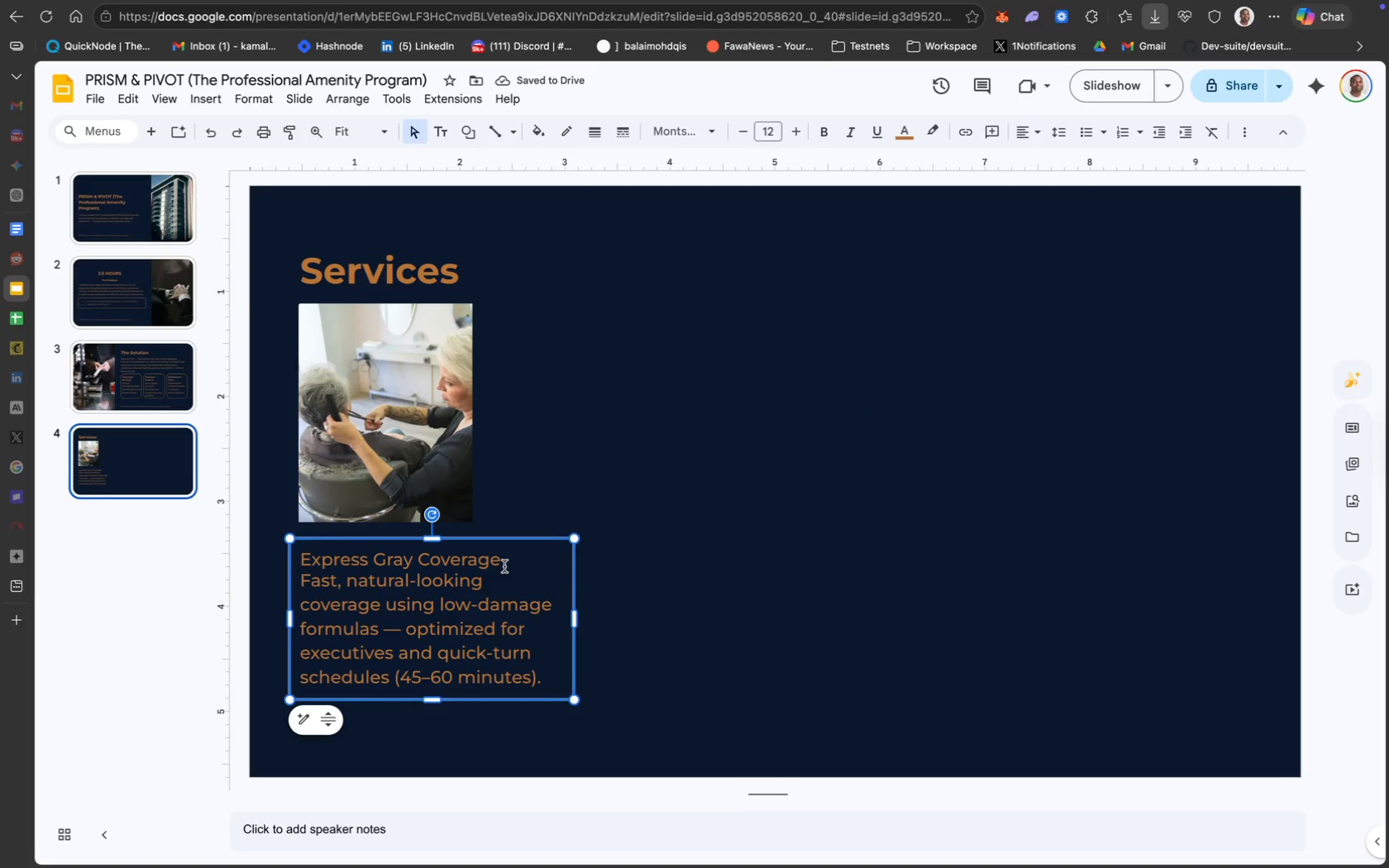 
left_click_drag(start_coordinate=[515, 560], to_coordinate=[294, 560])
 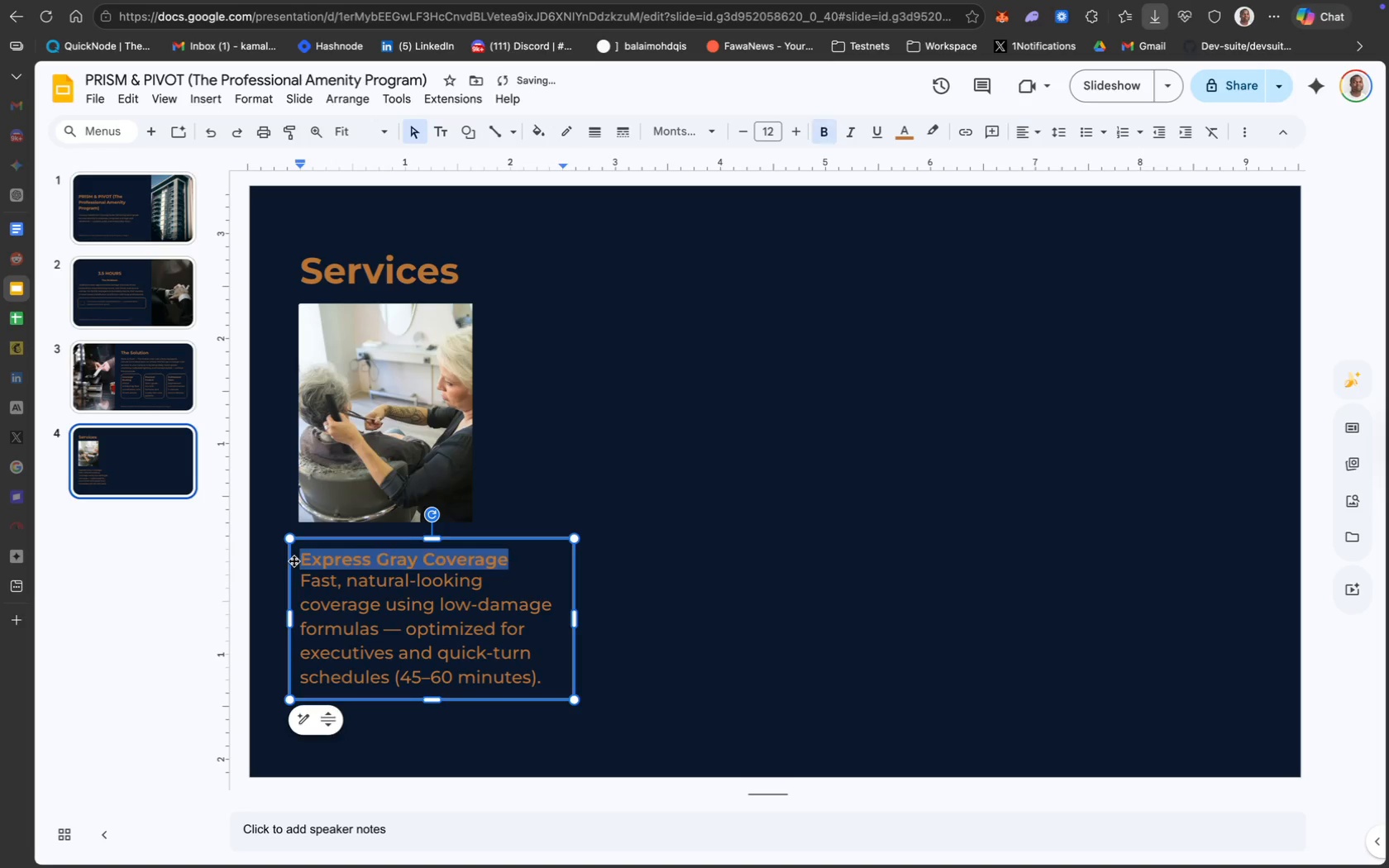 
key(Meta+B)
 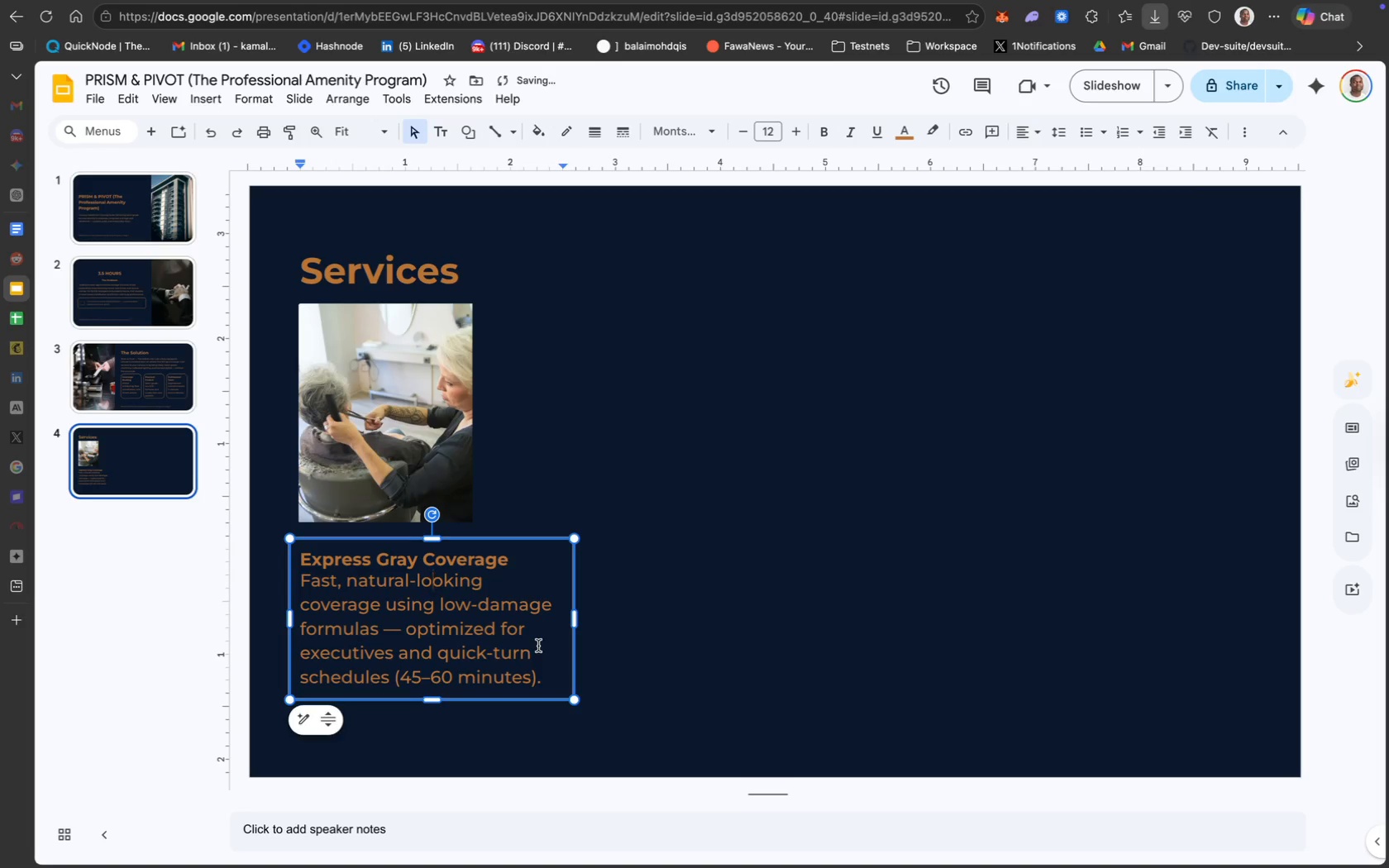 
left_click([393, 446])
 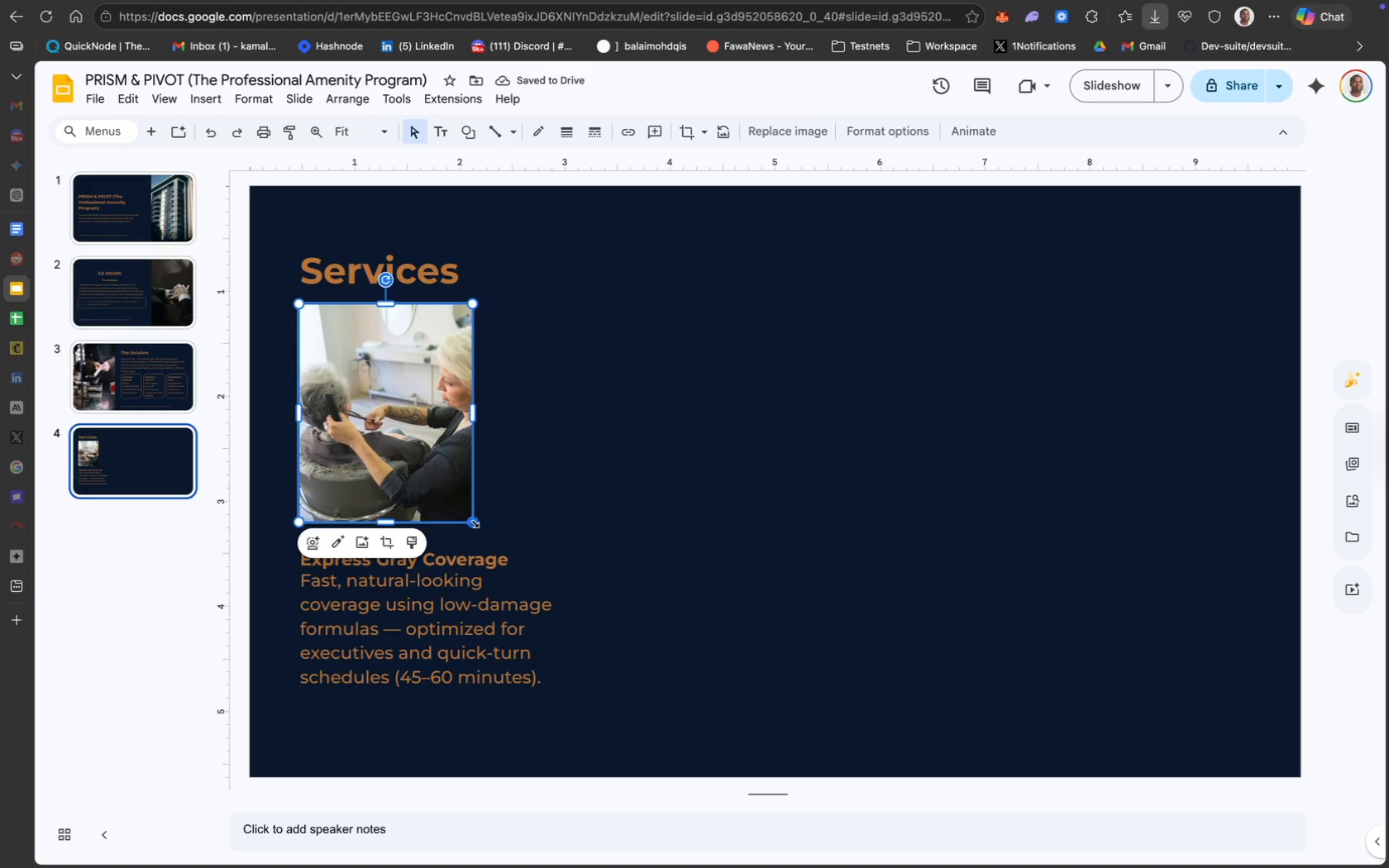 
left_click_drag(start_coordinate=[470, 522], to_coordinate=[448, 472])
 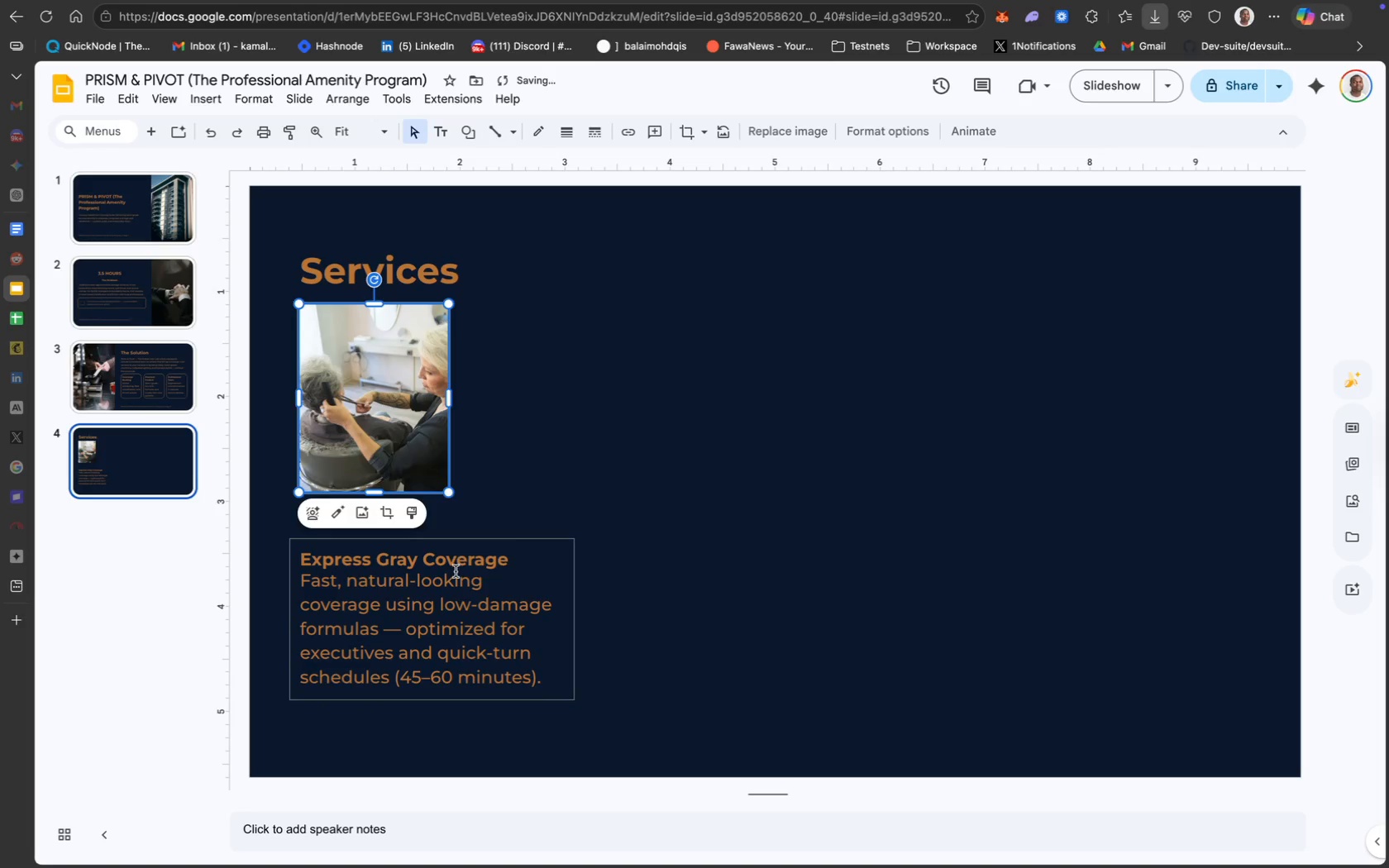 
left_click_drag(start_coordinate=[481, 546], to_coordinate=[481, 508])
 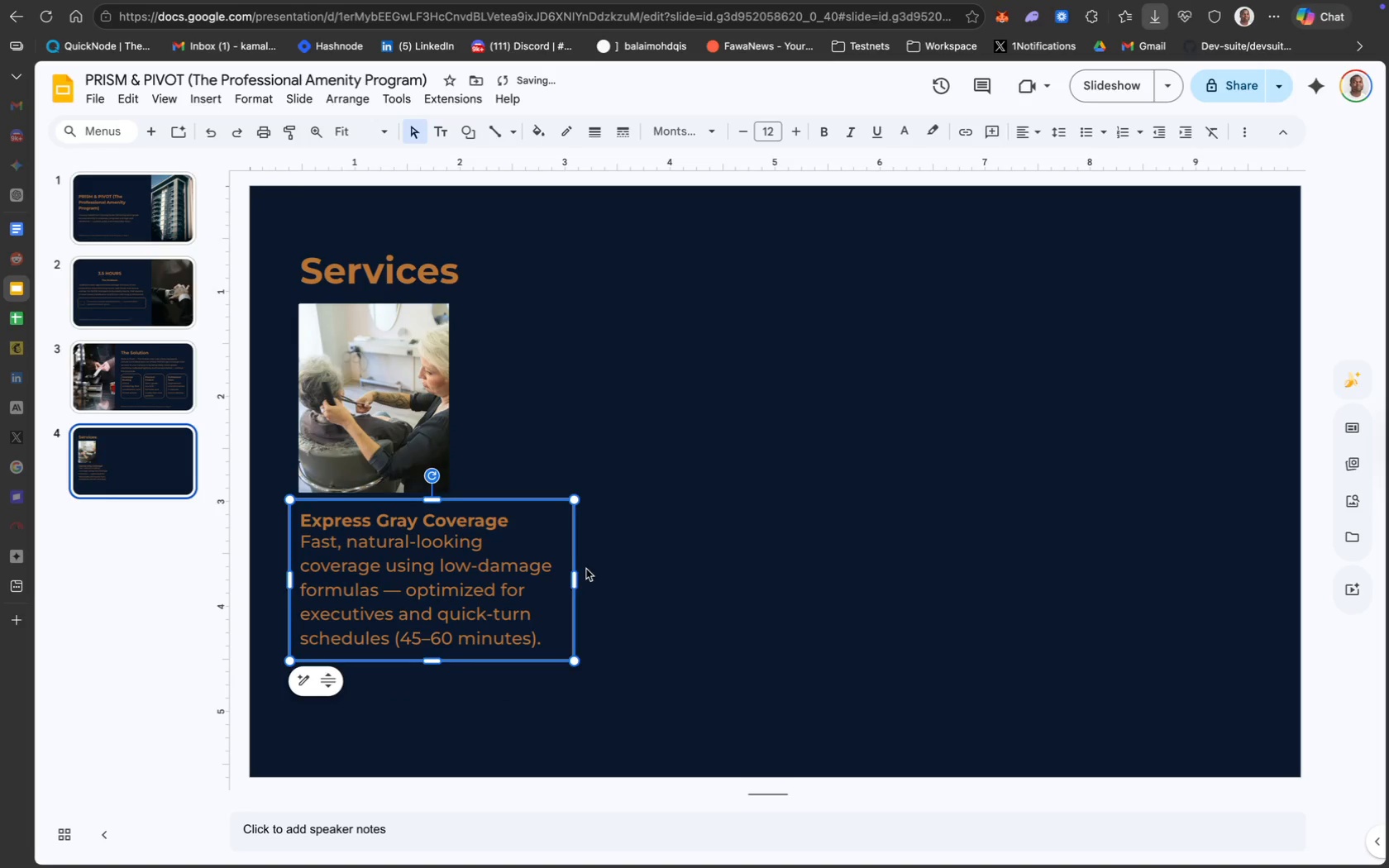 
left_click([469, 551])
 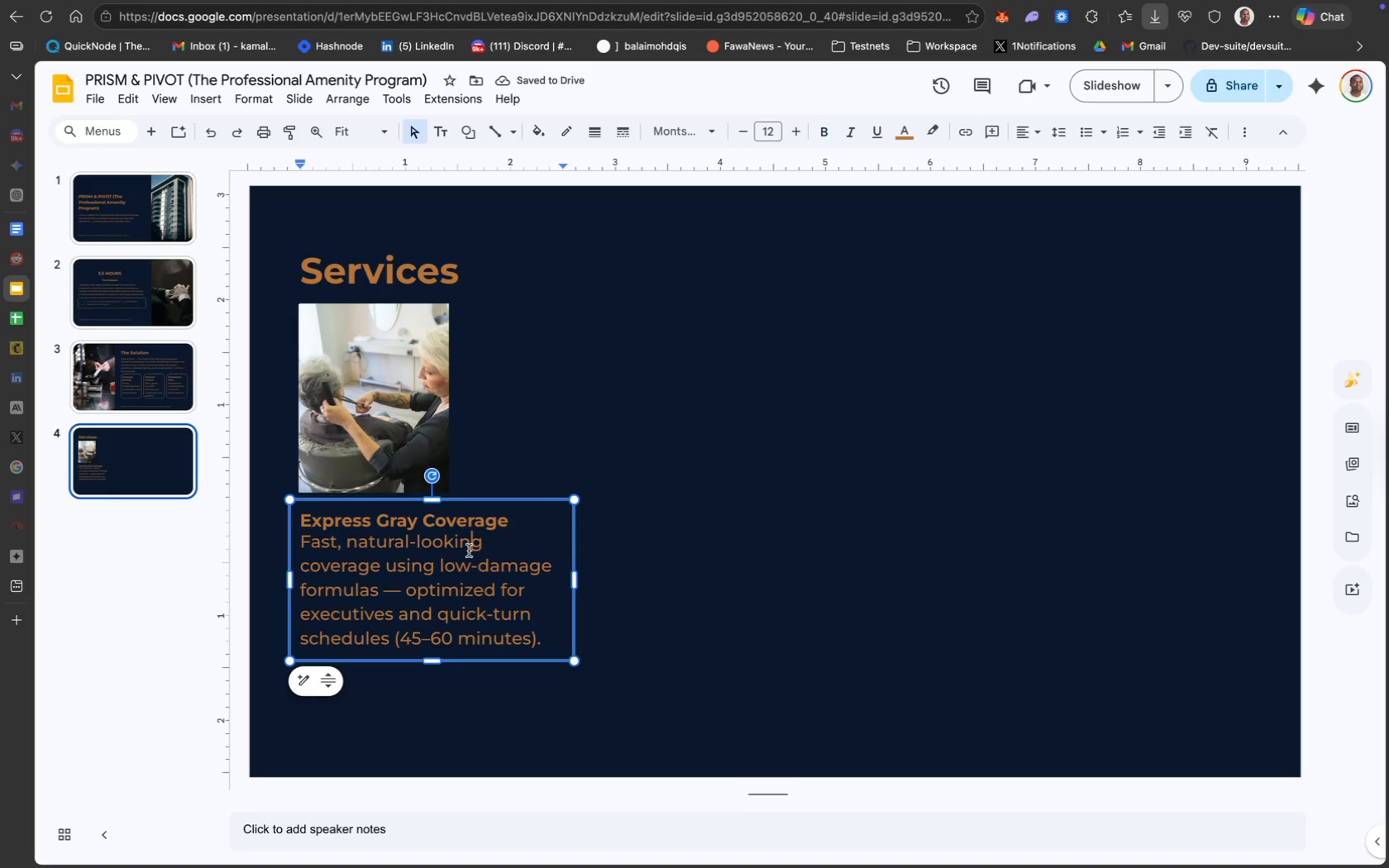 
key(Meta+CommandLeft)
 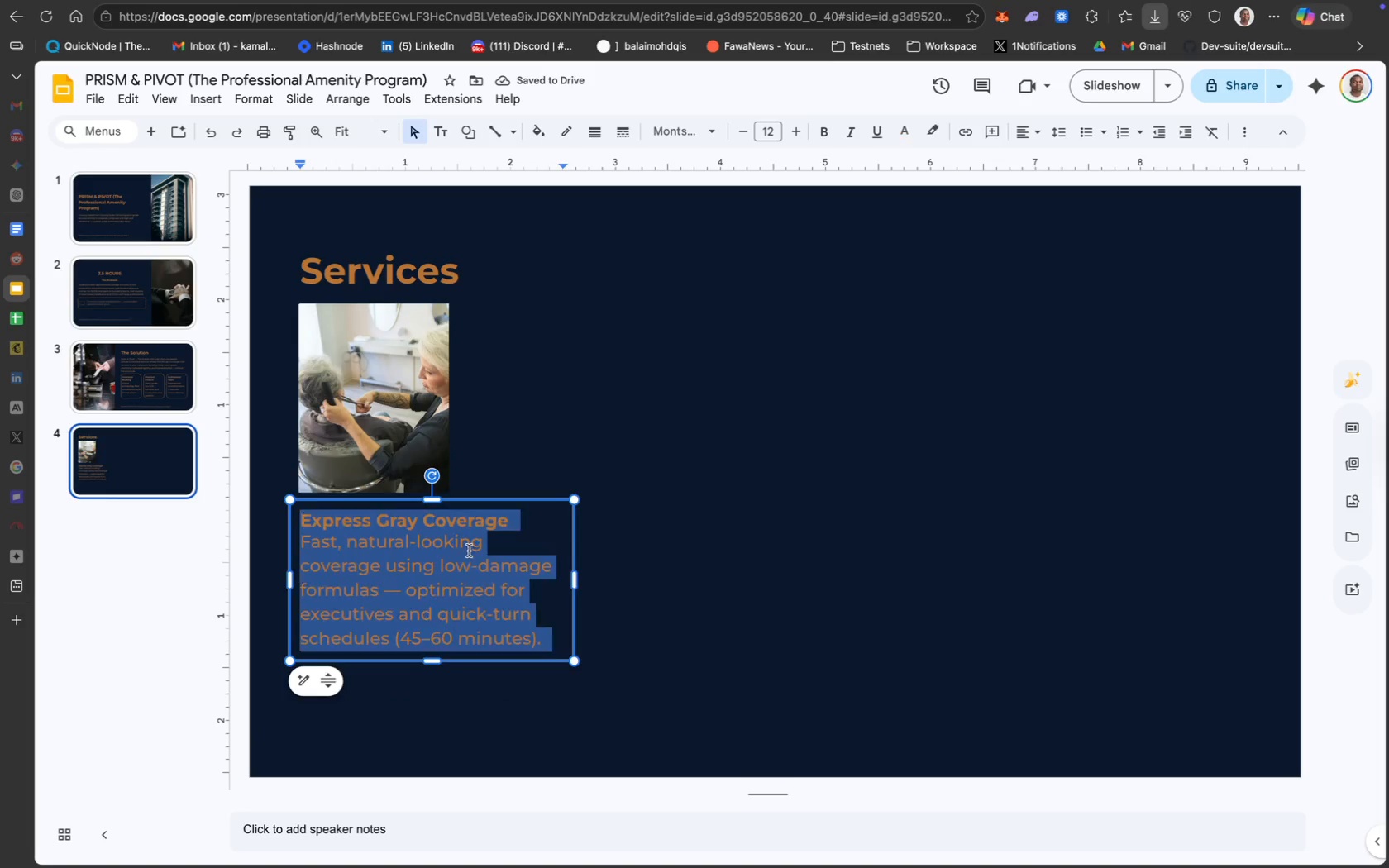 
key(Meta+A)
 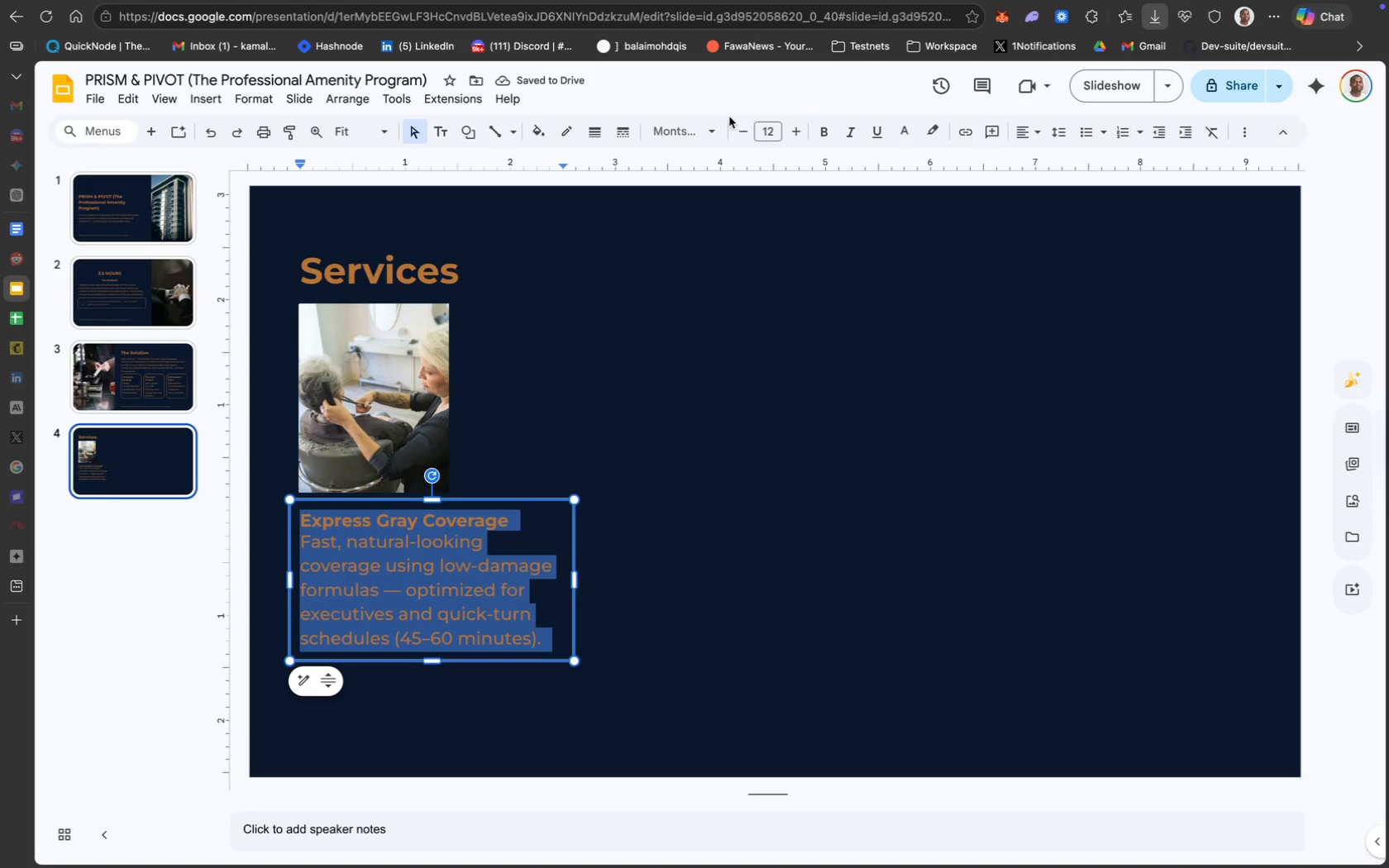 
key(CapsLock)
 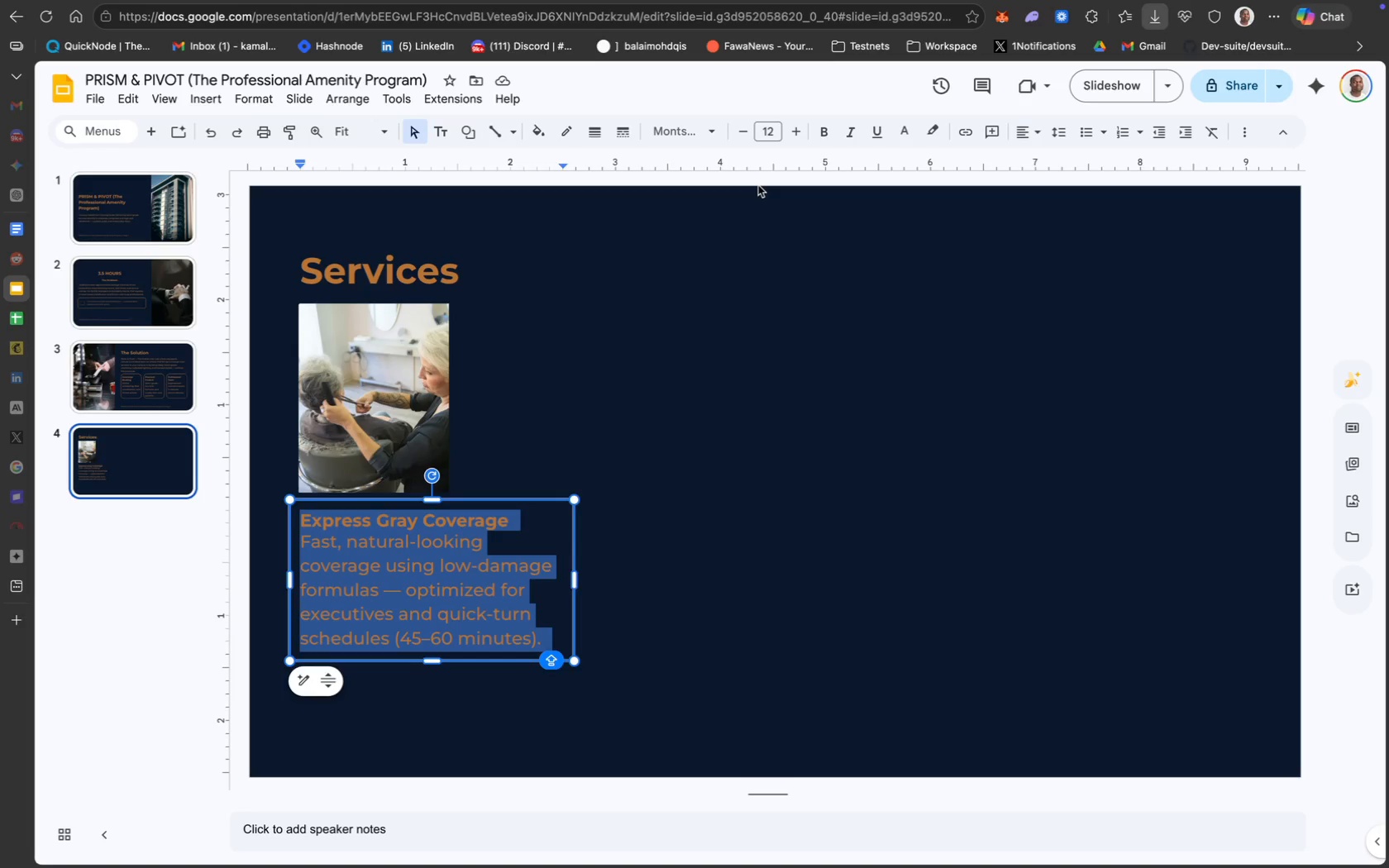 
wait(26.44)
 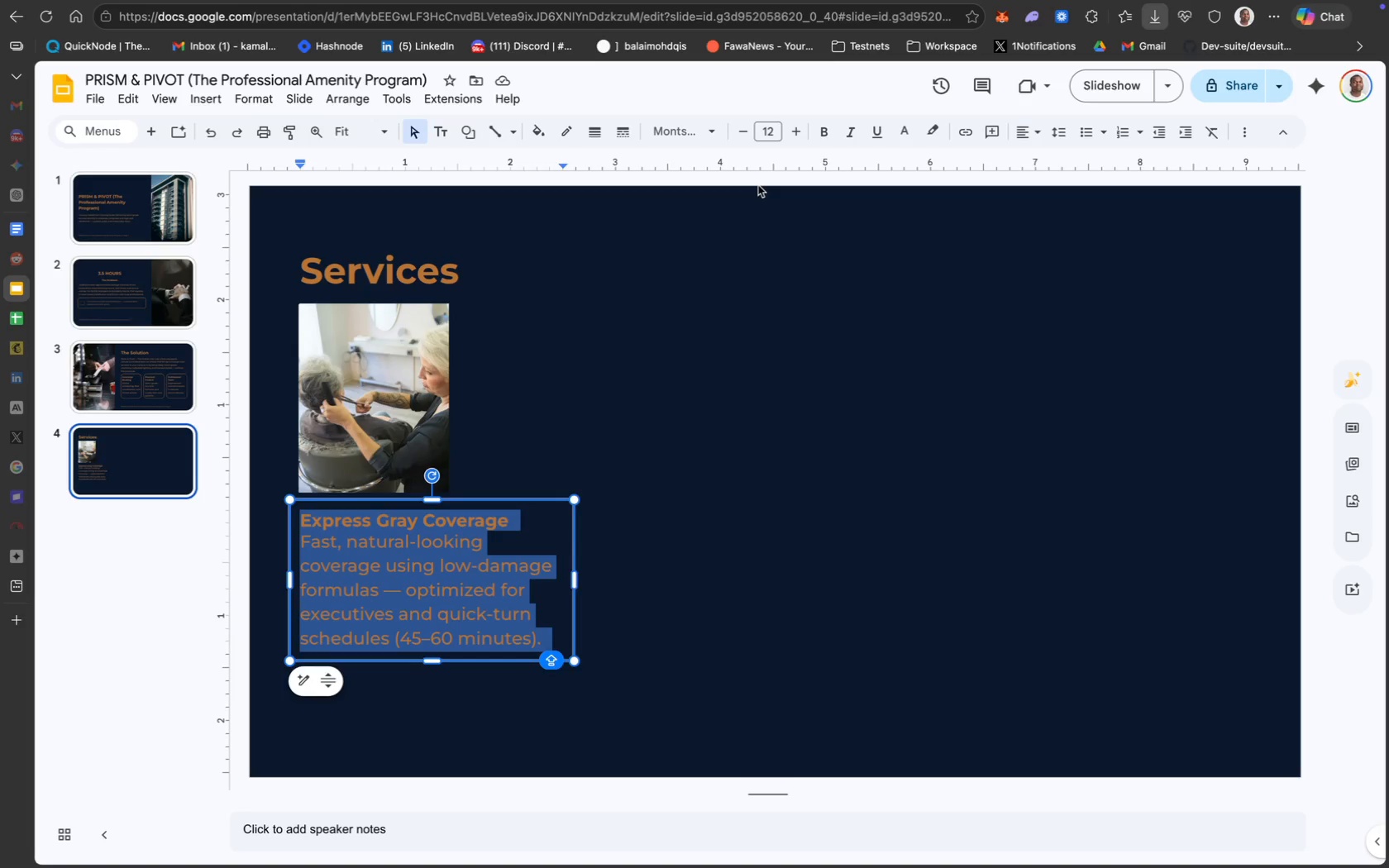 
left_click([1058, 133])
 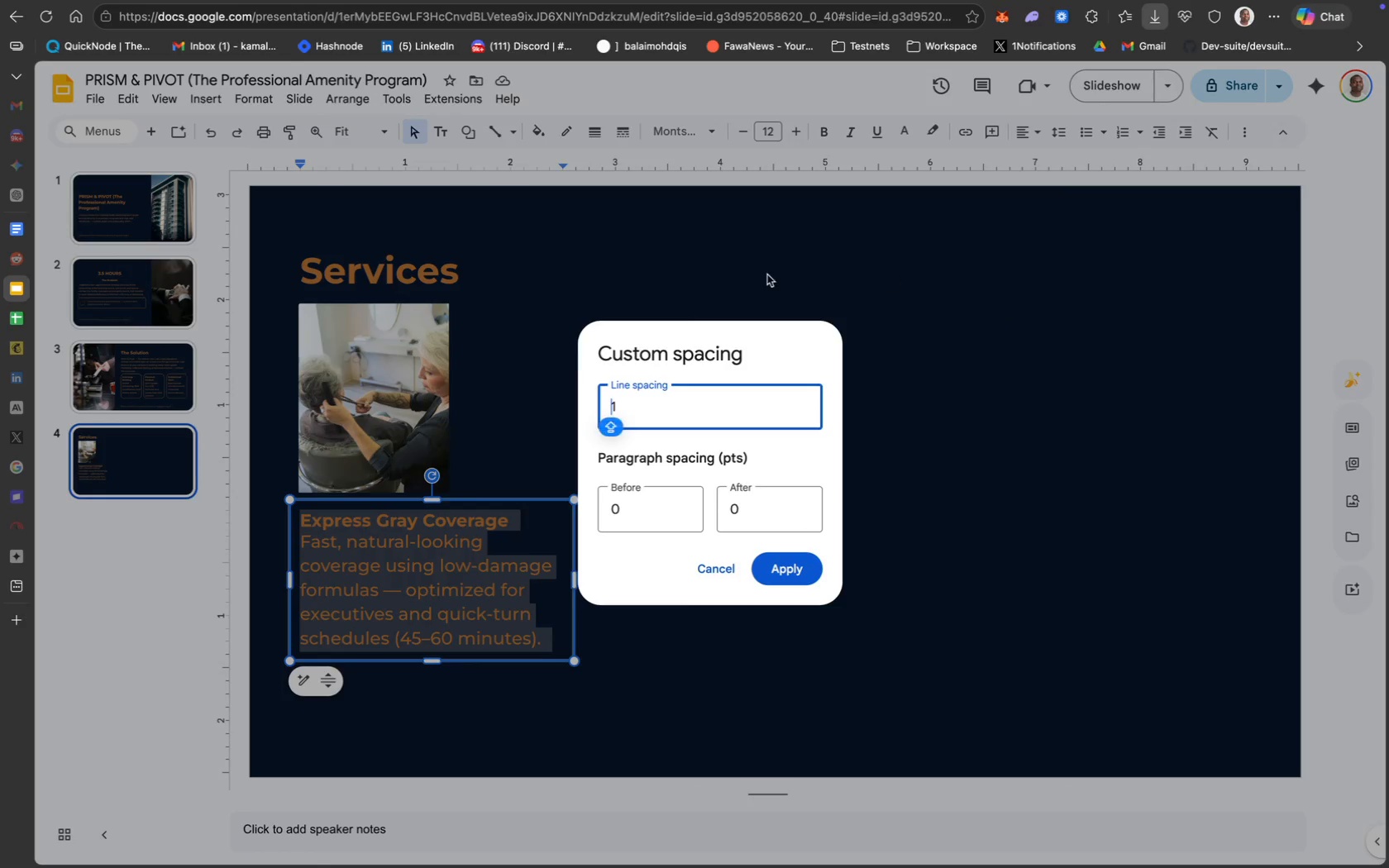 
left_click([673, 393])
 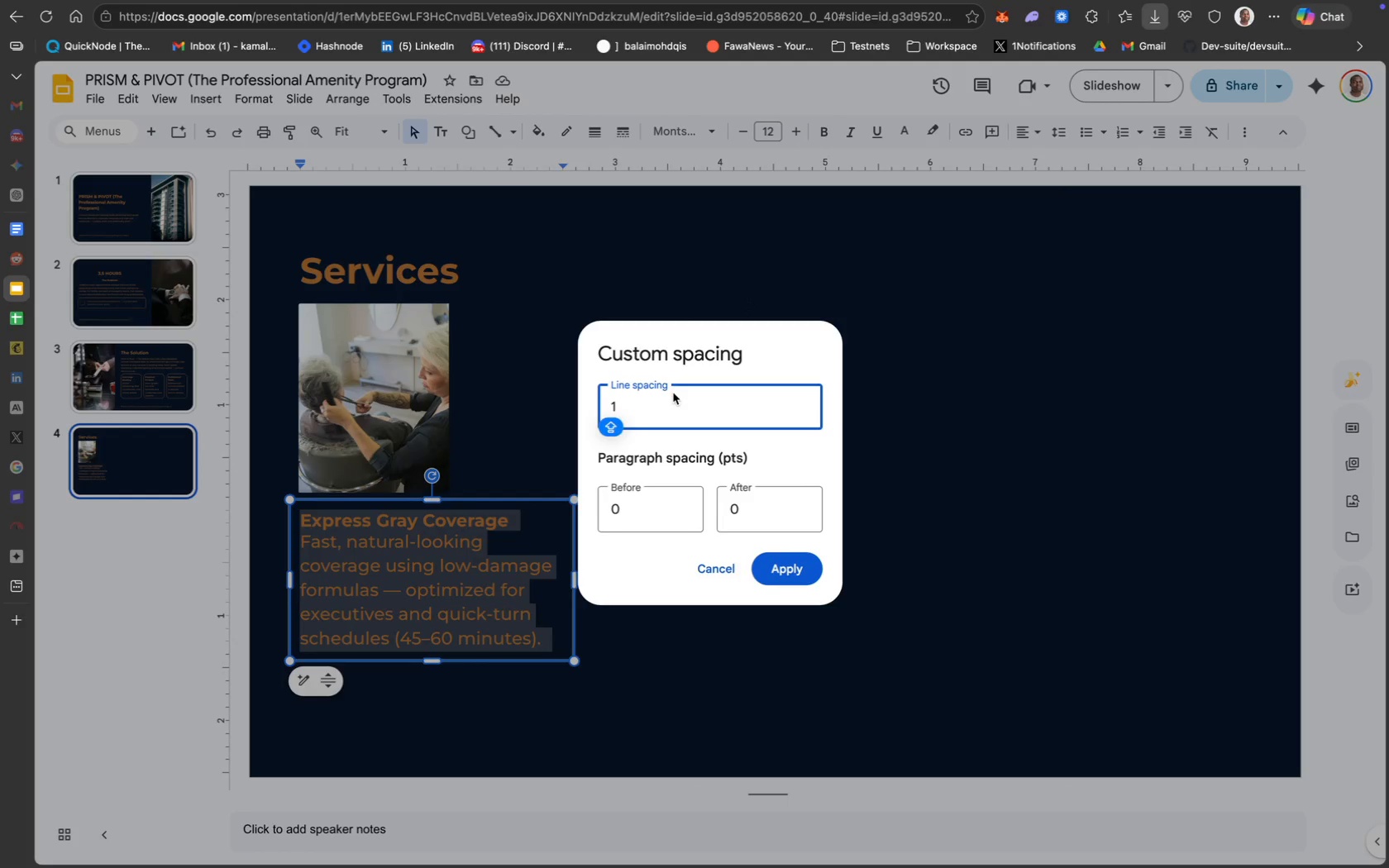 
key(ArrowRight)
 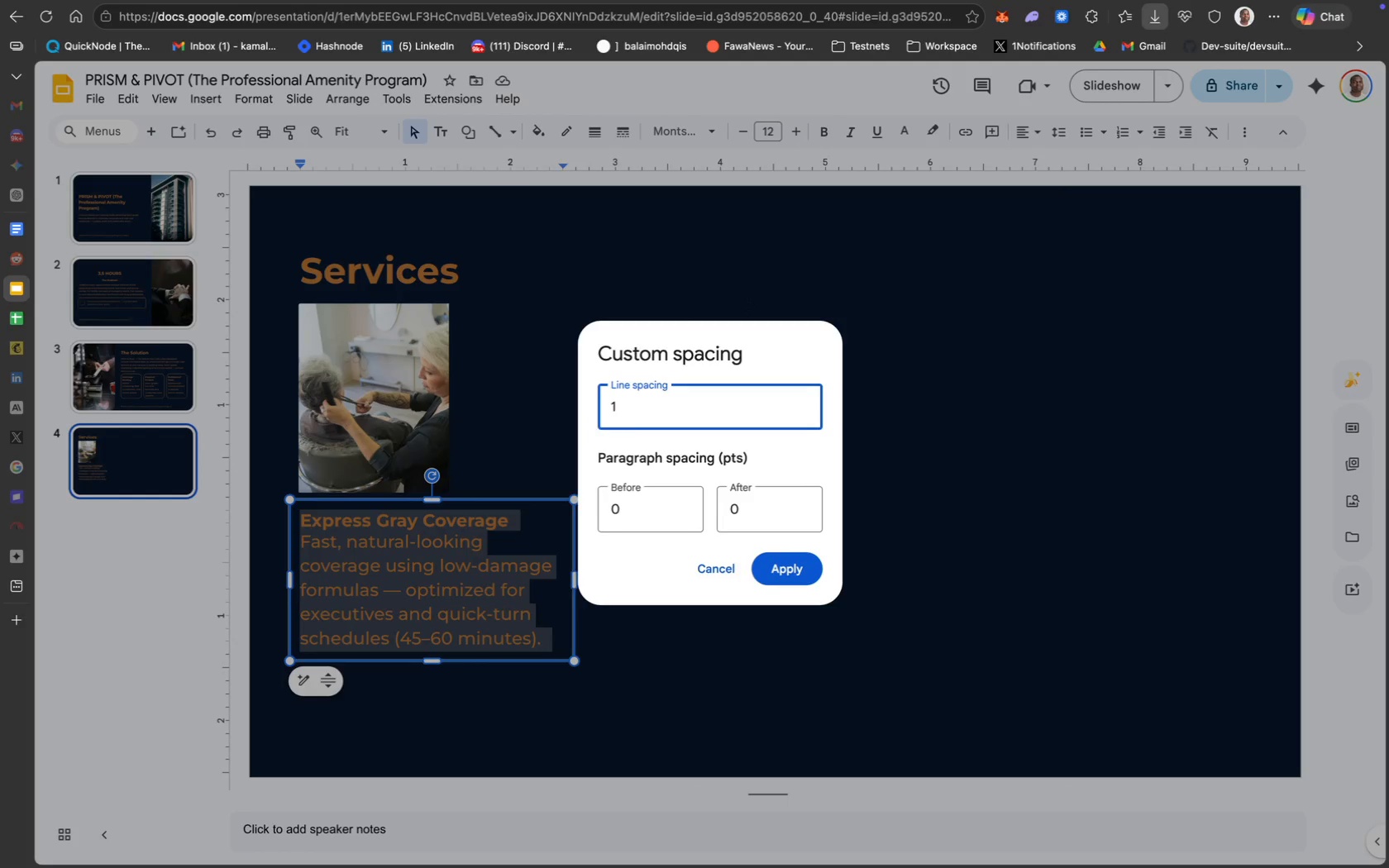 
key(Period)
 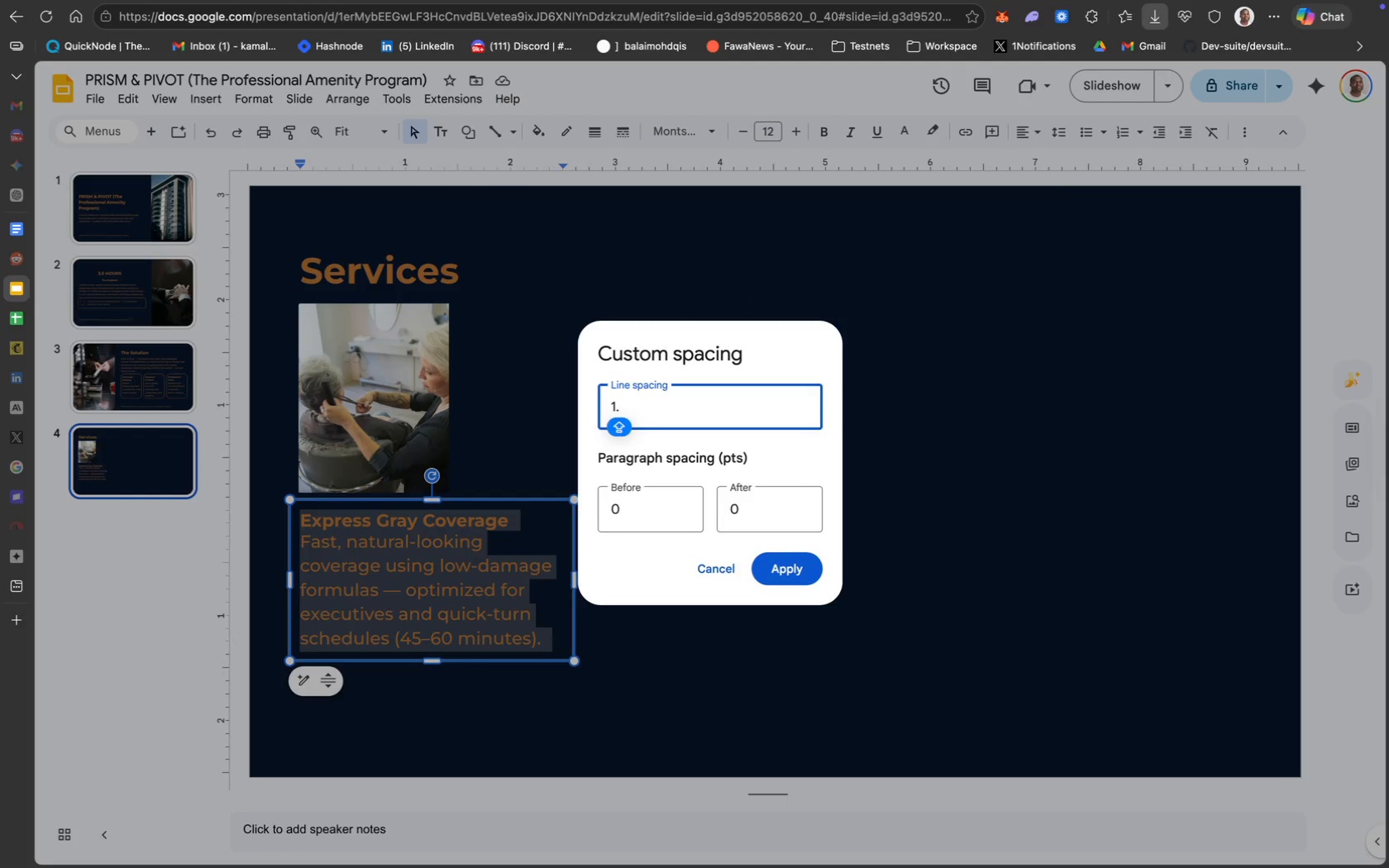 
key(3)
 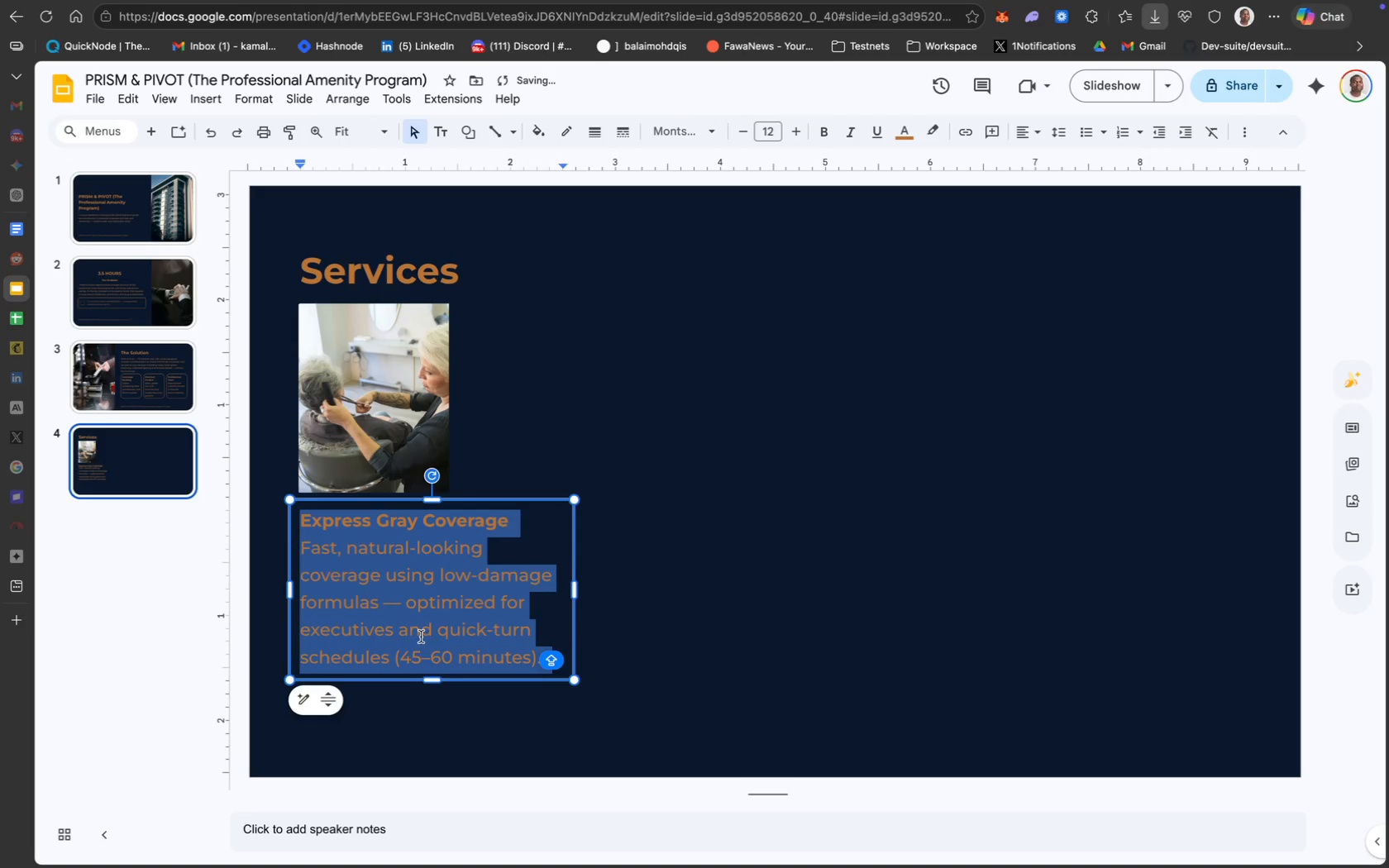 
left_click([650, 632])
 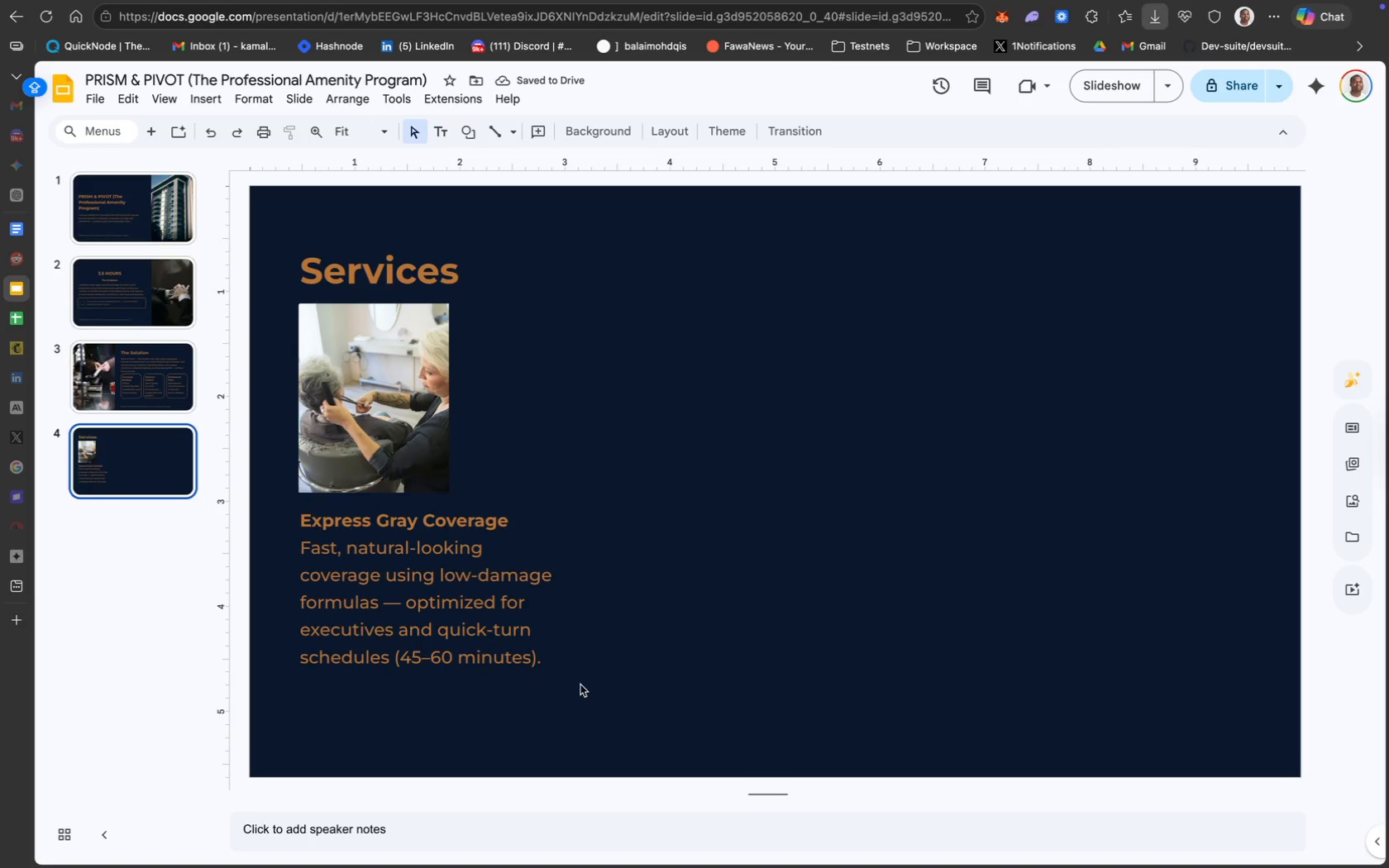 
left_click([430, 506])
 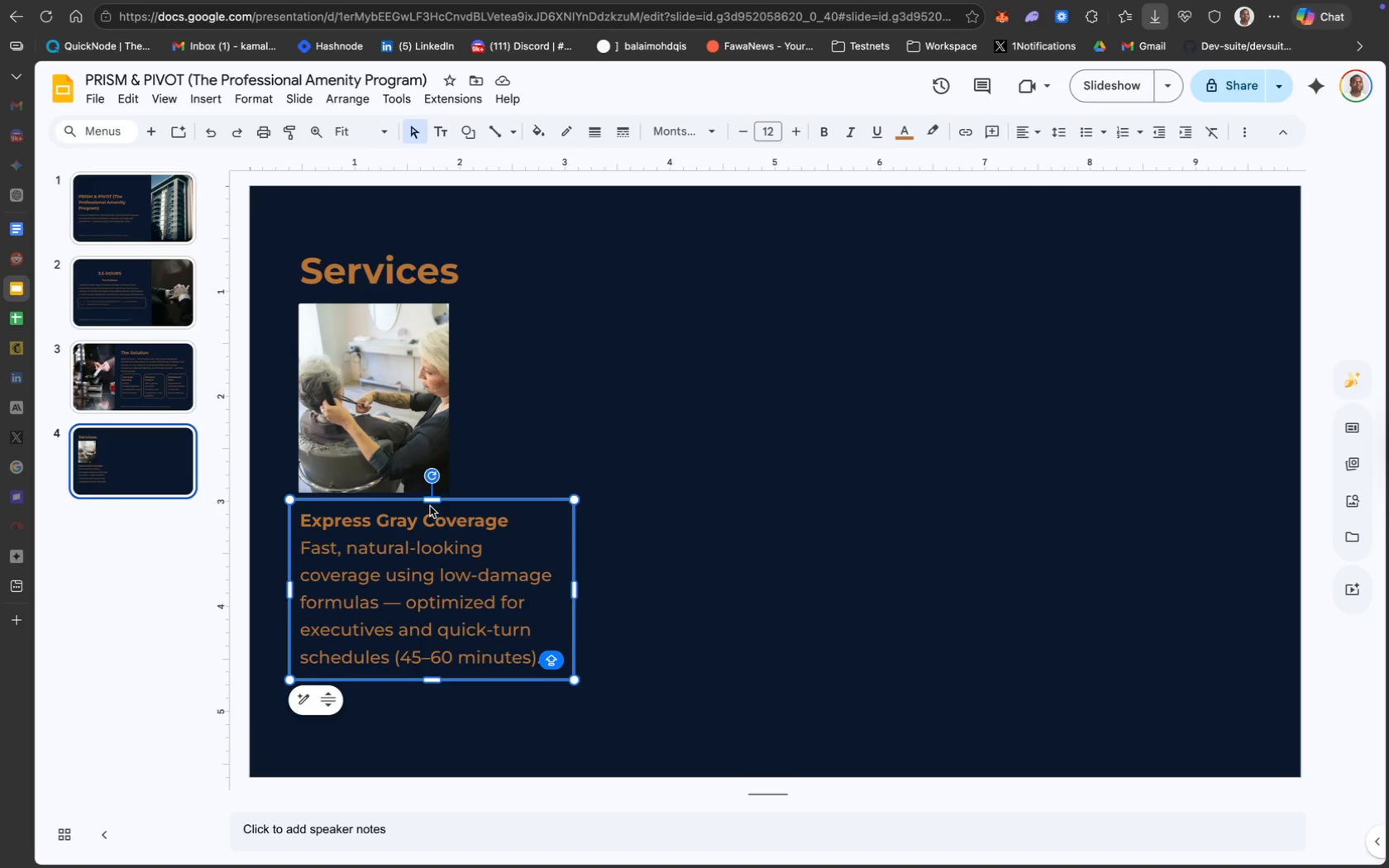 
key(ArrowLeft)
 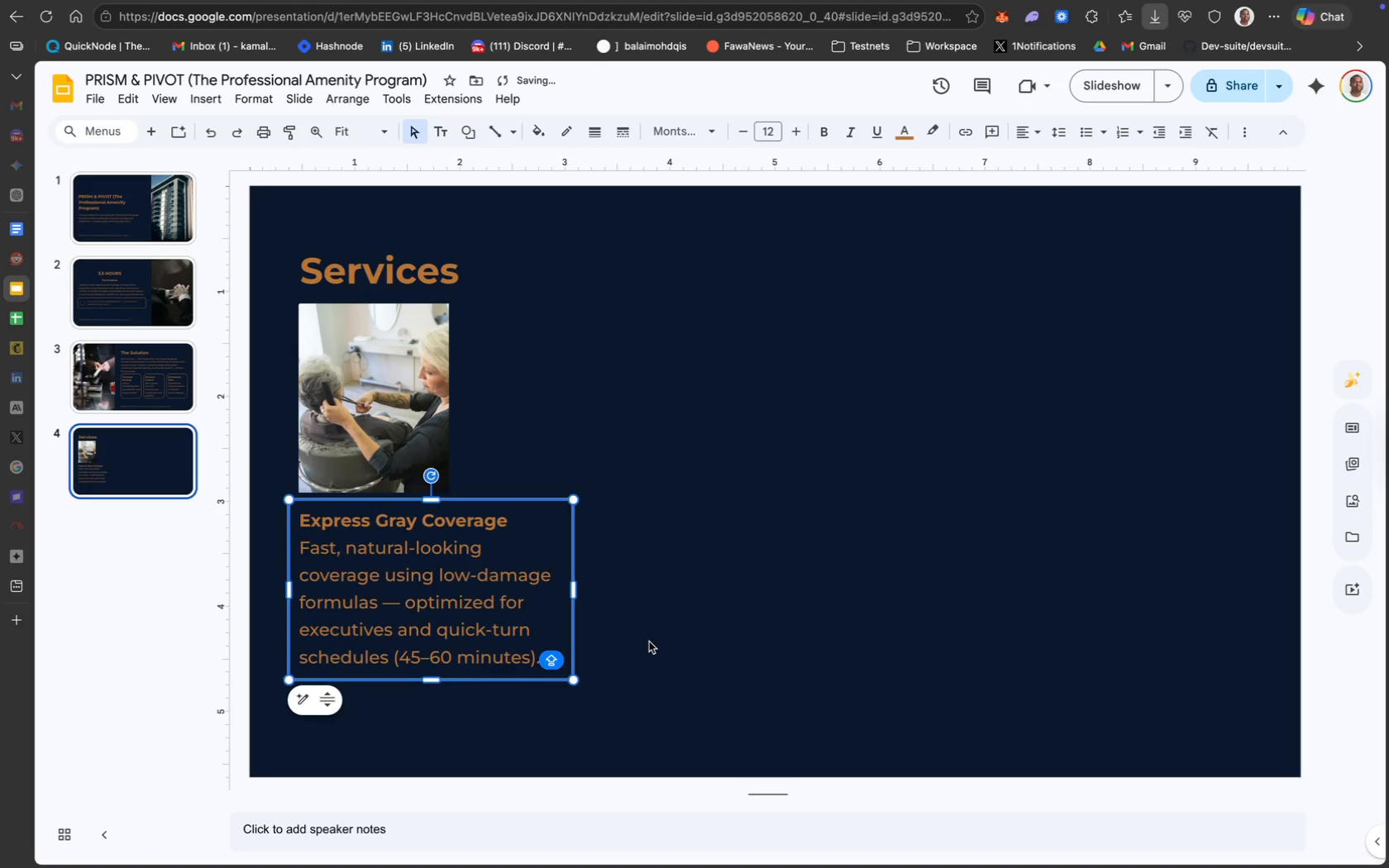 
left_click([662, 641])
 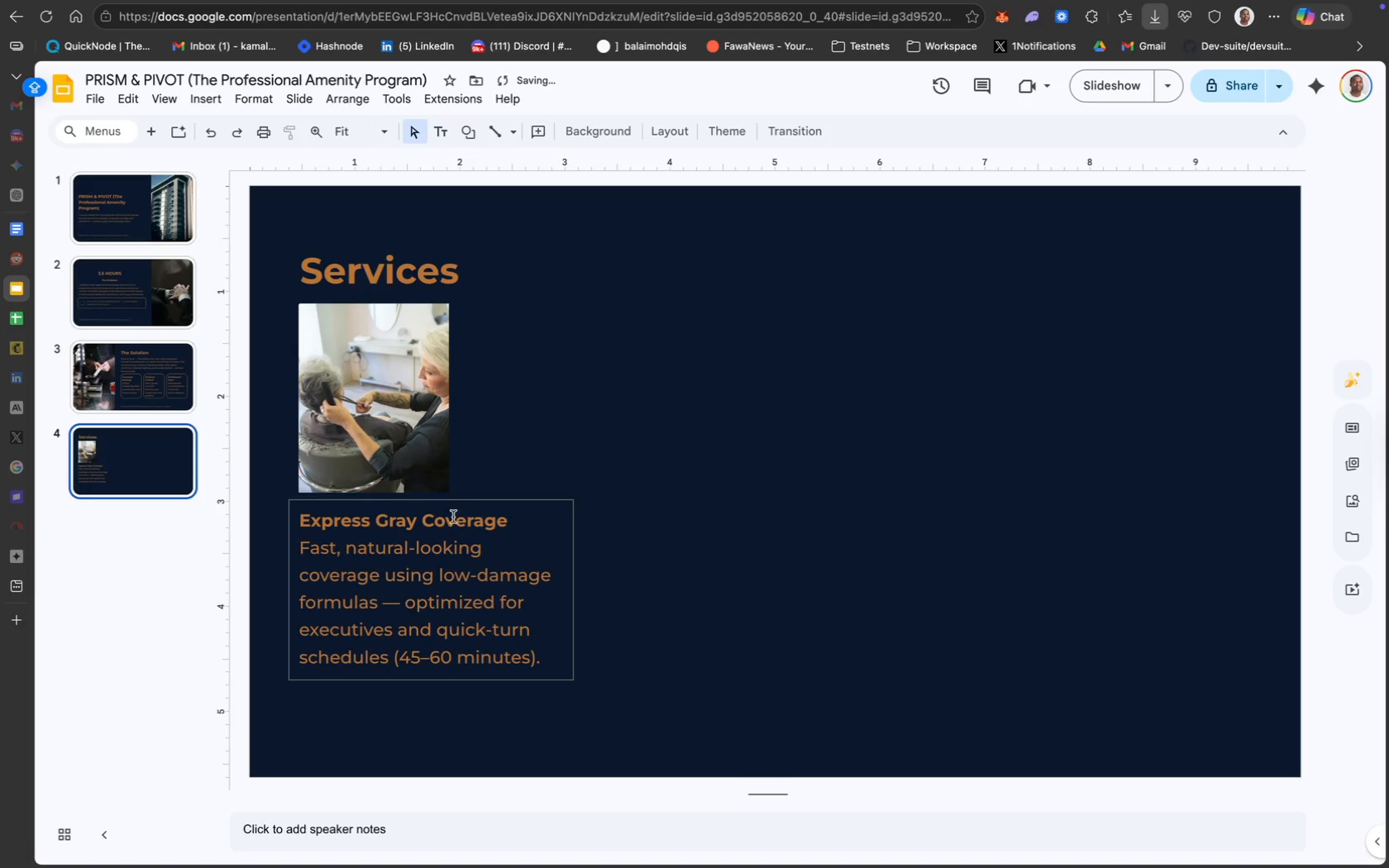 
left_click([468, 503])
 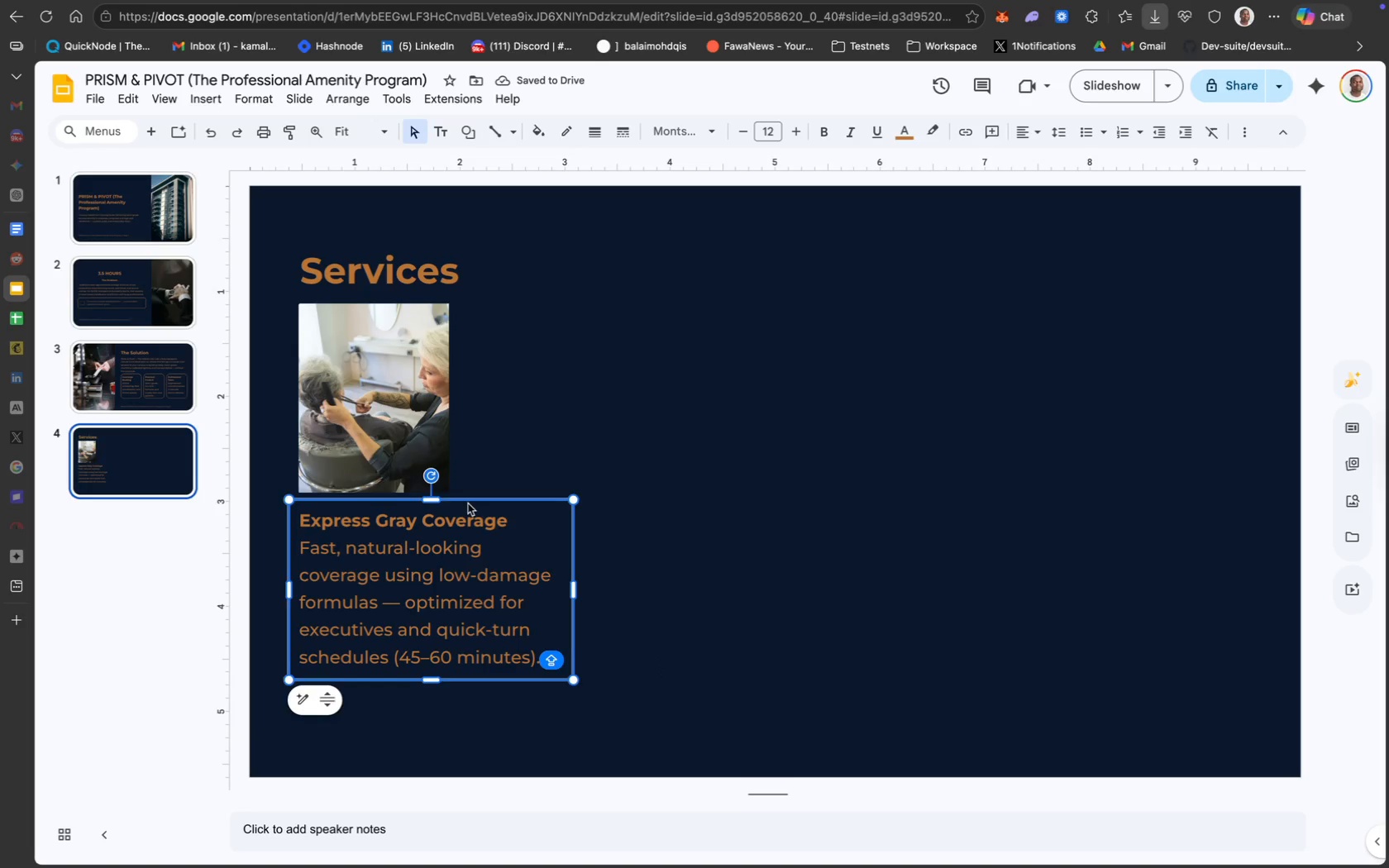 
key(ArrowLeft)
 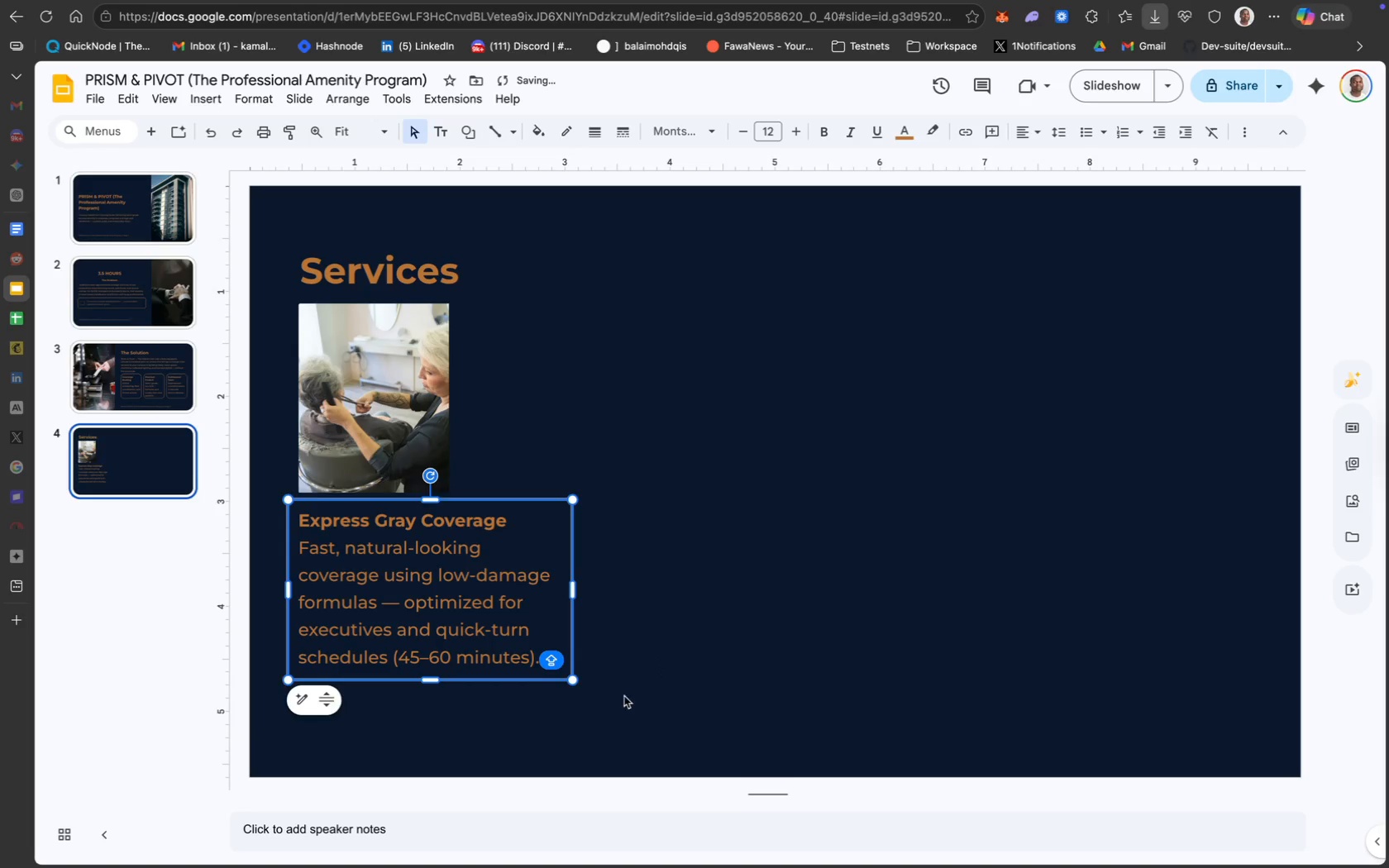 
left_click([630, 708])
 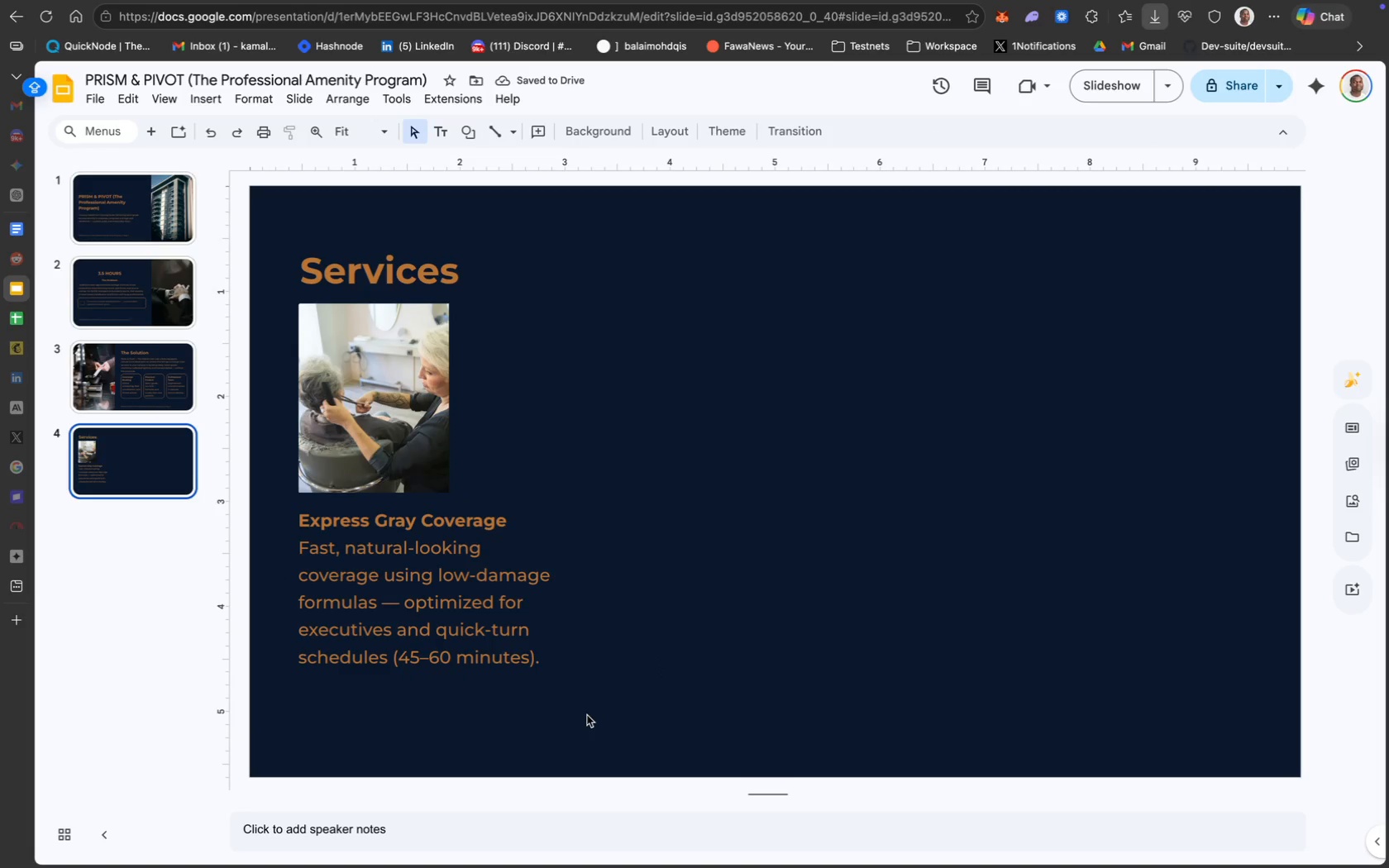 
left_click_drag(start_coordinate=[585, 712], to_coordinate=[561, 689])
 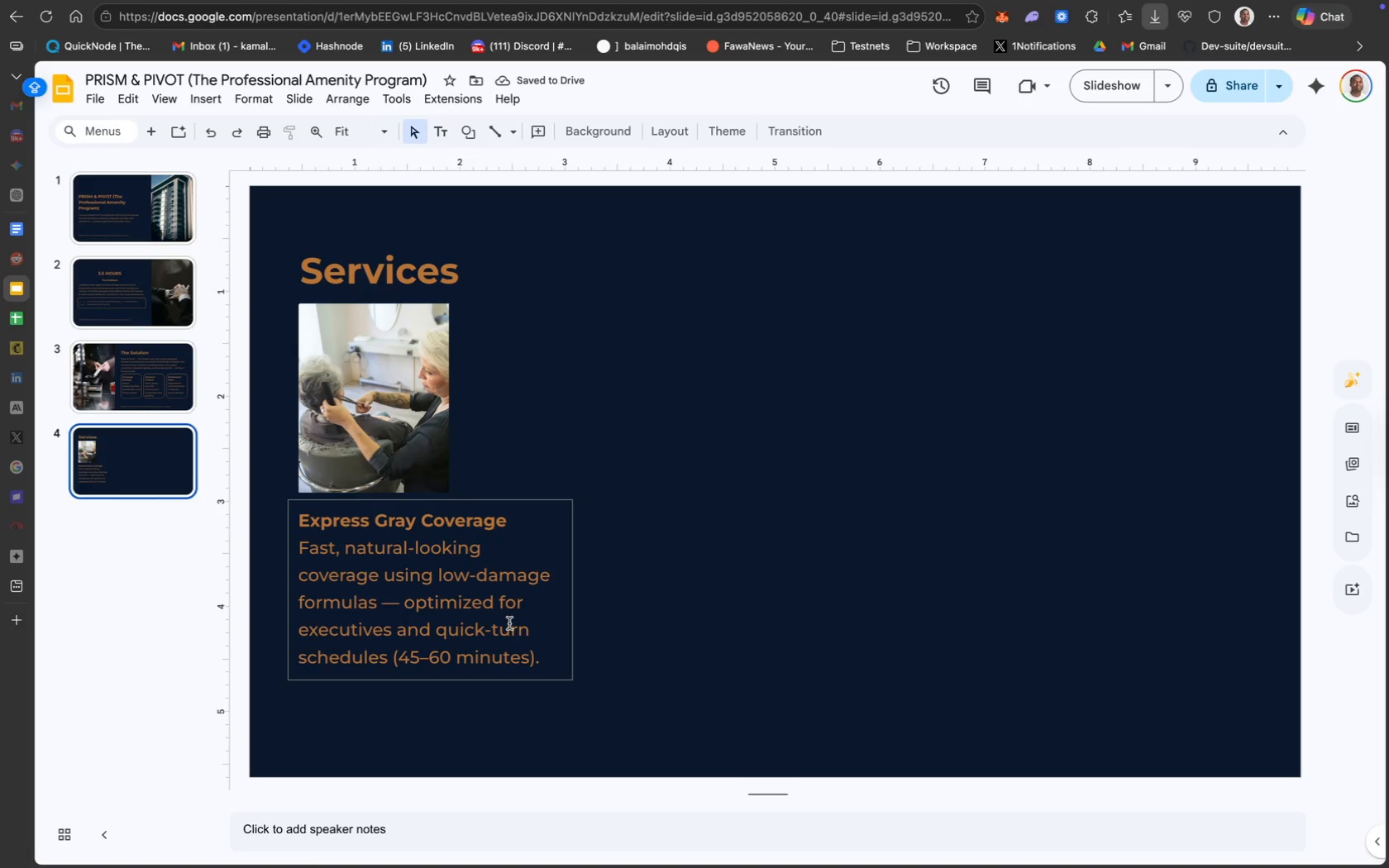 
left_click([509, 623])
 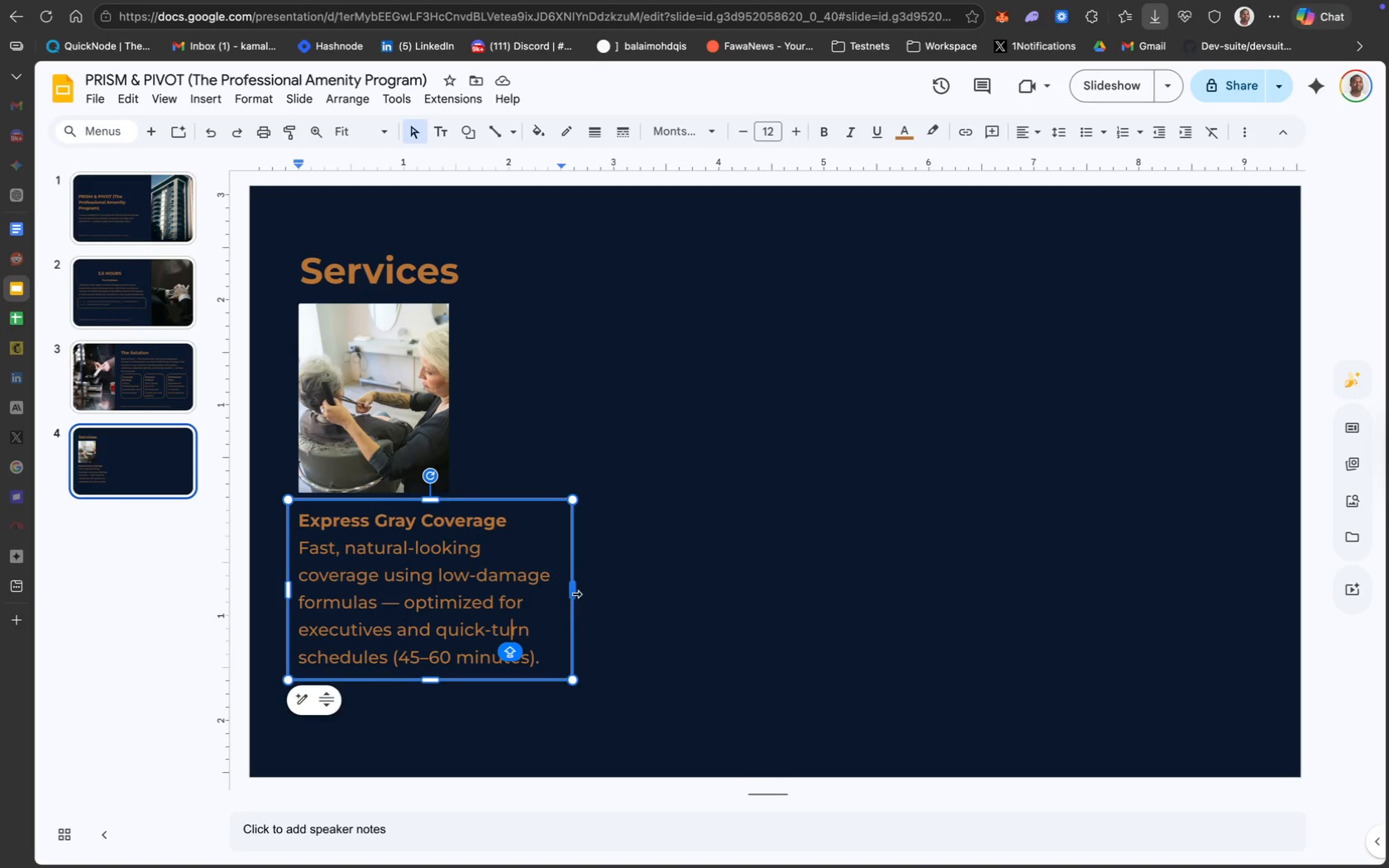 
left_click_drag(start_coordinate=[573, 594], to_coordinate=[599, 591])
 